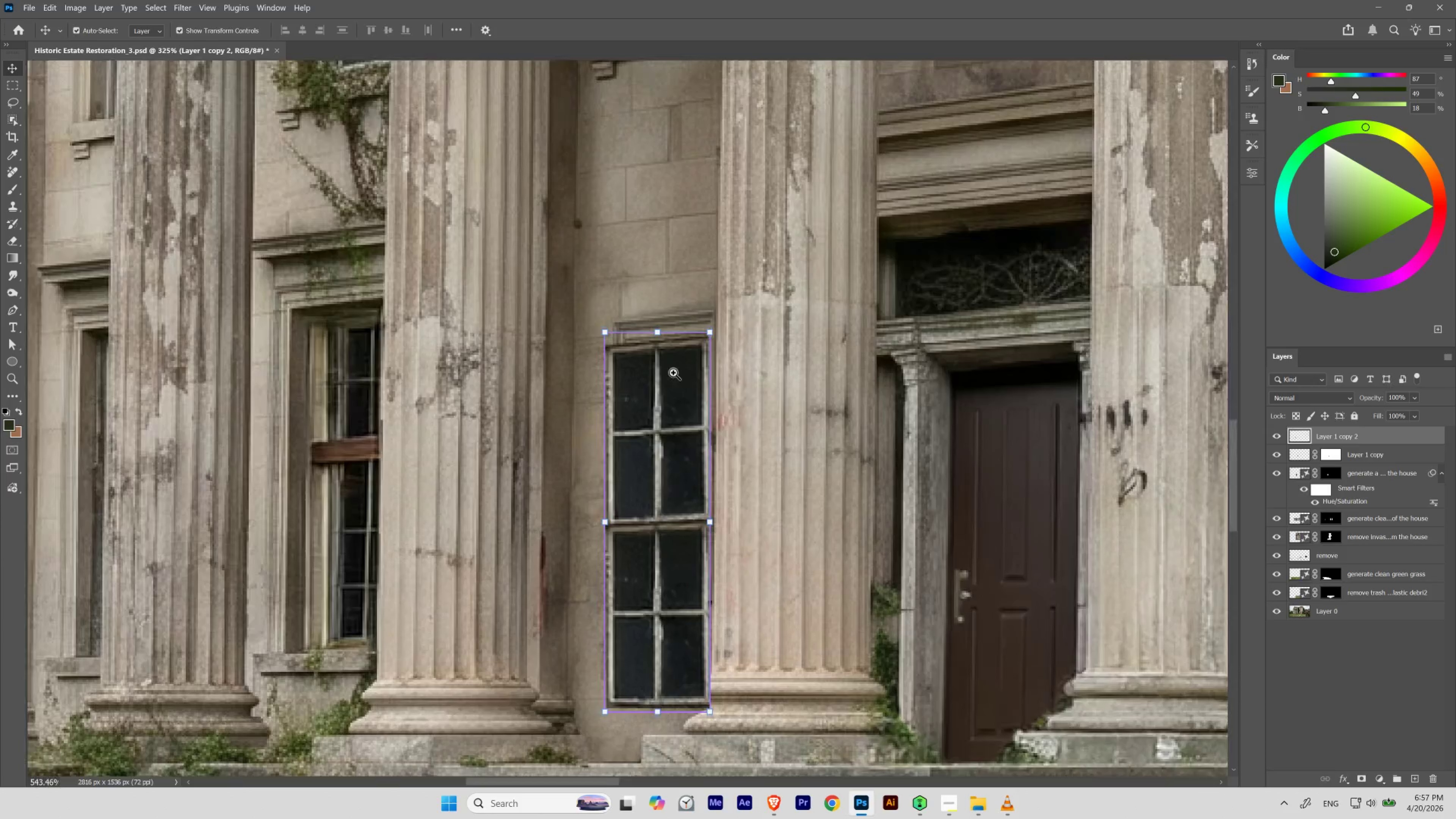 
hold_key(key=Space, duration=0.75)
 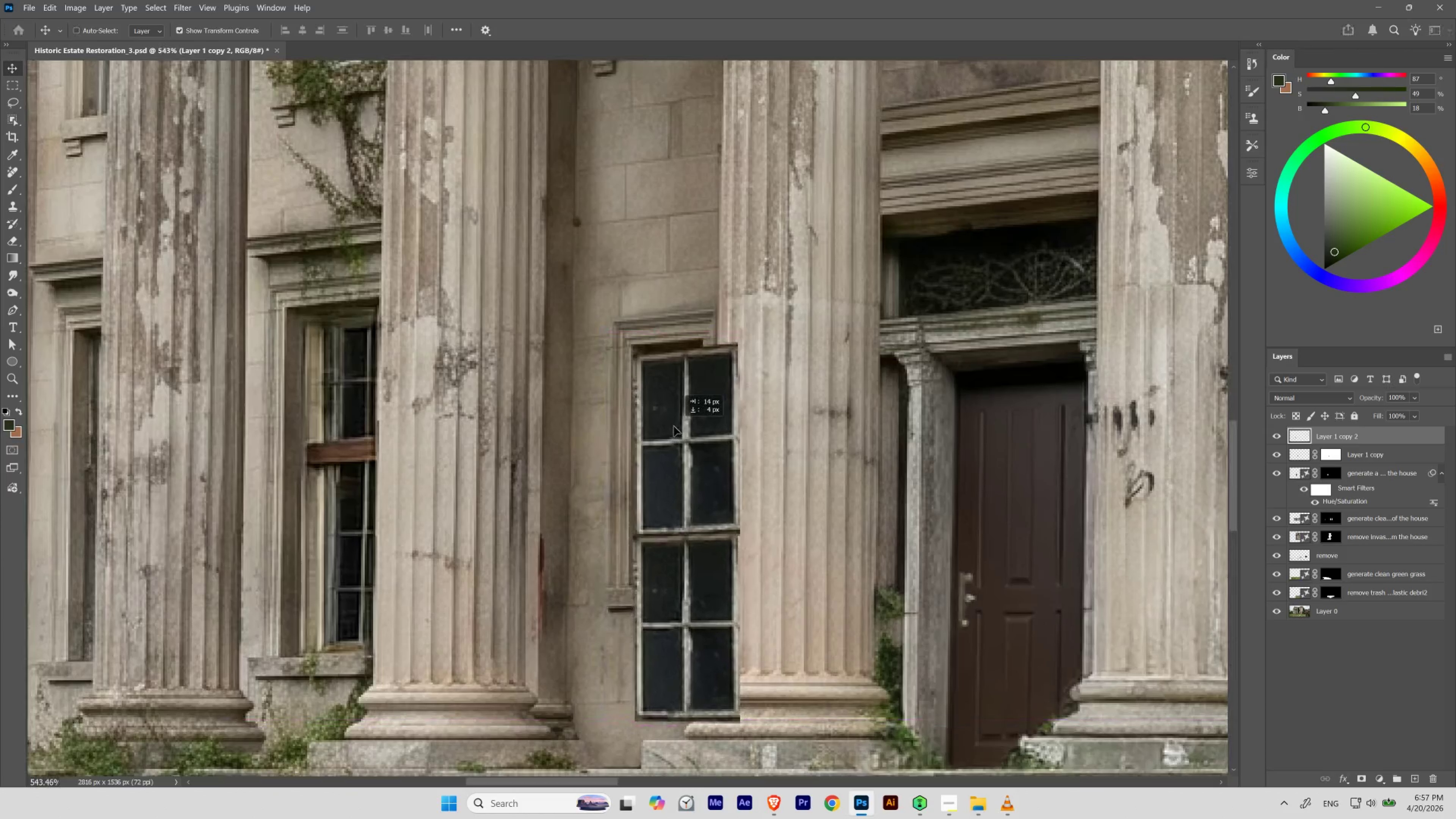 
hold_key(key=ControlLeft, duration=0.61)
left_click_drag(start_coordinate=[655, 351], to_coordinate=[673, 372])
 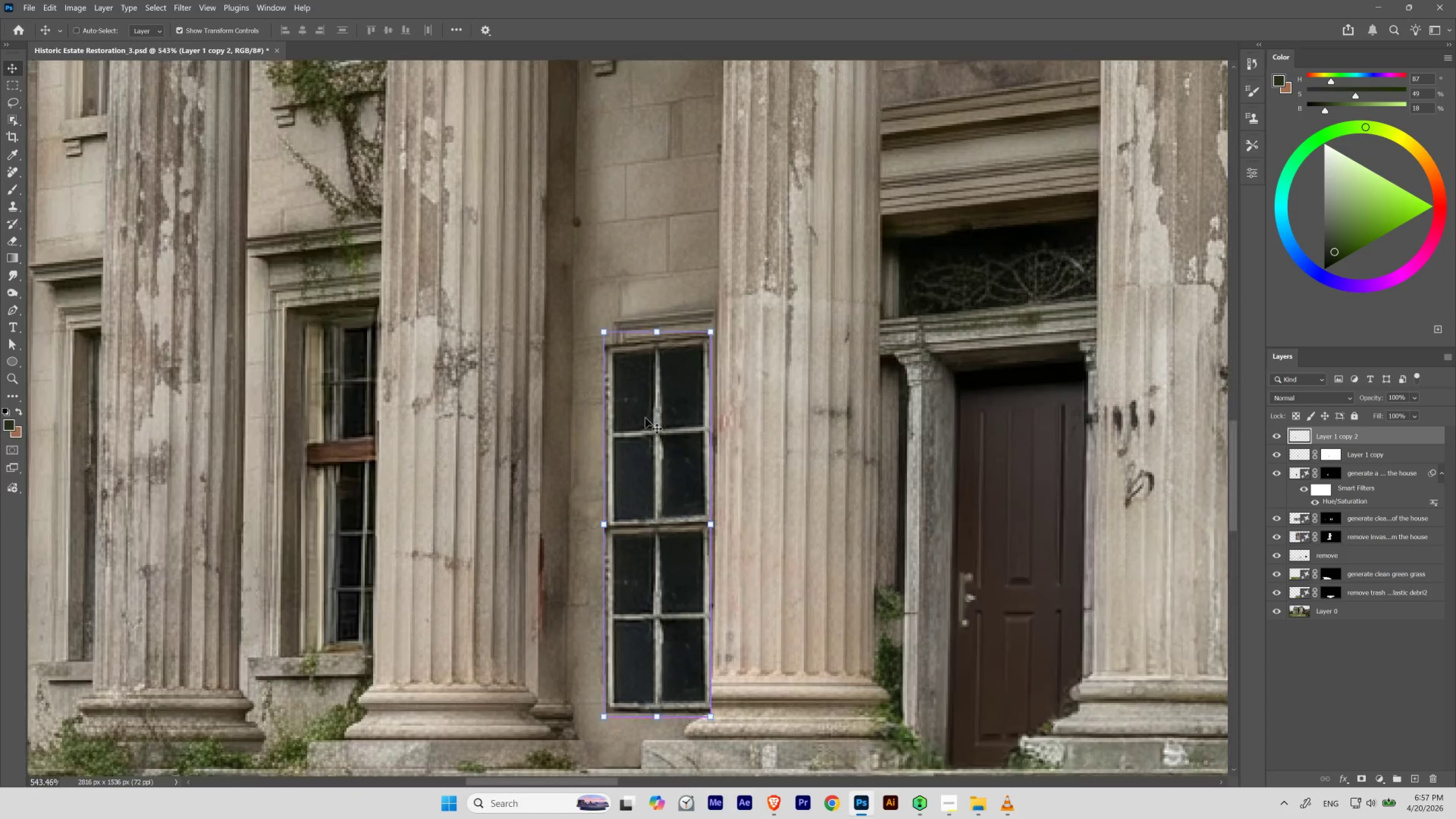 
left_click_drag(start_coordinate=[645, 418], to_coordinate=[670, 423])
 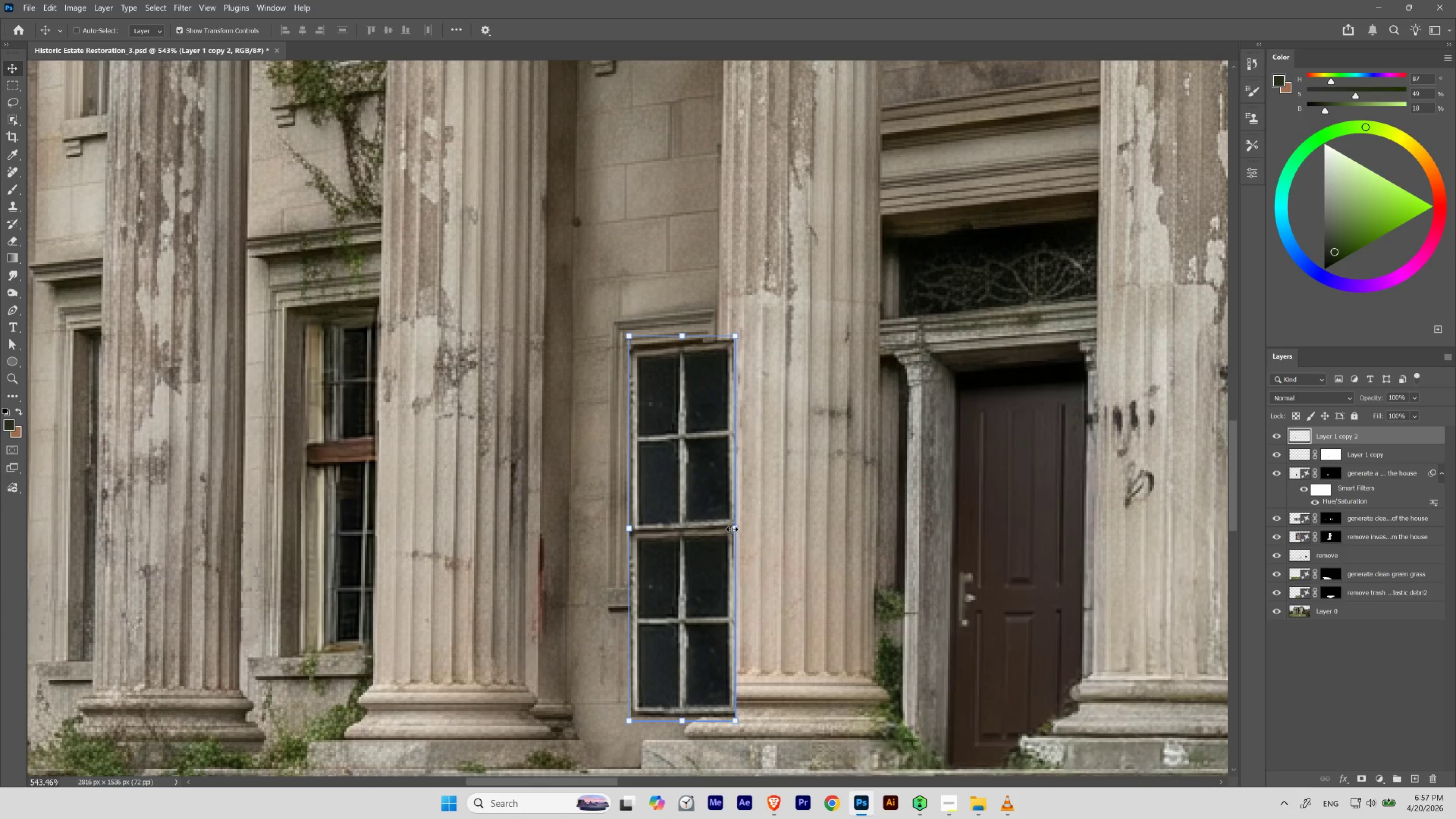 
left_click_drag(start_coordinate=[732, 529], to_coordinate=[712, 528])
 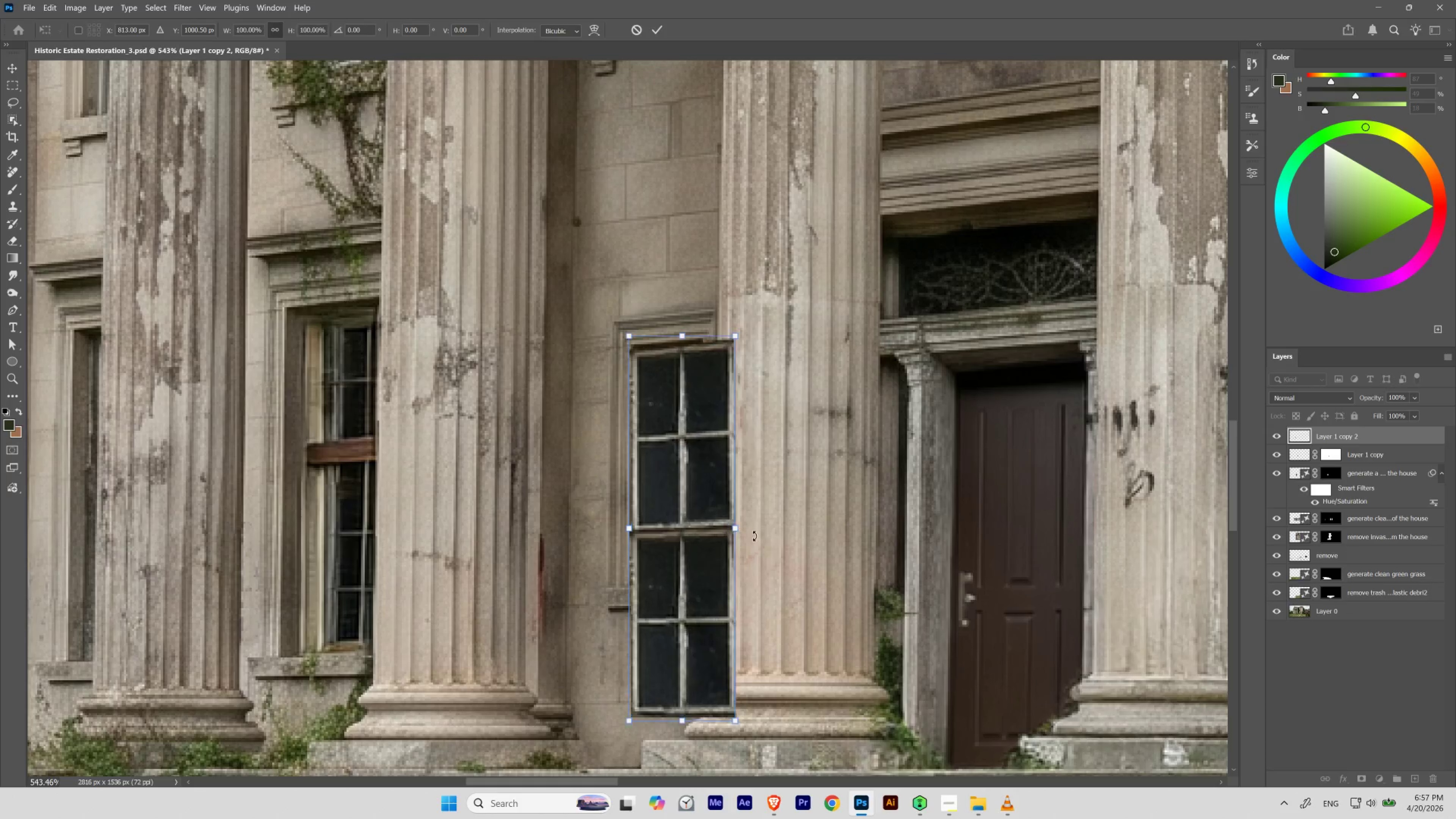 
key(Control+Z)
 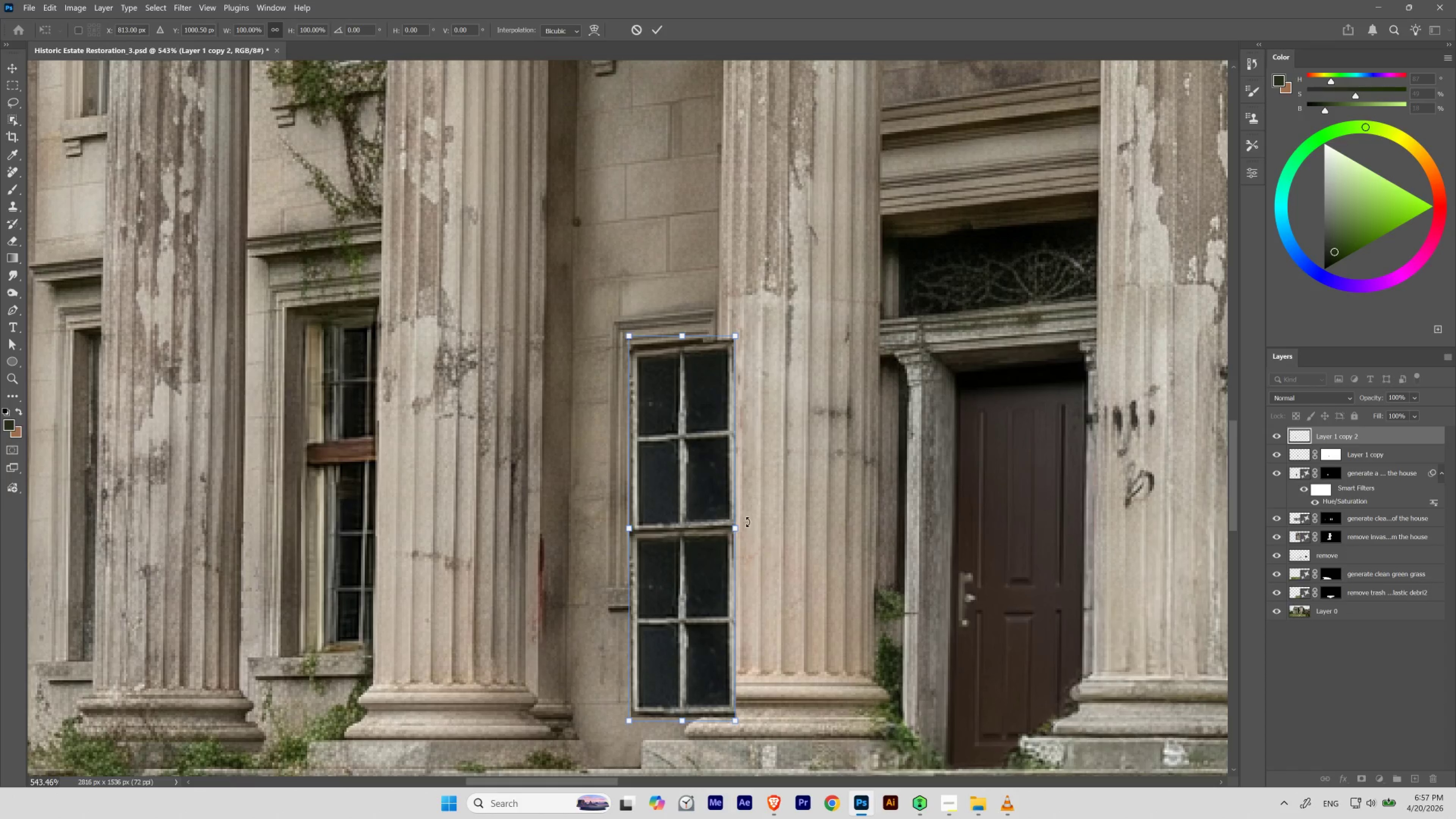 
hold_key(key=ShiftLeft, duration=7.67)
left_click_drag(start_coordinate=[735, 528], to_coordinate=[707, 523])
 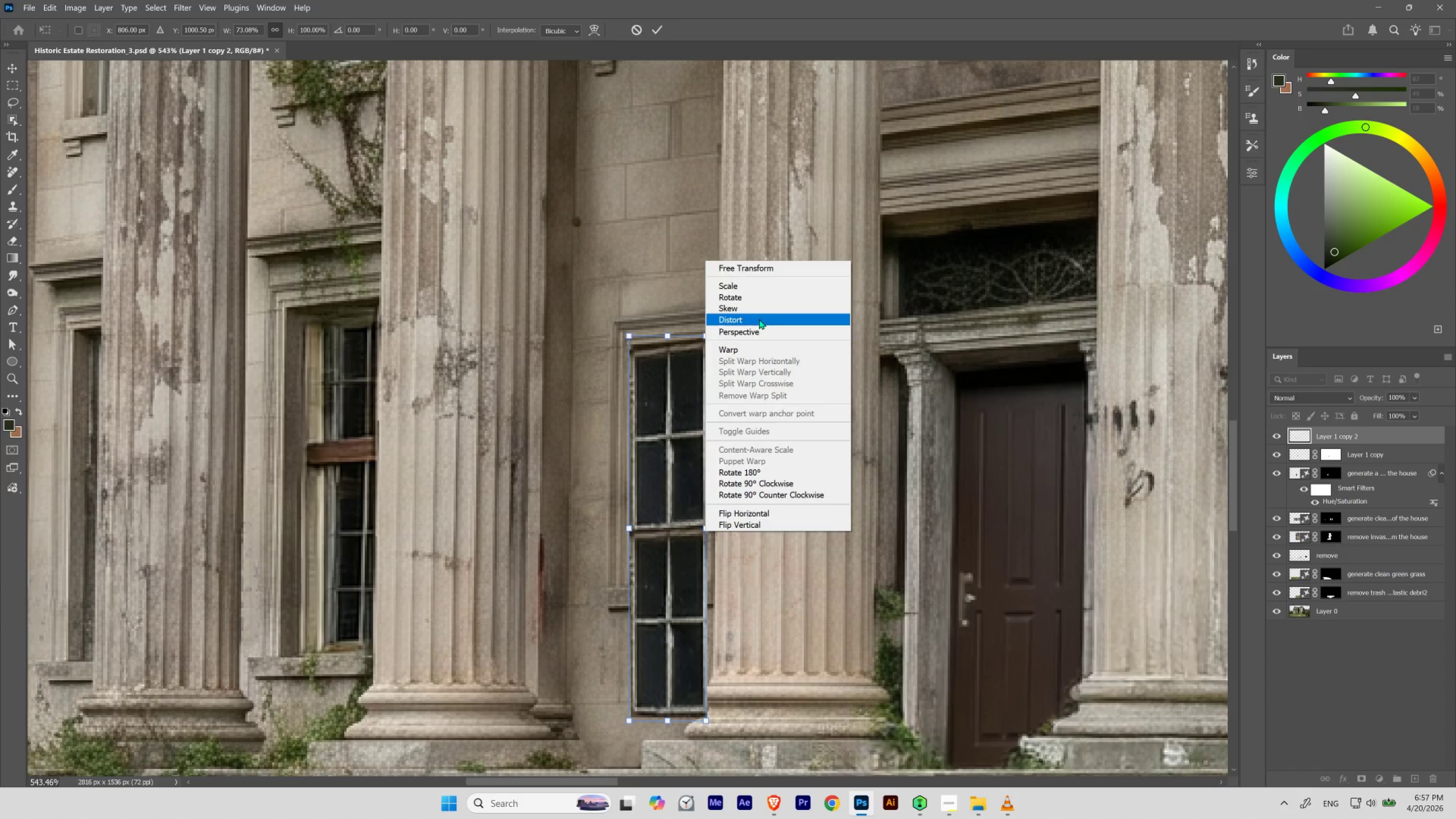 
left_click([759, 310])
 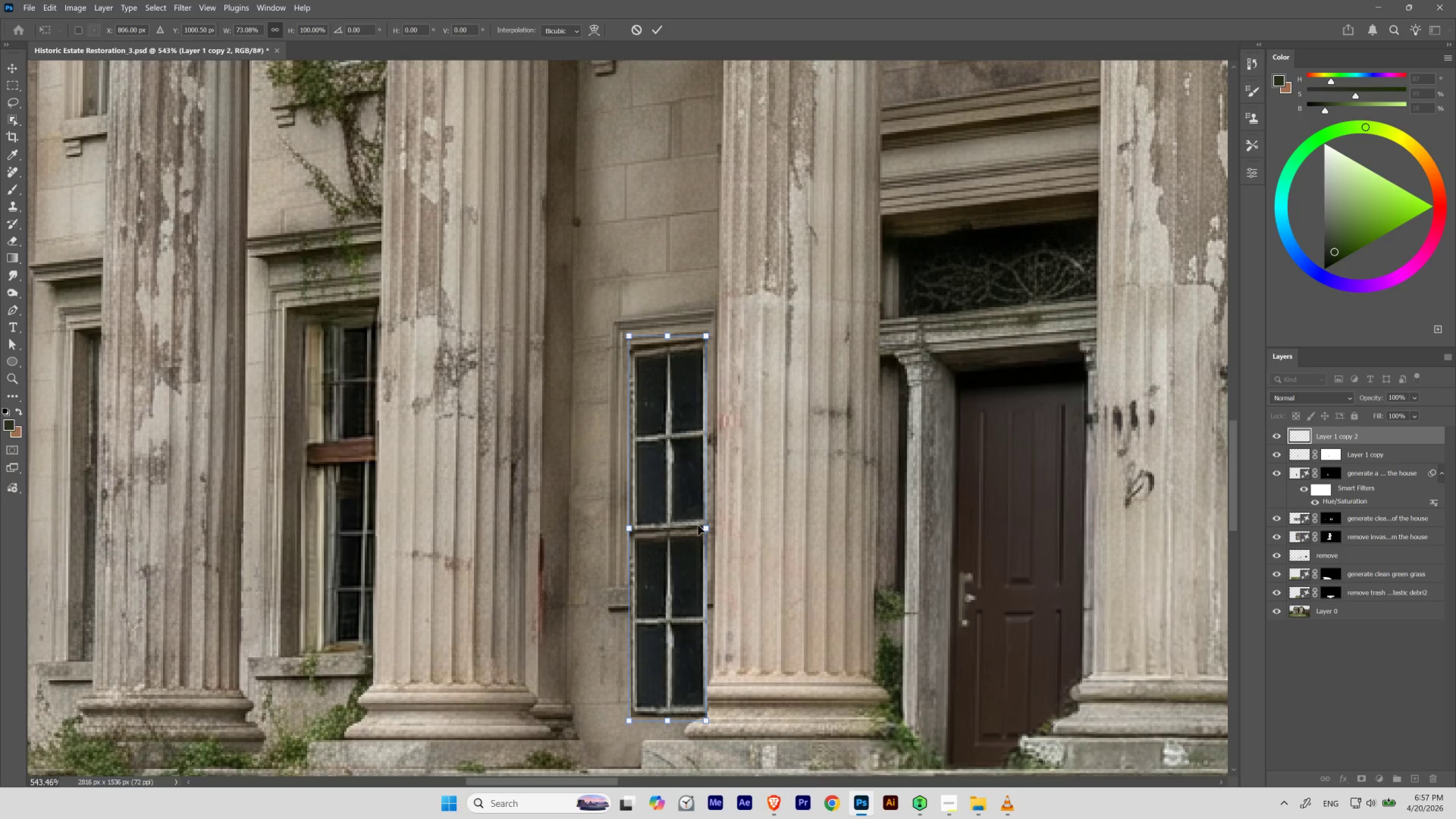 
mouse_move([707, 536])
 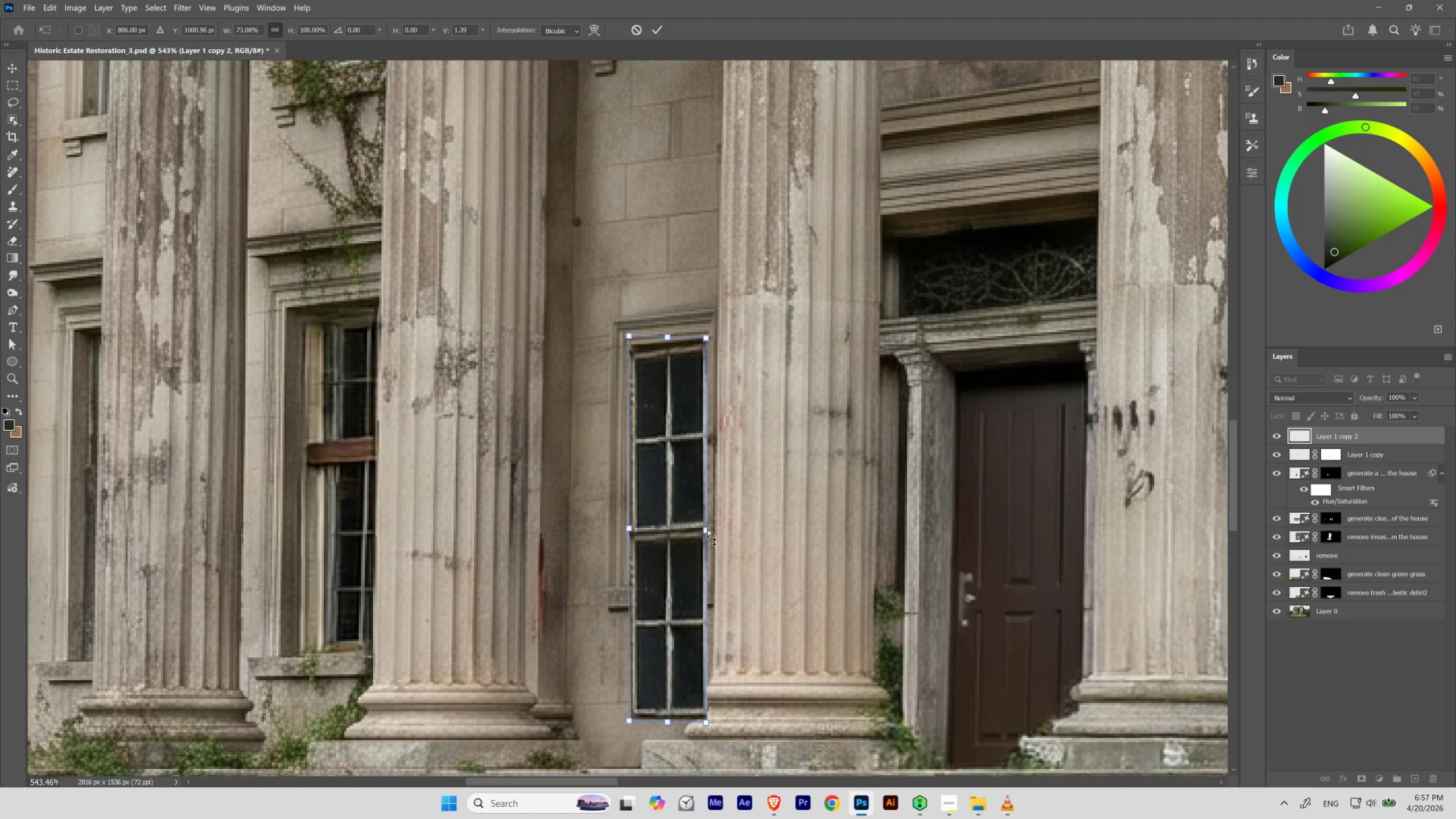 
left_click_drag(start_coordinate=[707, 530], to_coordinate=[706, 532])
 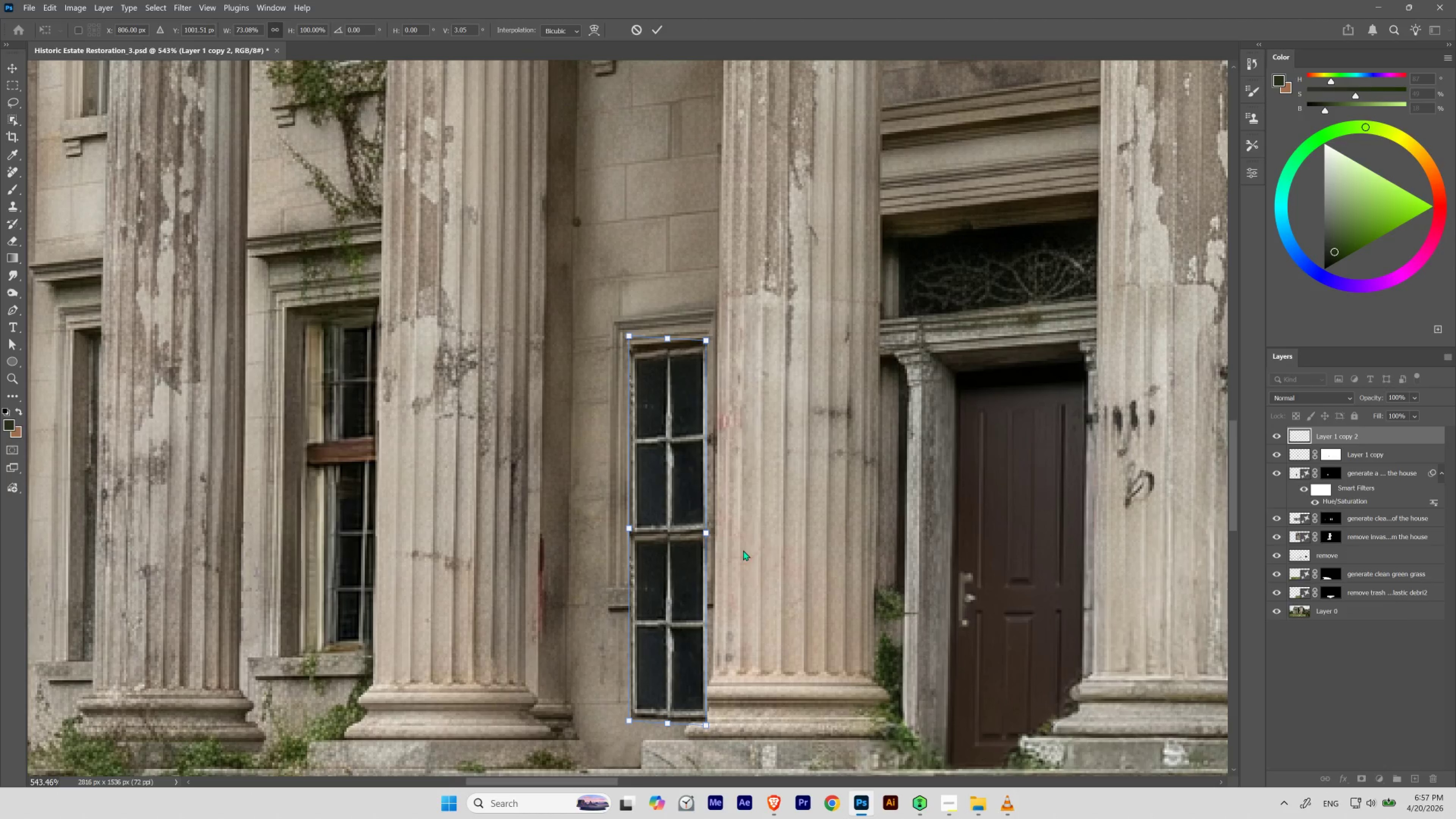 
key(Enter)
 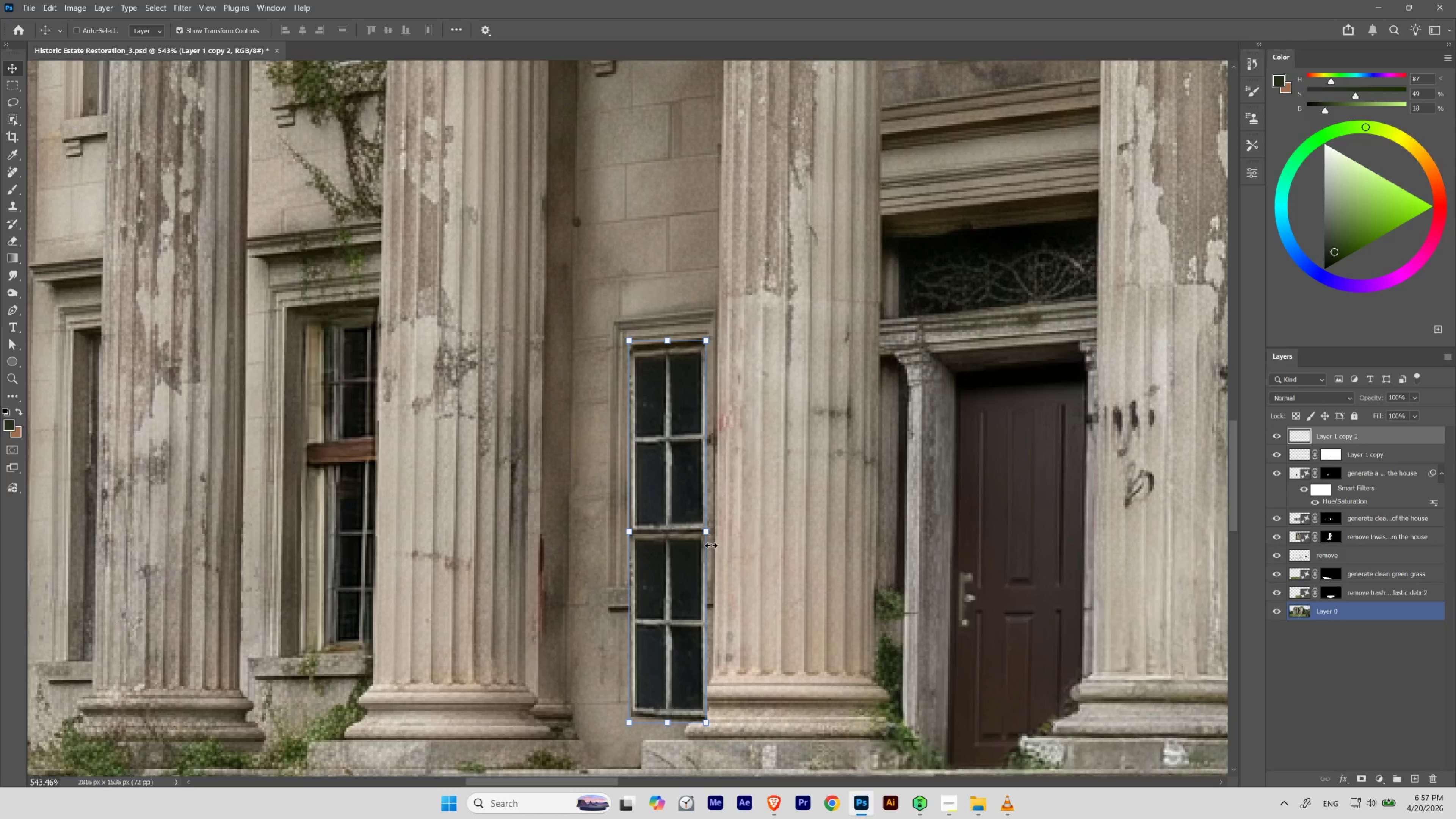 
hold_key(key=ShiftLeft, duration=2.91)
left_click_drag(start_coordinate=[710, 535], to_coordinate=[707, 535])
 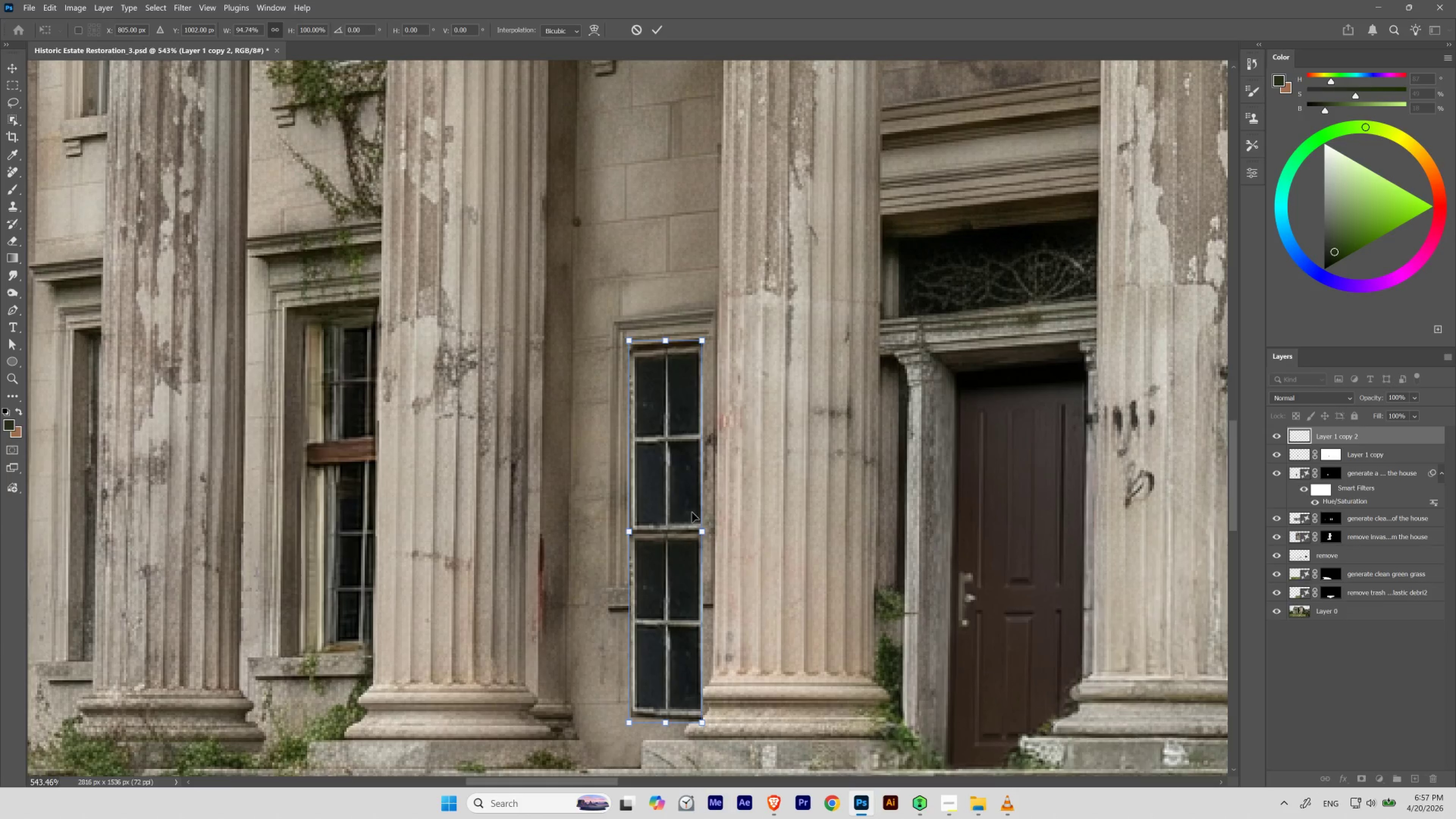 
hold_key(key=Space, duration=1.59)
 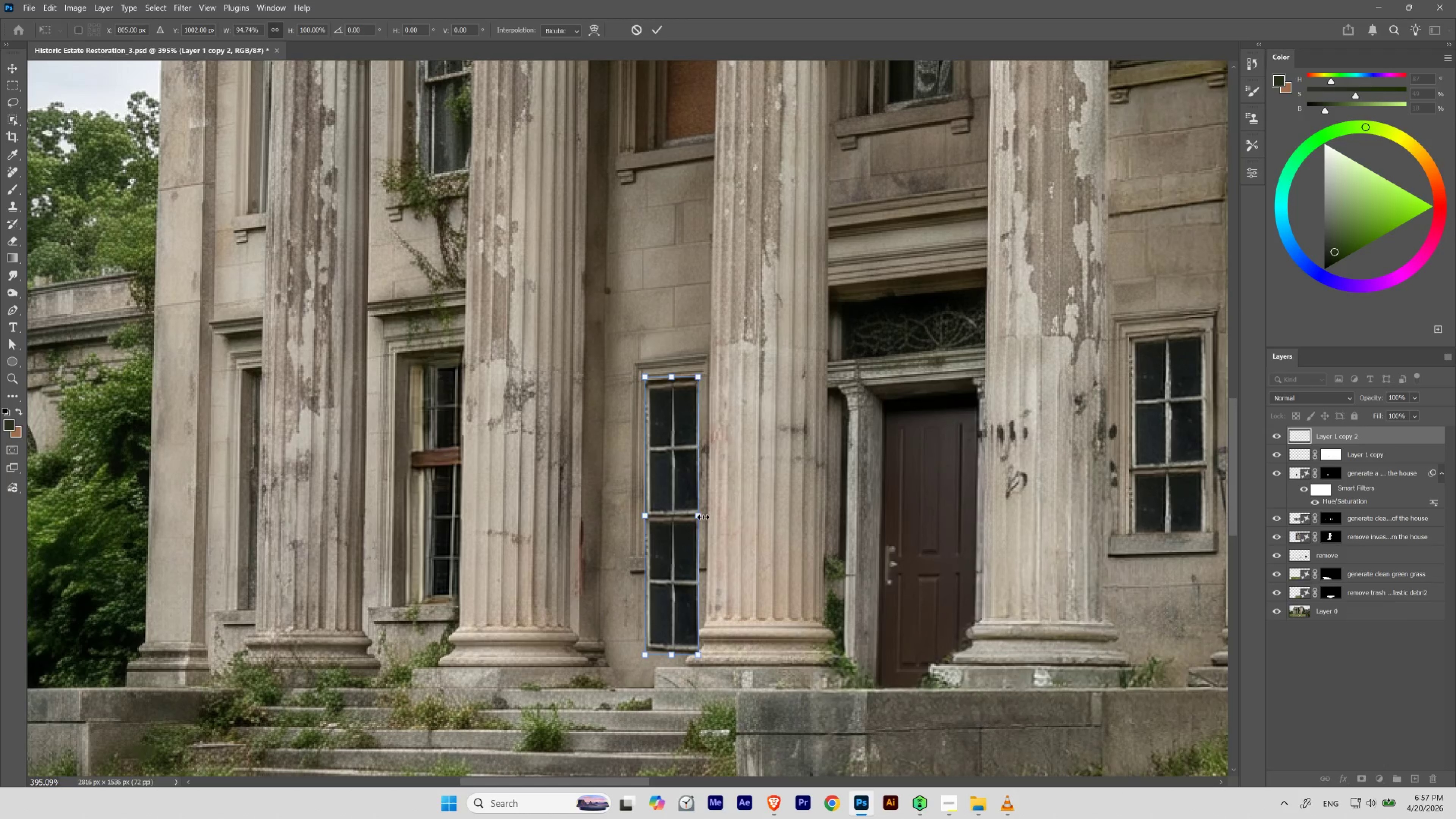 
hold_key(key=ControlLeft, duration=1.56)
left_click_drag(start_coordinate=[689, 473], to_coordinate=[674, 501])
 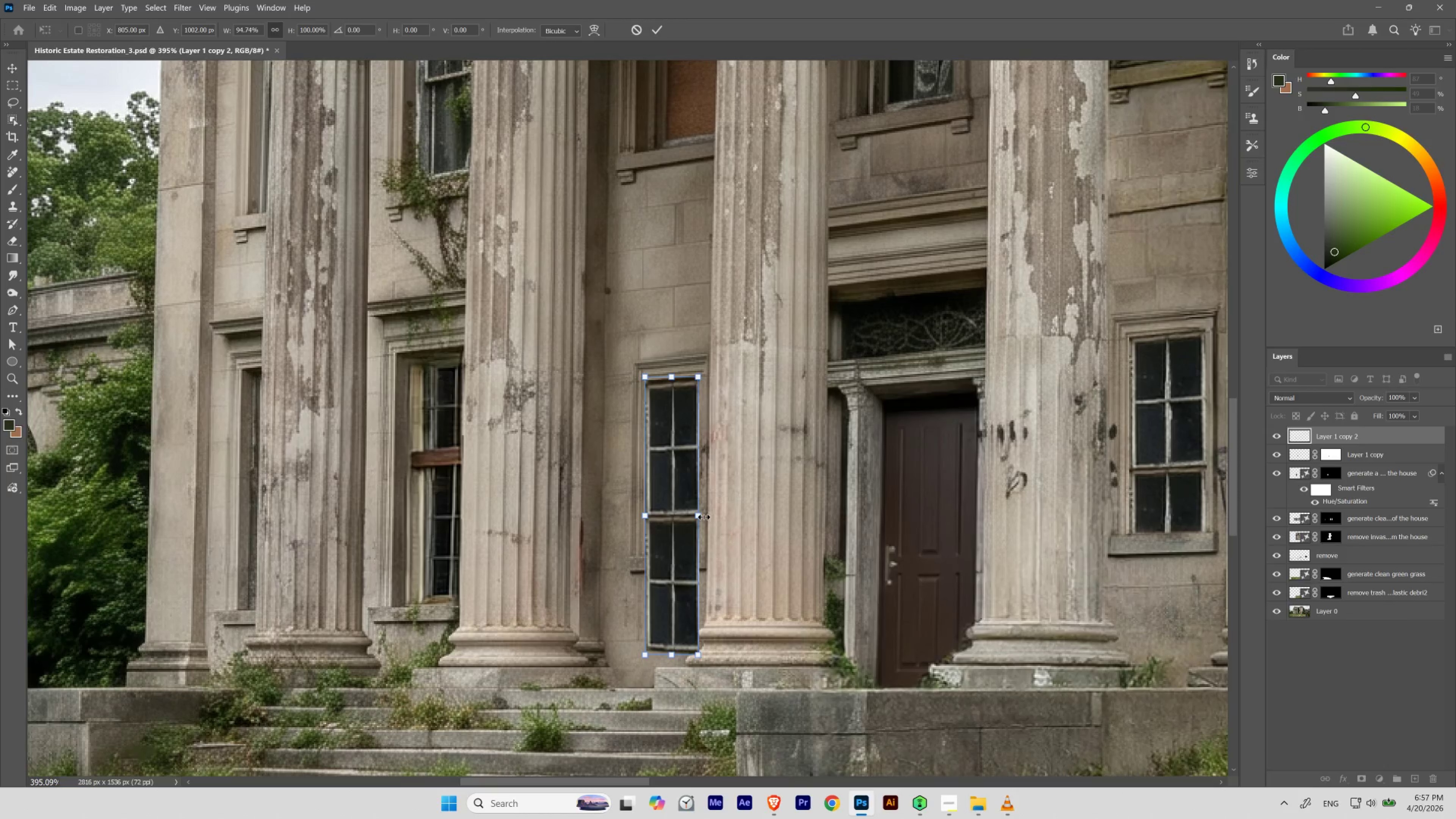 
hold_key(key=ShiftLeft, duration=5.14)
left_click_drag(start_coordinate=[703, 517], to_coordinate=[716, 517])
 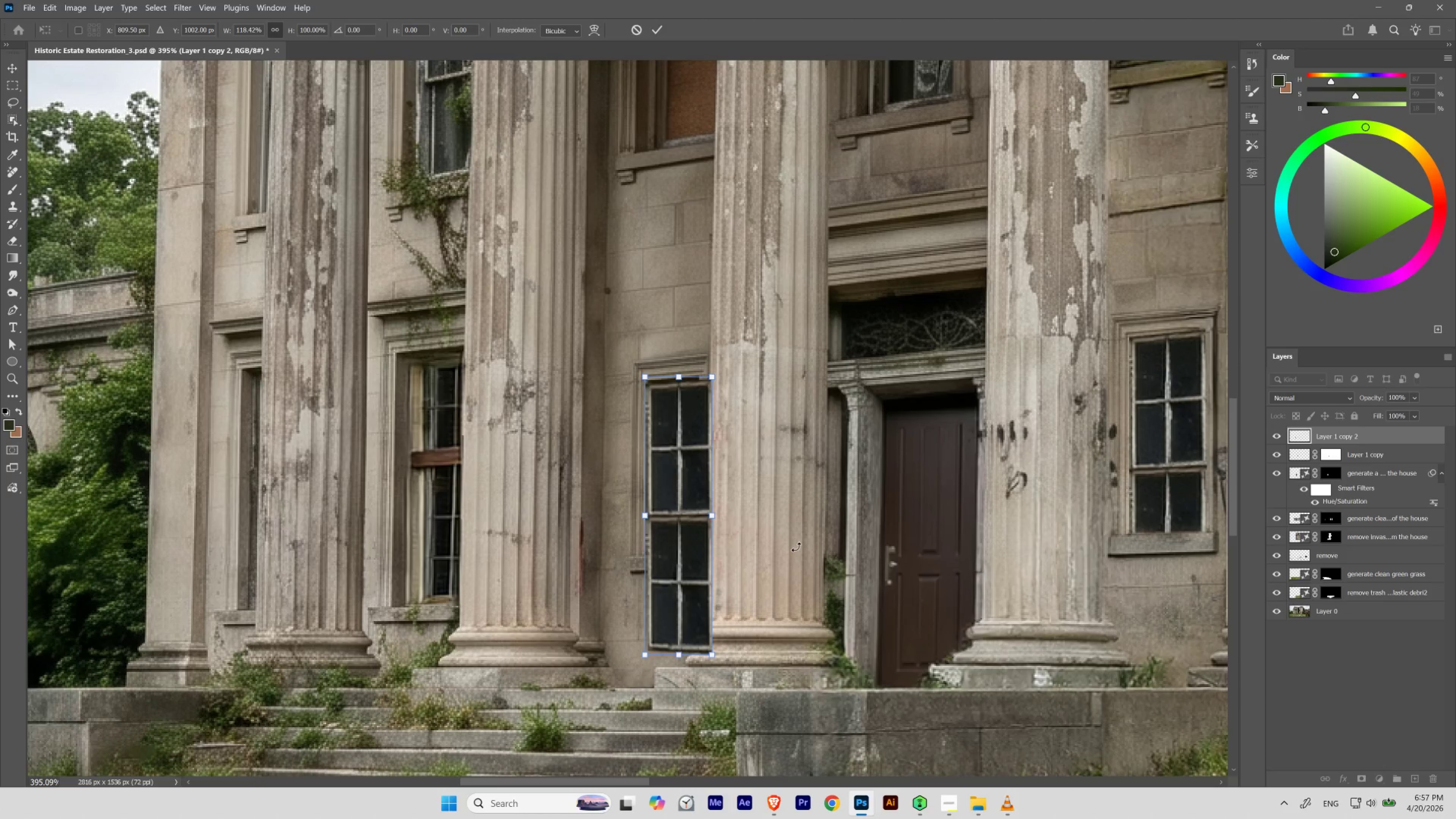 
right_click([730, 517])
 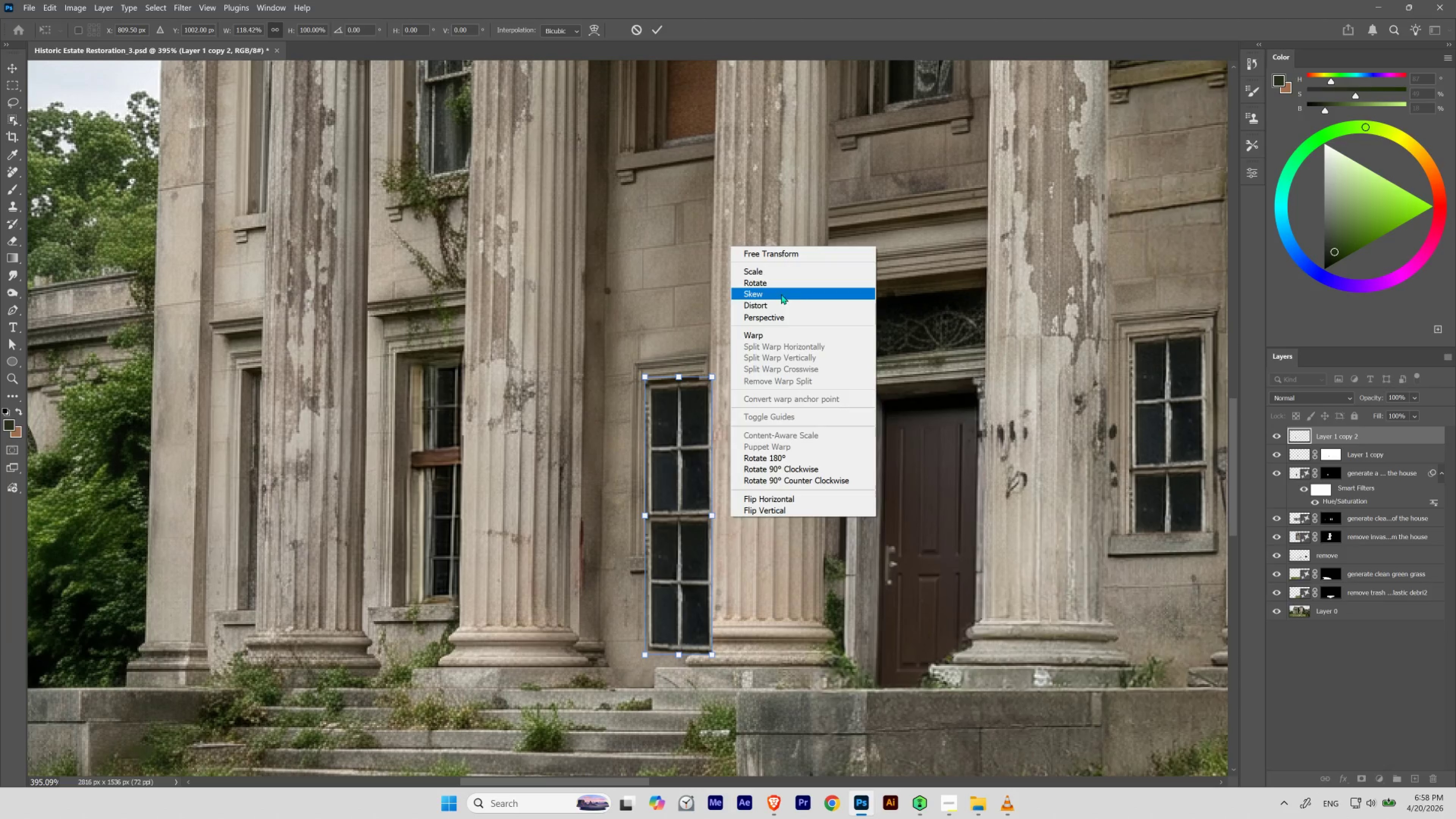 
left_click([781, 293])
 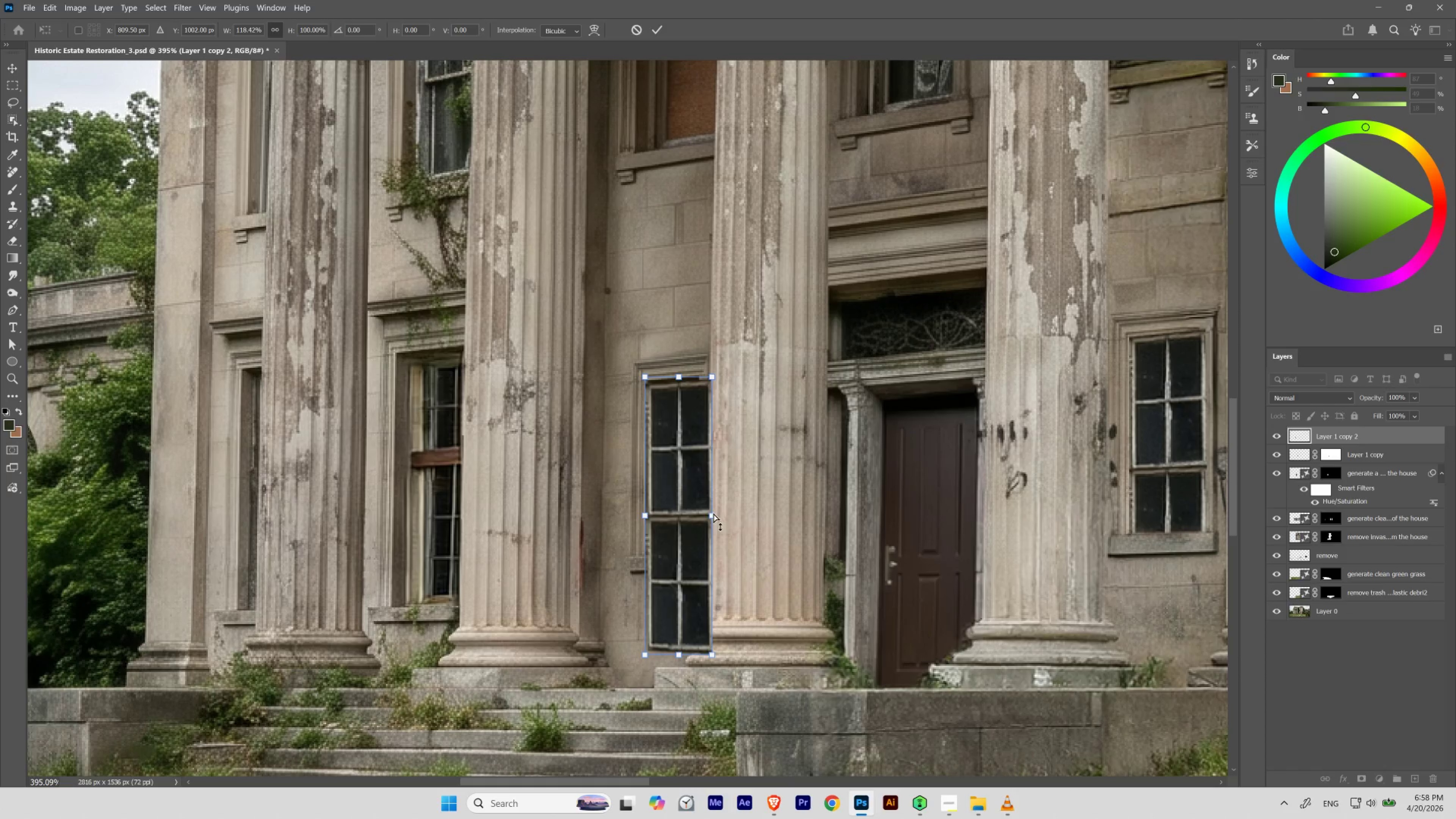 
left_click_drag(start_coordinate=[713, 513], to_coordinate=[714, 509])
 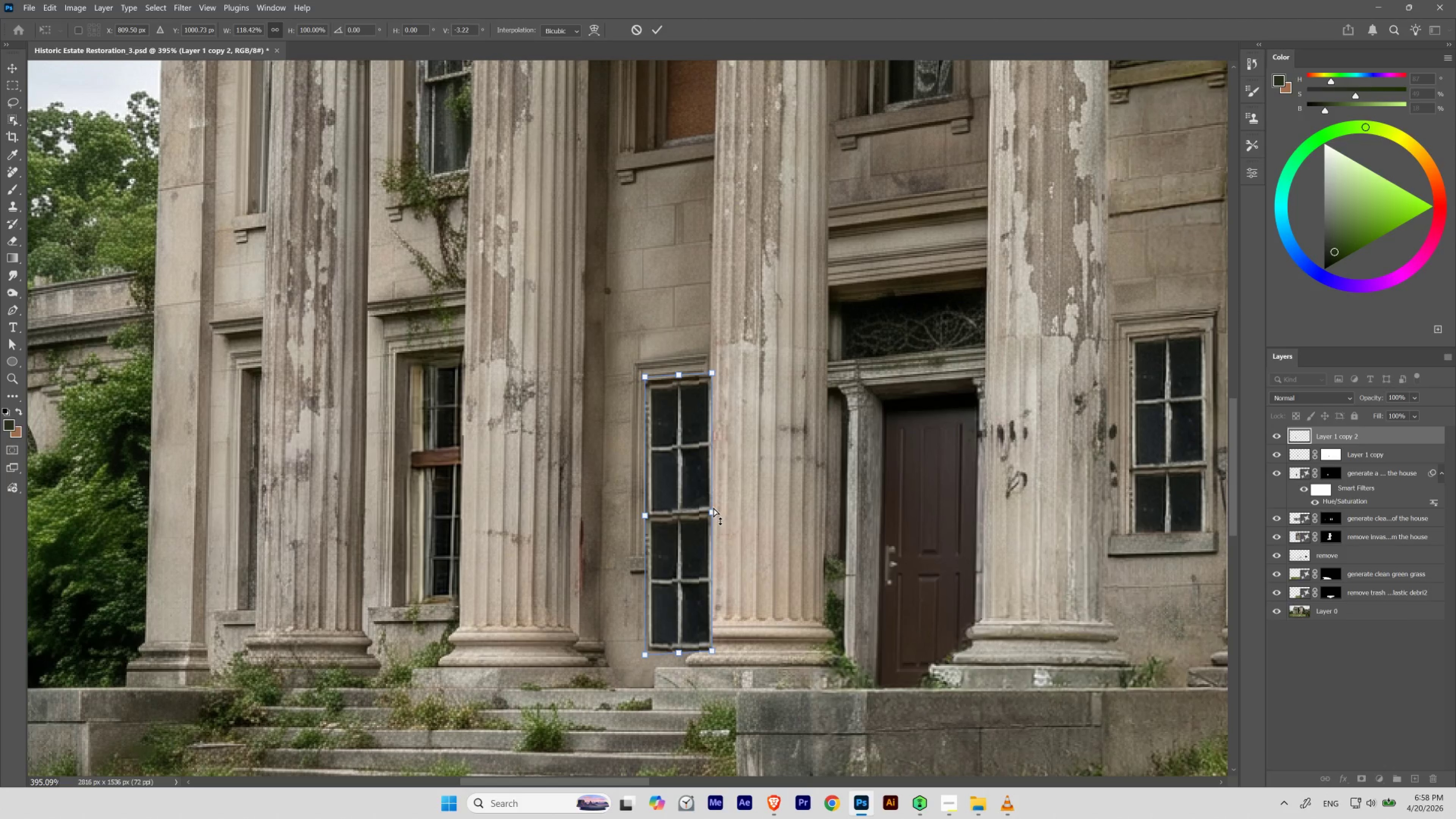 
key(Enter)
 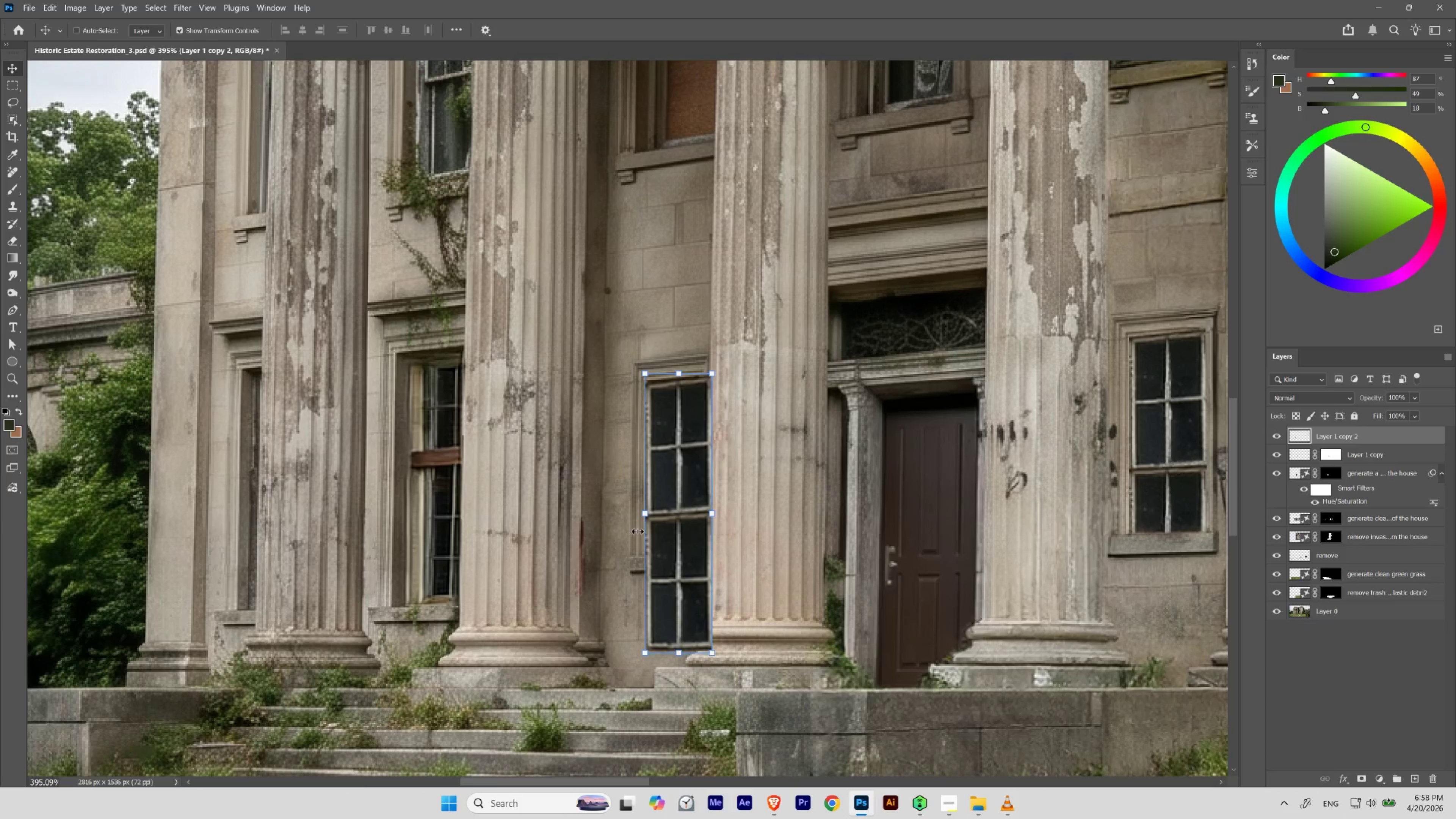 
hold_key(key=Space, duration=1.02)
 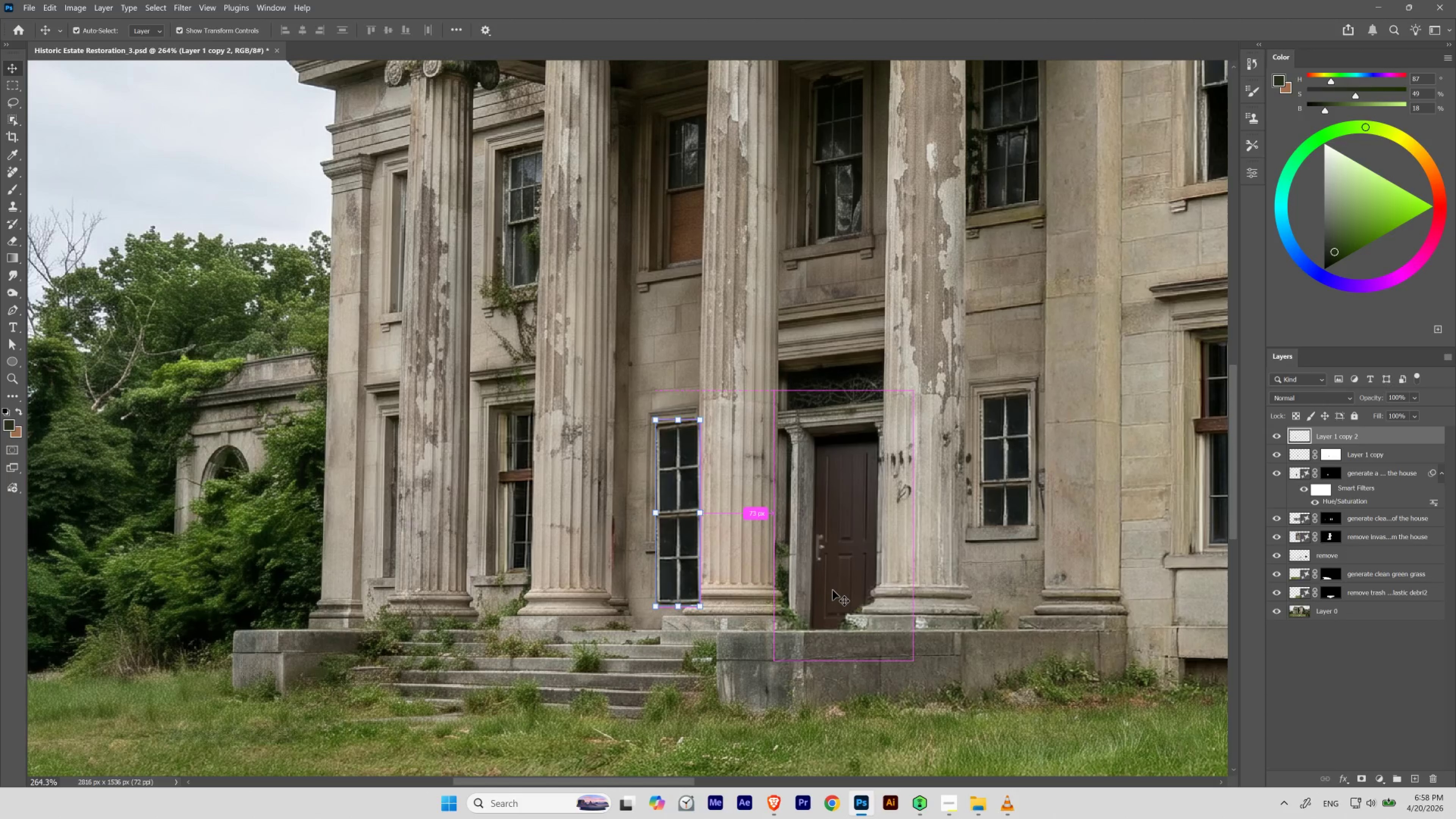 
left_click_drag(start_coordinate=[677, 512], to_coordinate=[661, 525])
 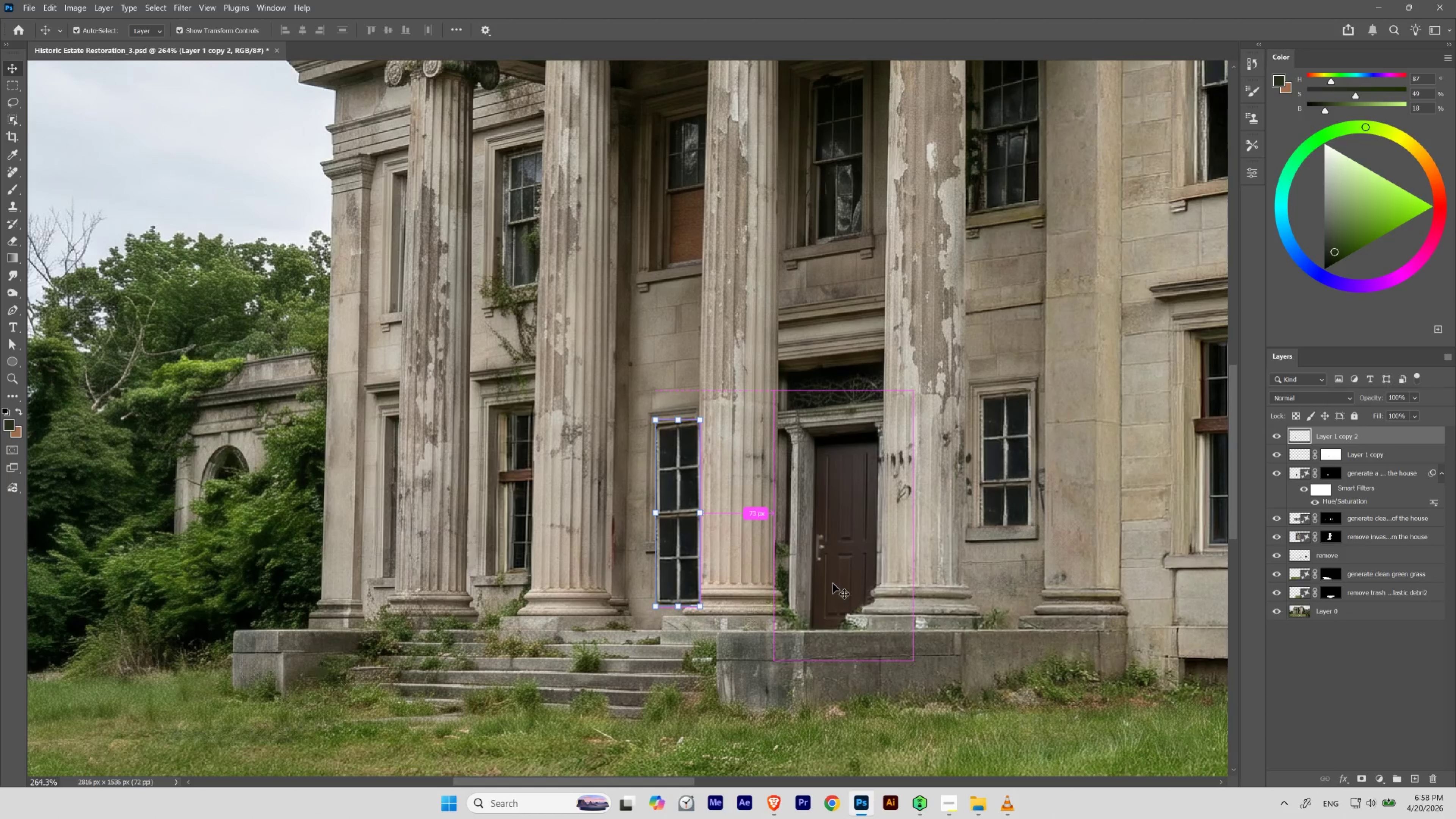 
key(Control+H)
 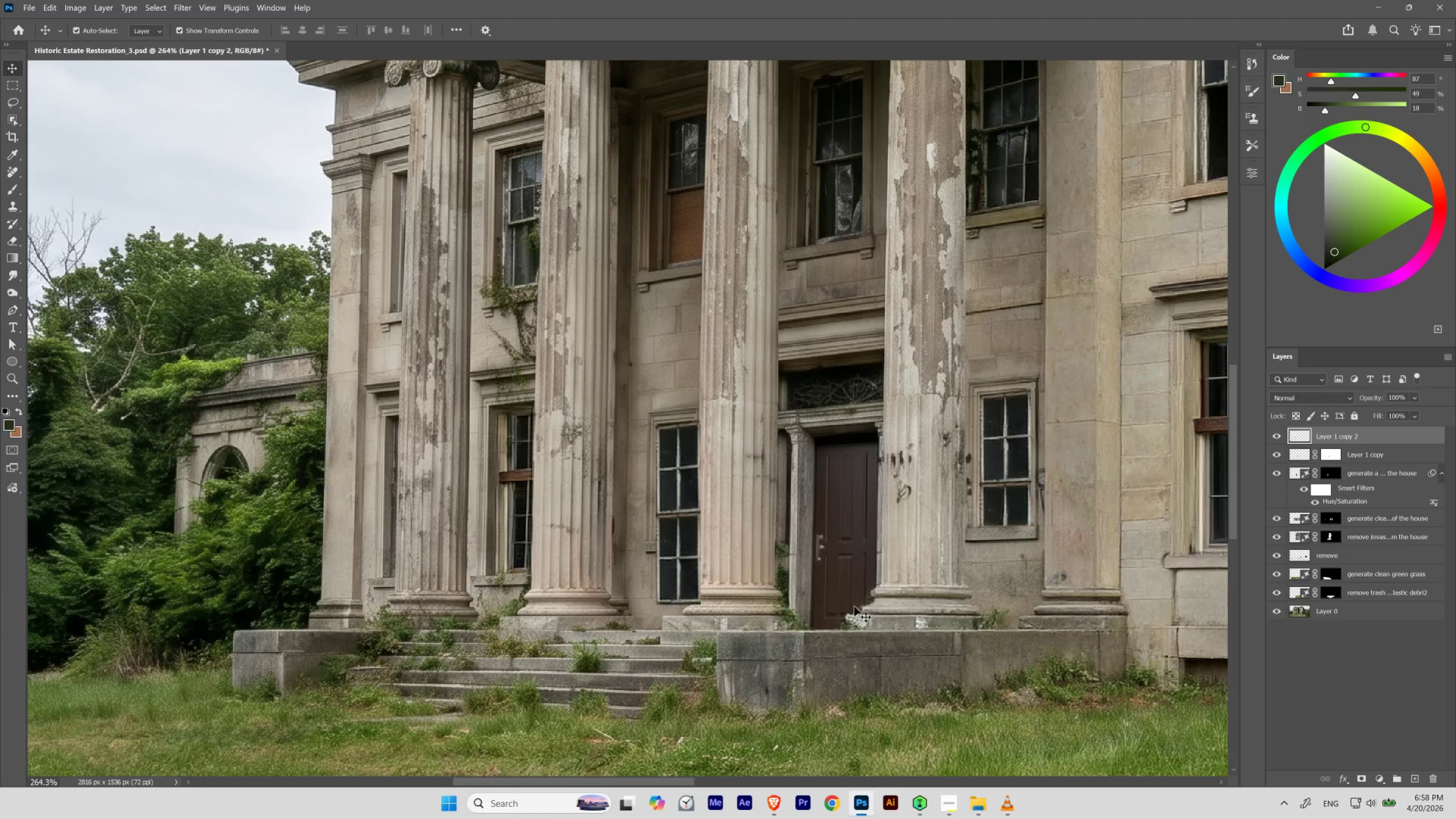 
hold_key(key=Space, duration=0.84)
 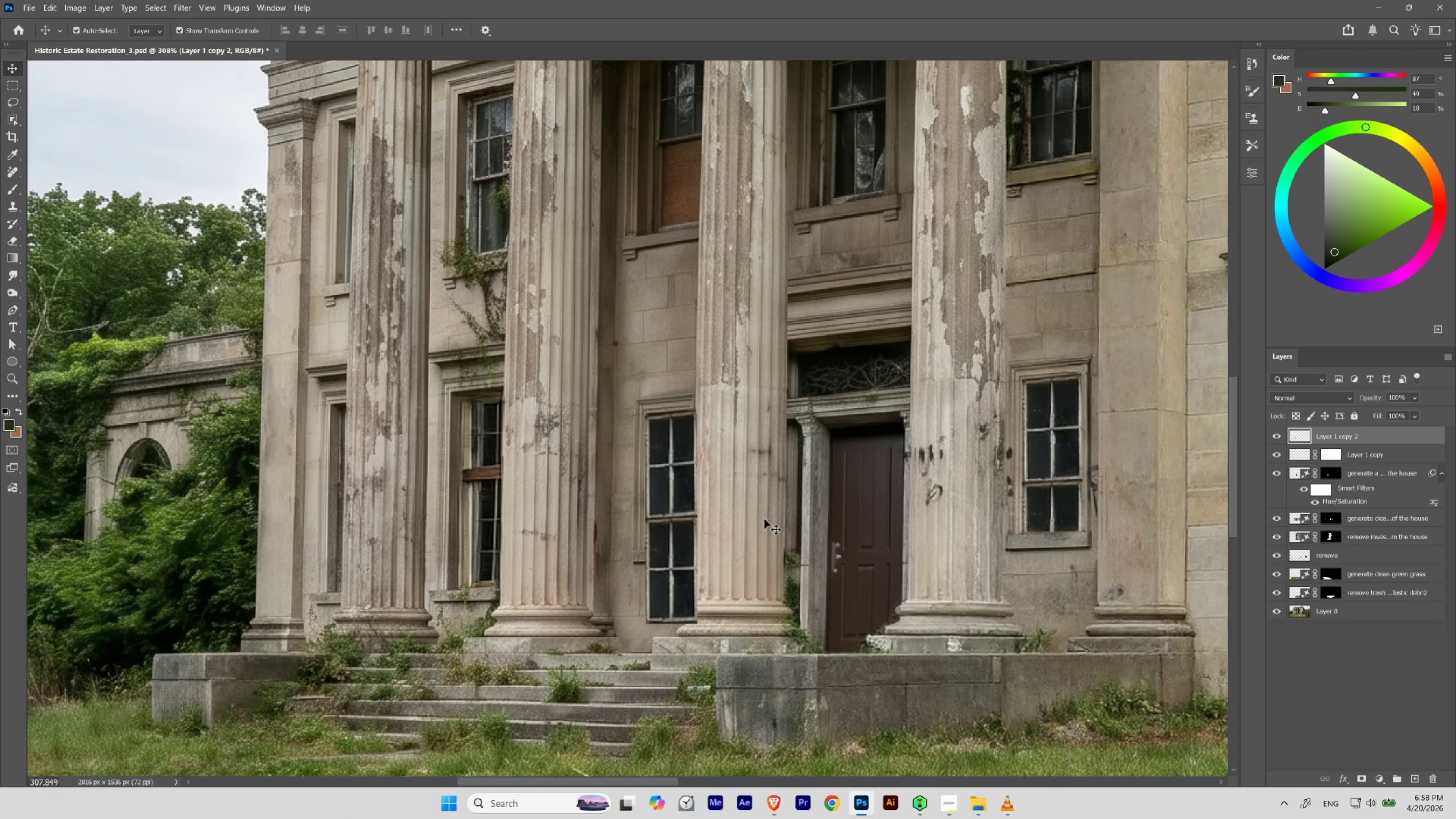 
left_click_drag(start_coordinate=[722, 487], to_coordinate=[729, 505])
 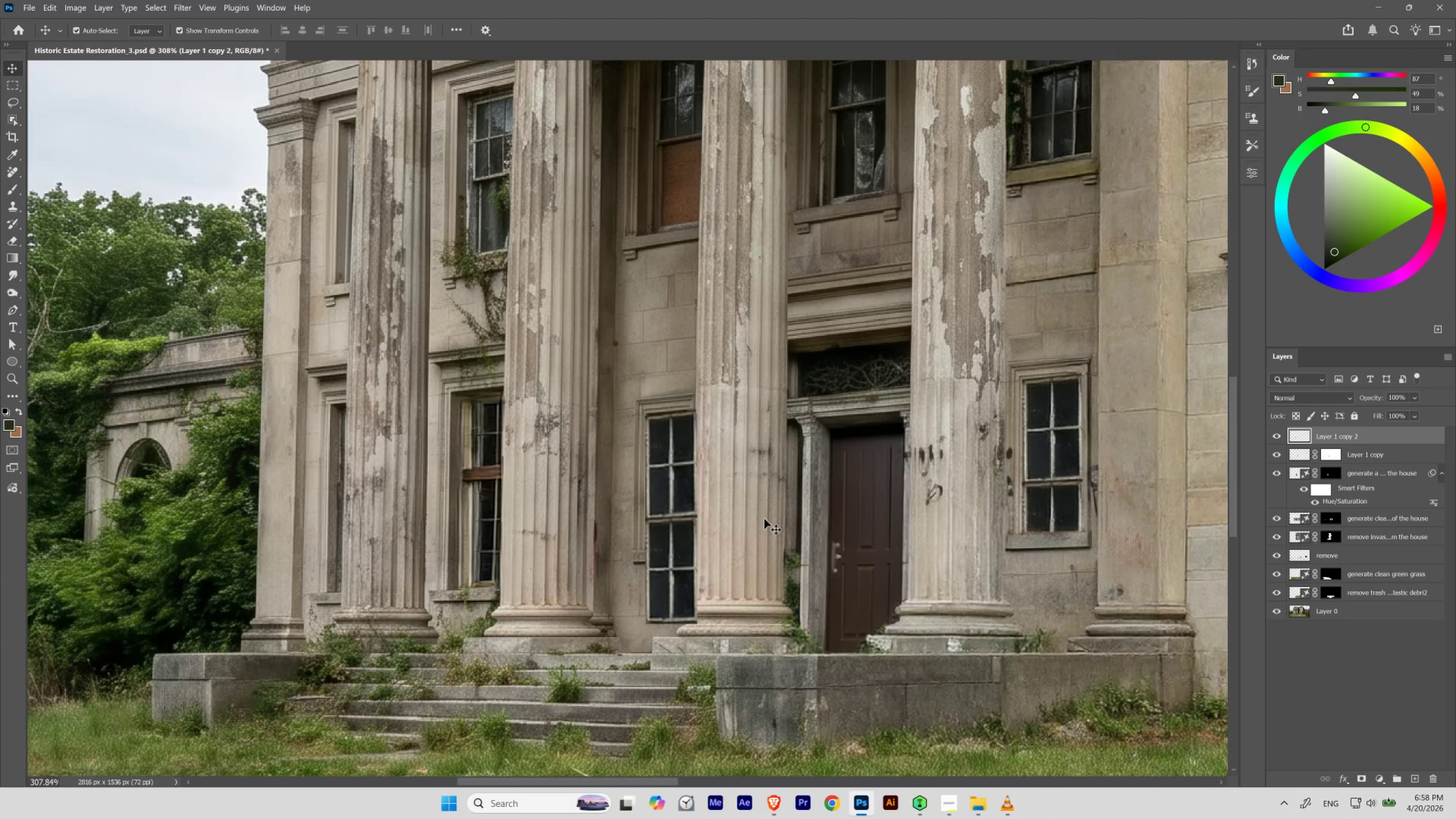 
key(Control+T)
 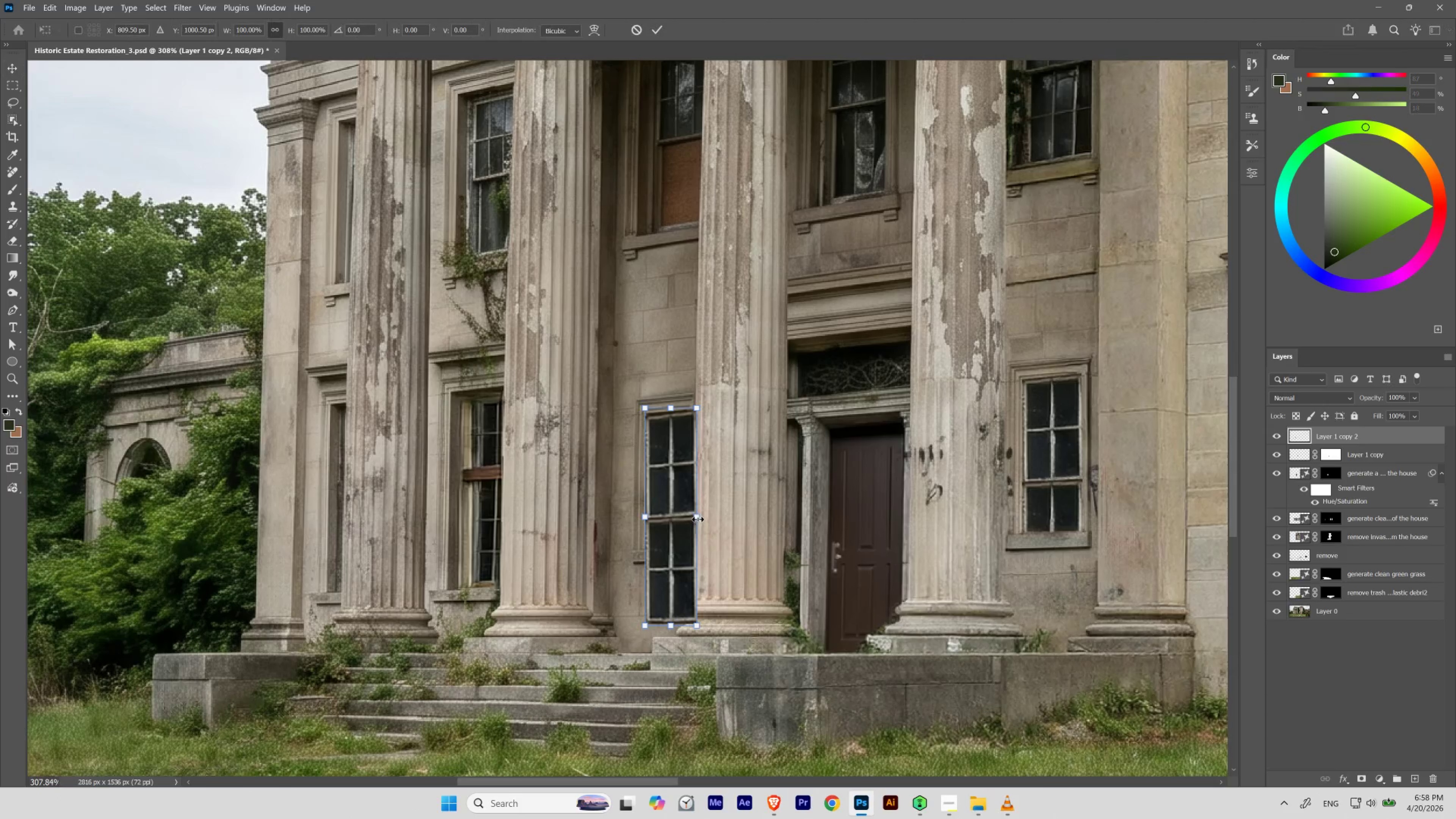 
hold_key(key=ControlLeft, duration=2.48)
left_click_drag(start_coordinate=[697, 518], to_coordinate=[697, 520])
 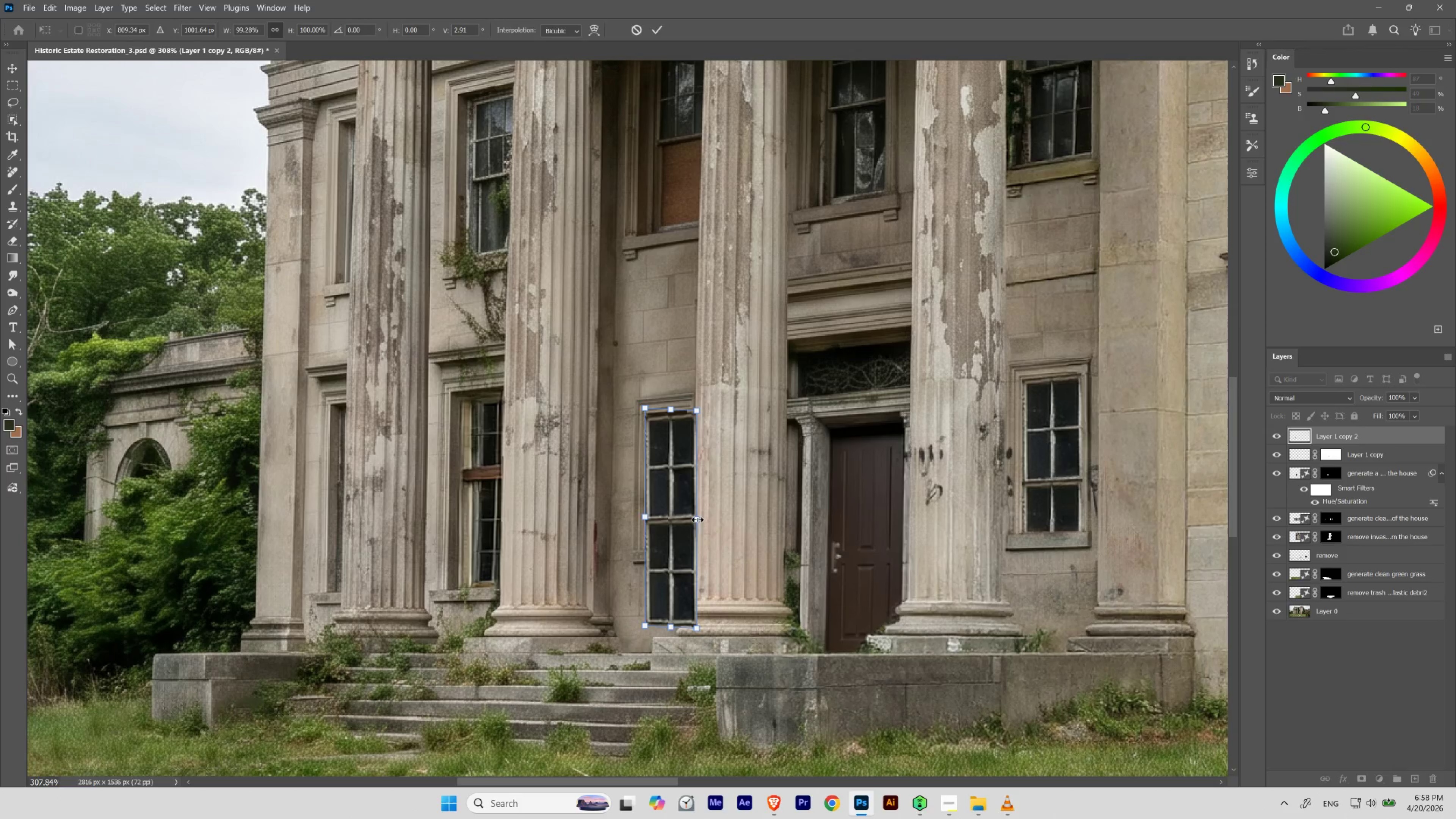 
key(Enter)
 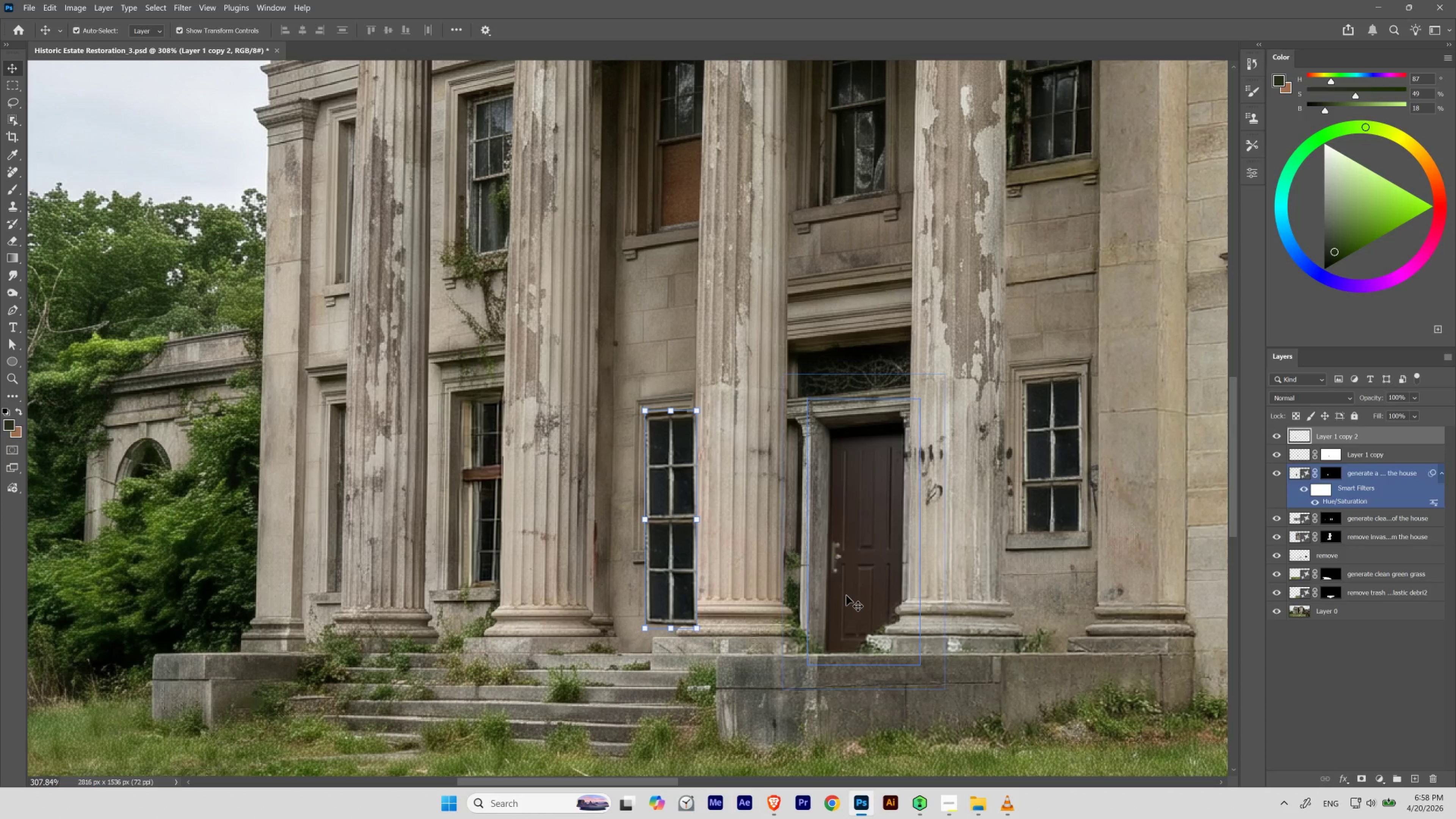 
key(Control+H)
 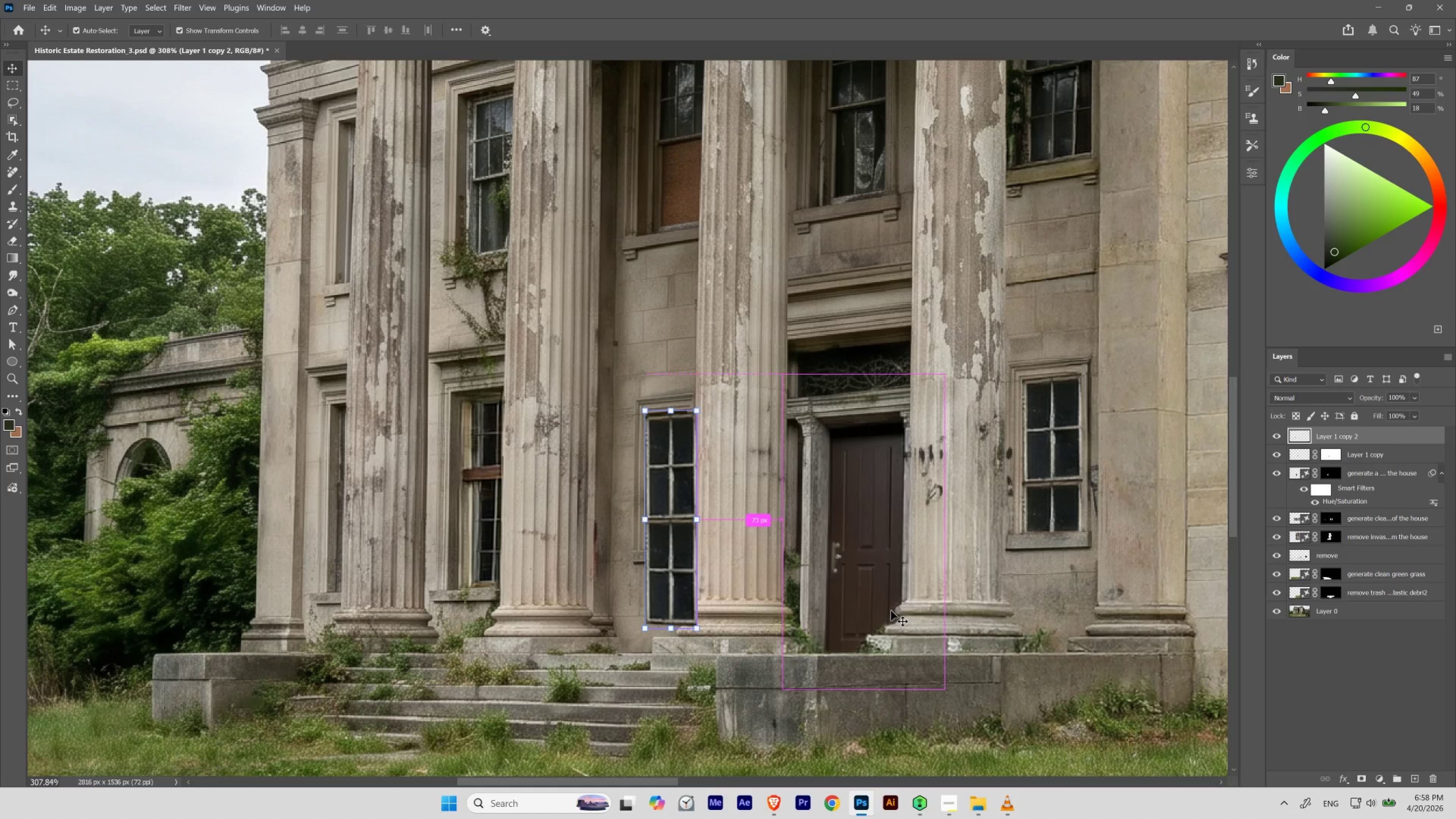 
key(Control+H)
 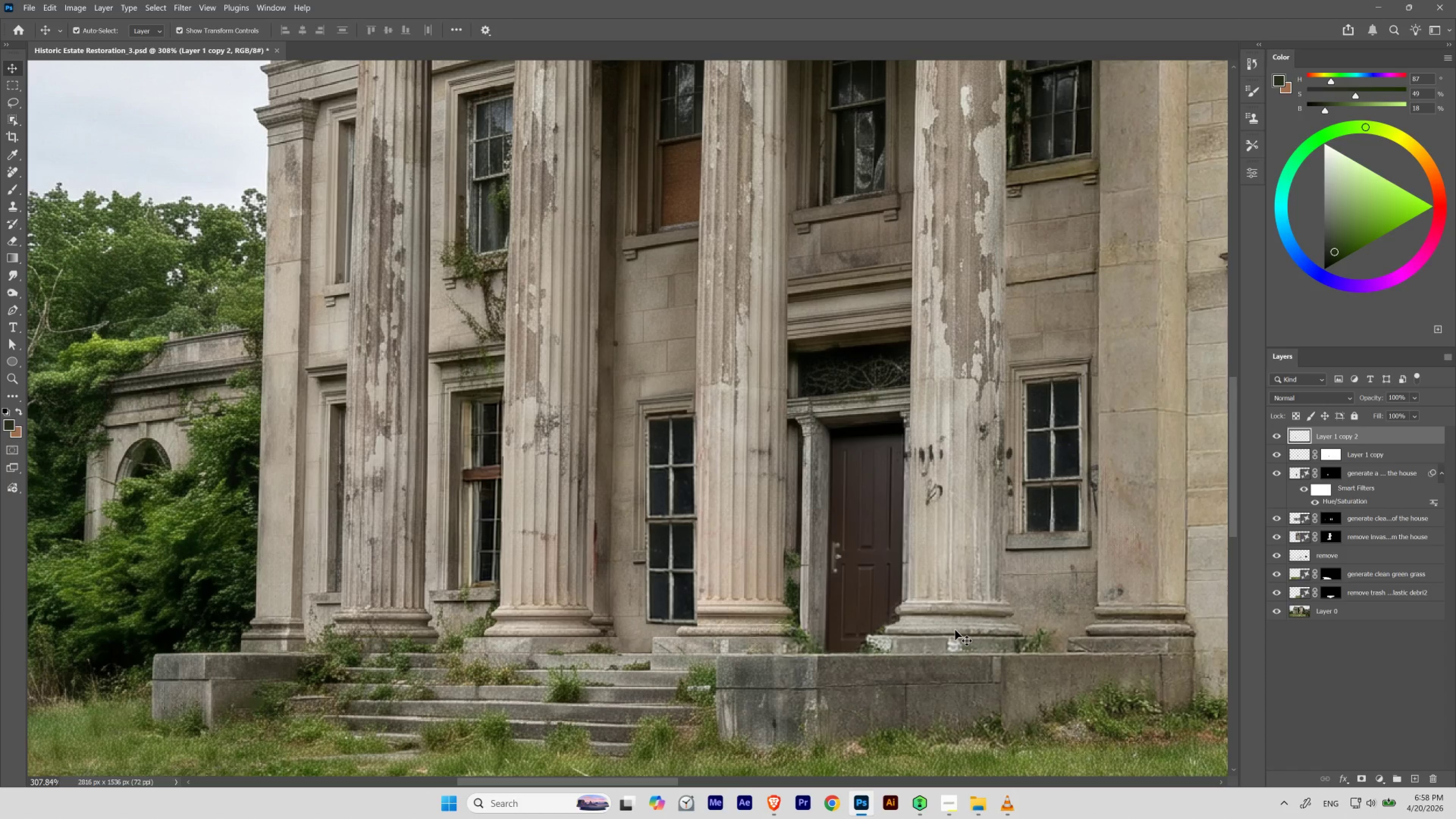 
key(Control+Z)
 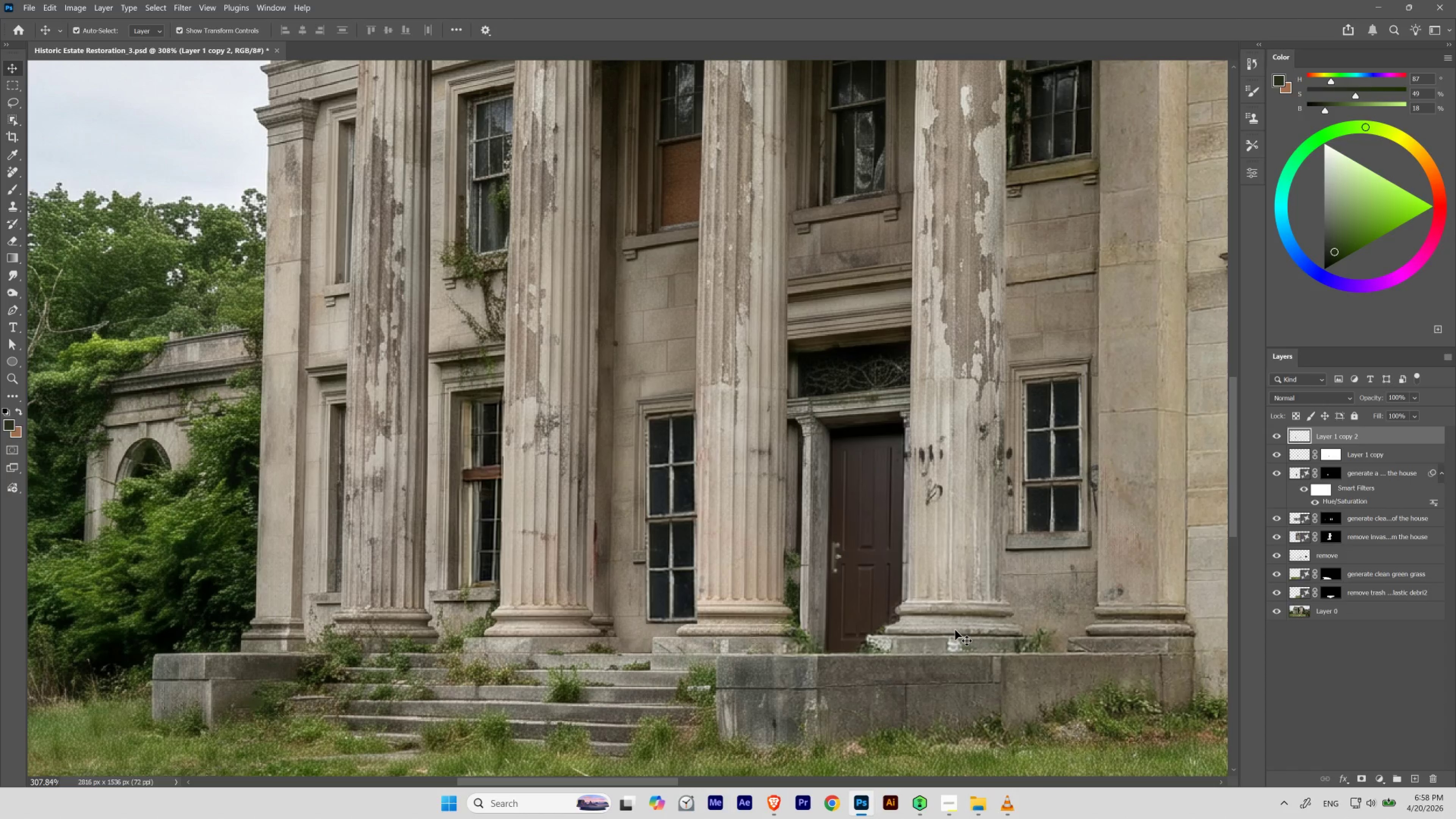 
key(Control+Shift+Z)
 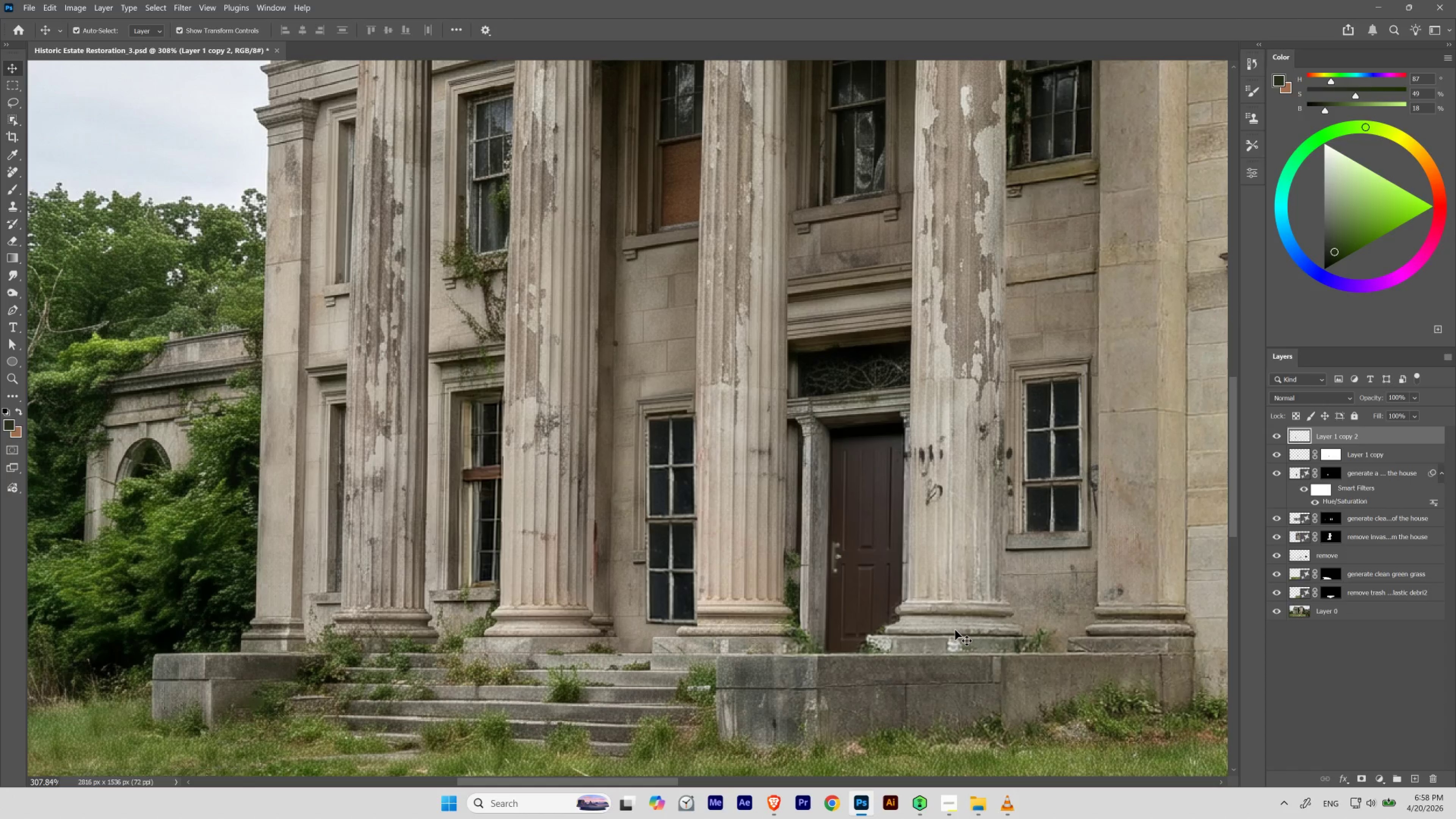 
key(Control+Z)
 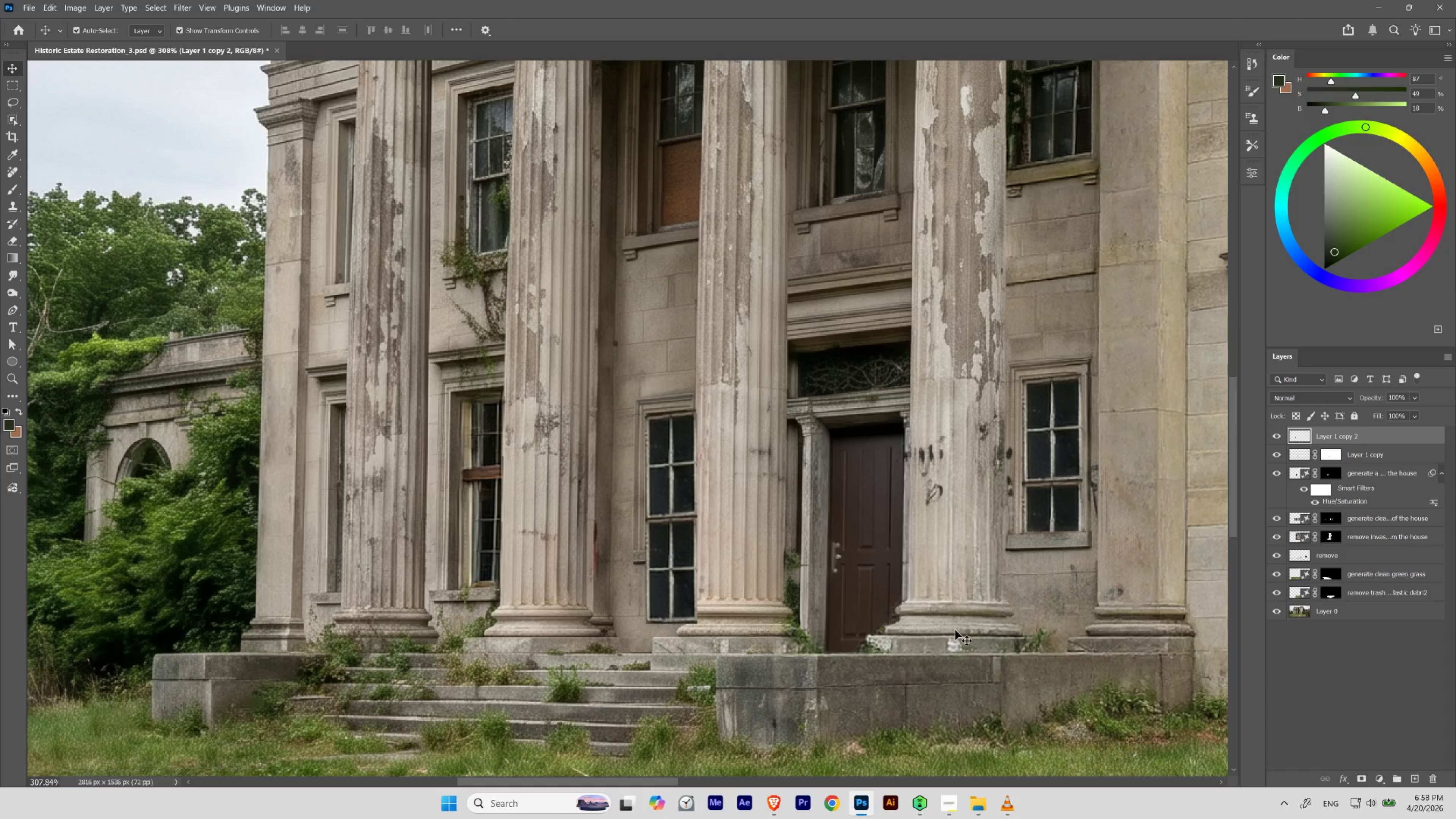 
key(Control+Shift+Z)
 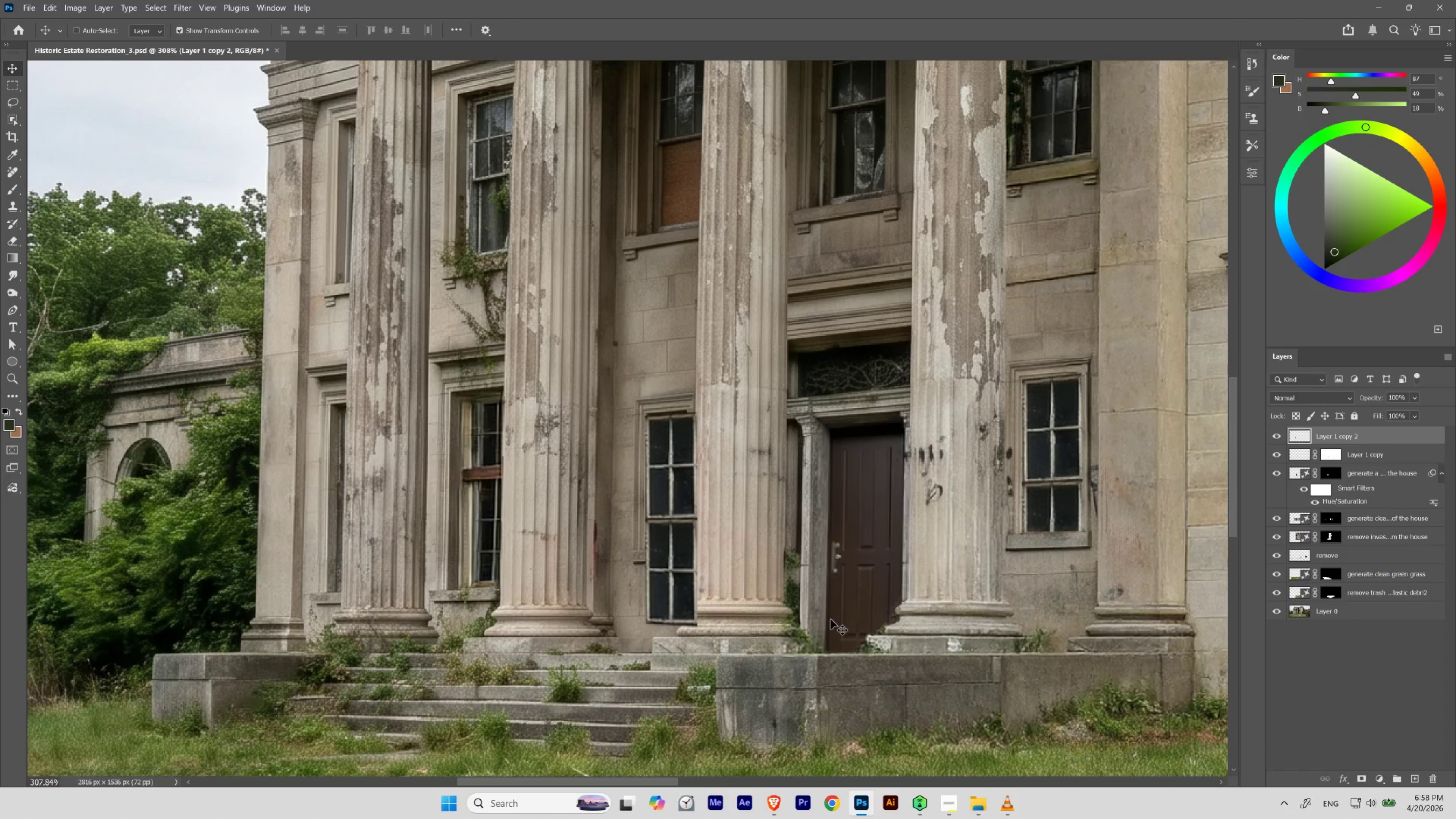 
hold_key(key=ControlLeft, duration=0.88)
 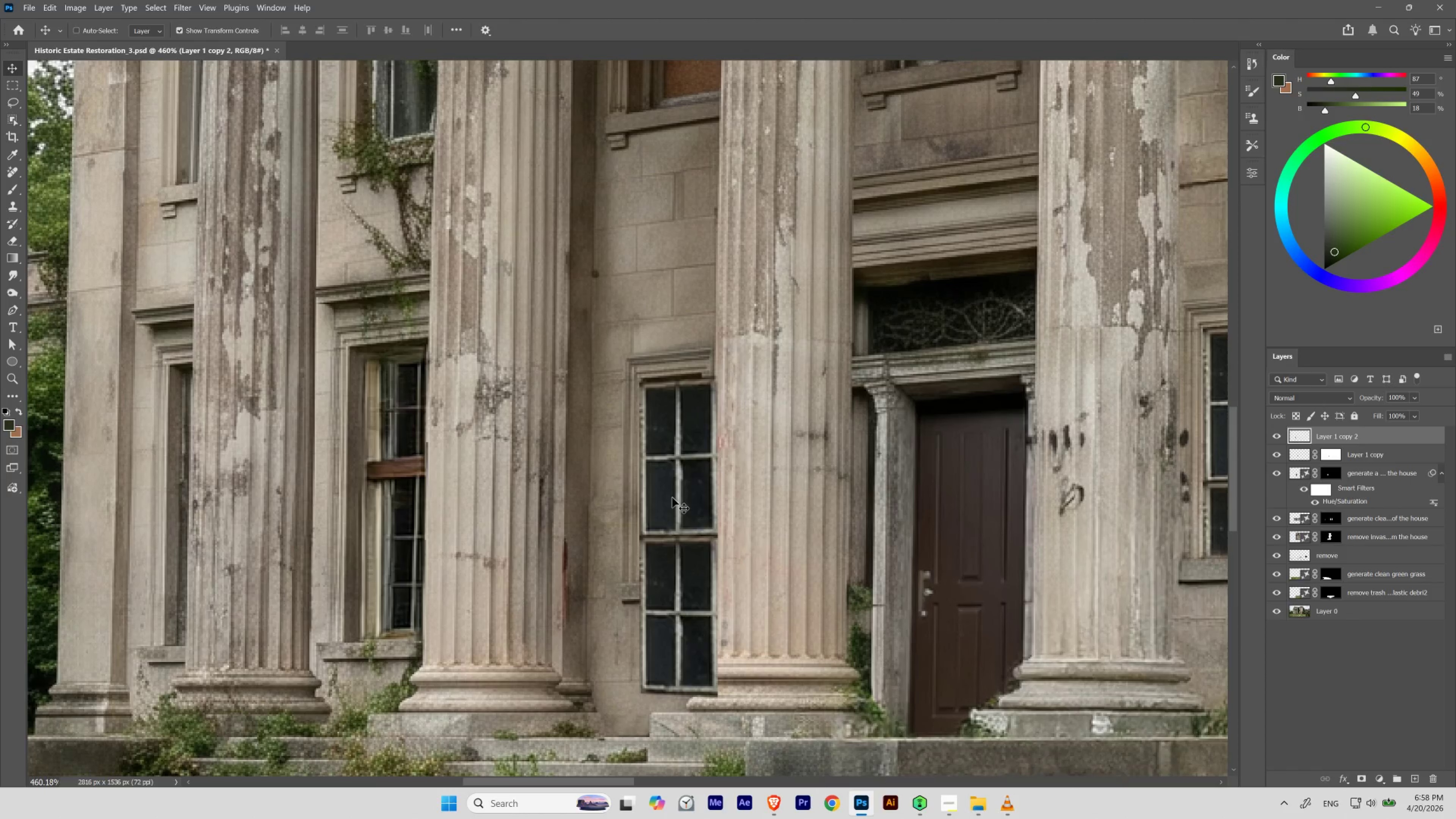 
hold_key(key=Space, duration=0.88)
 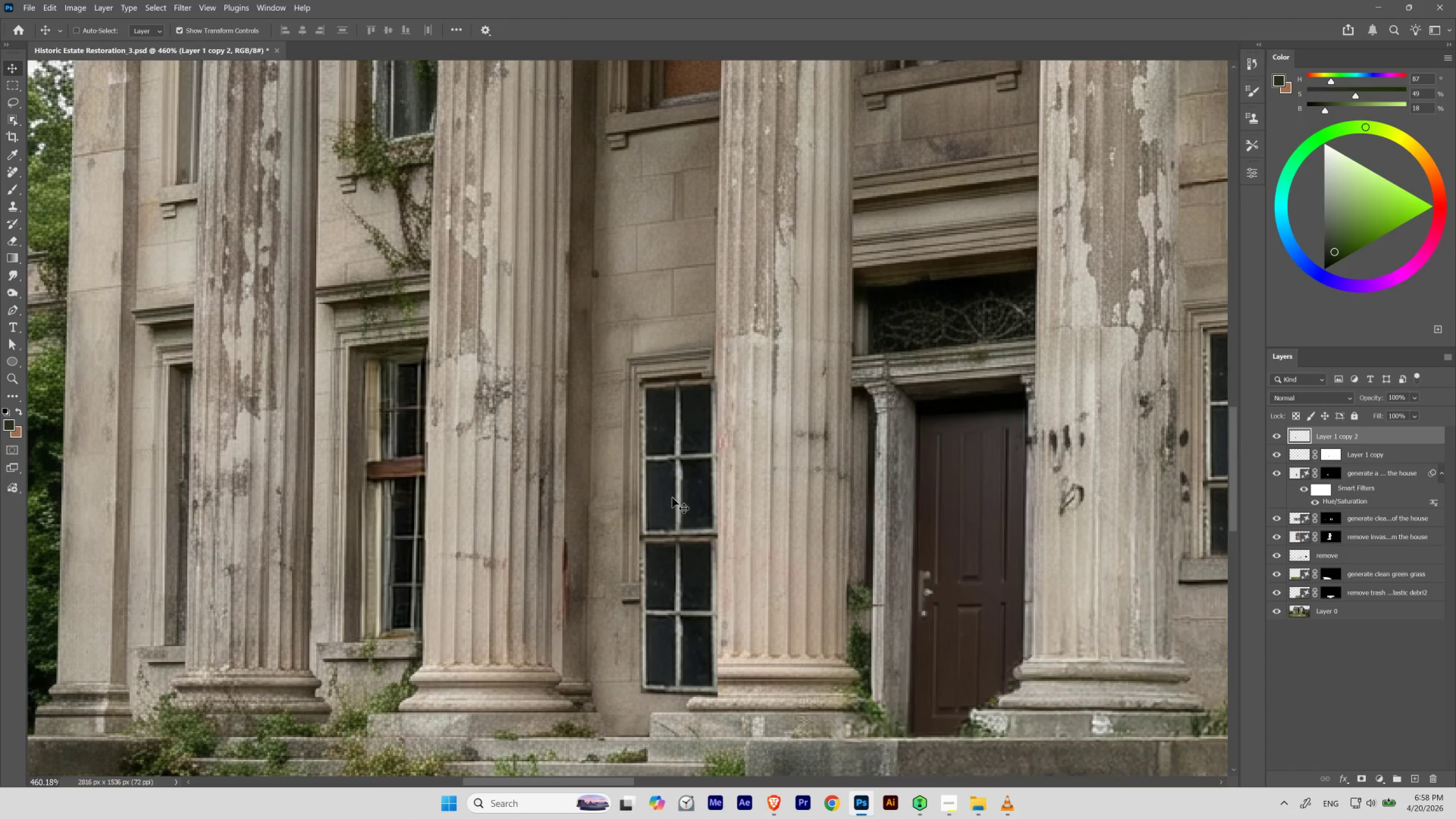 
left_click_drag(start_coordinate=[656, 484], to_coordinate=[672, 497])
 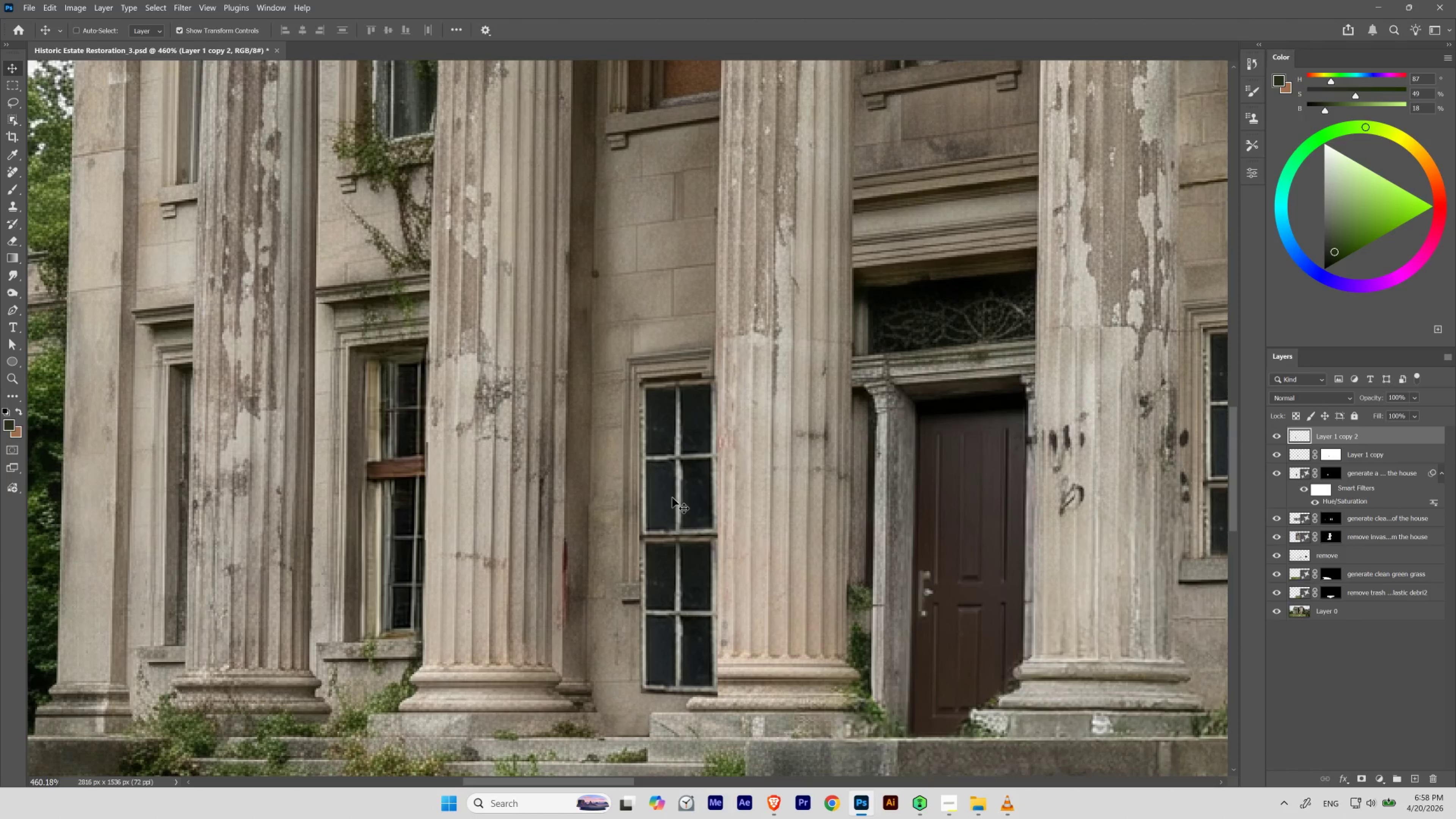 
key(V)
 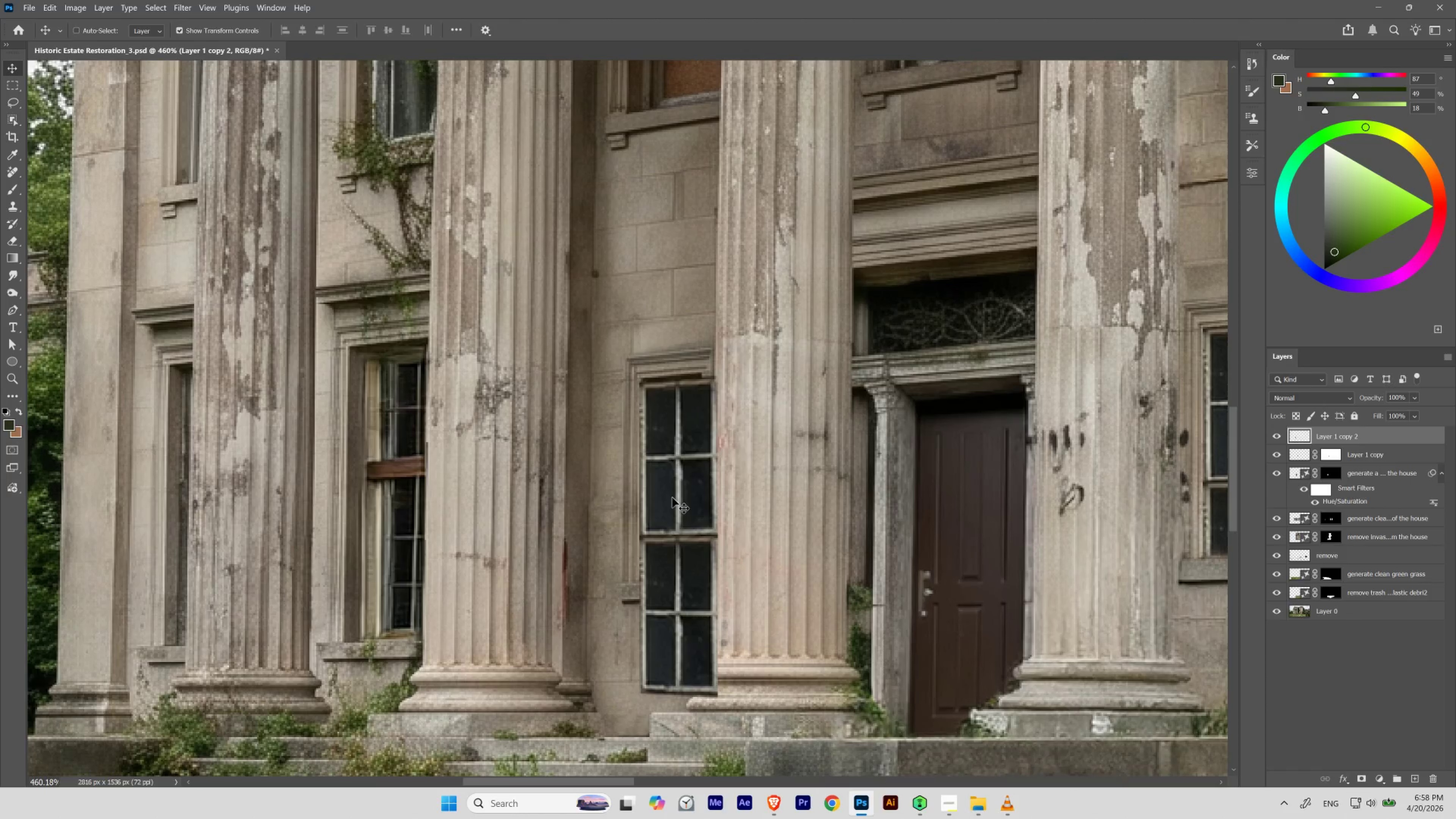 
key(Shift+ArrowUp)
 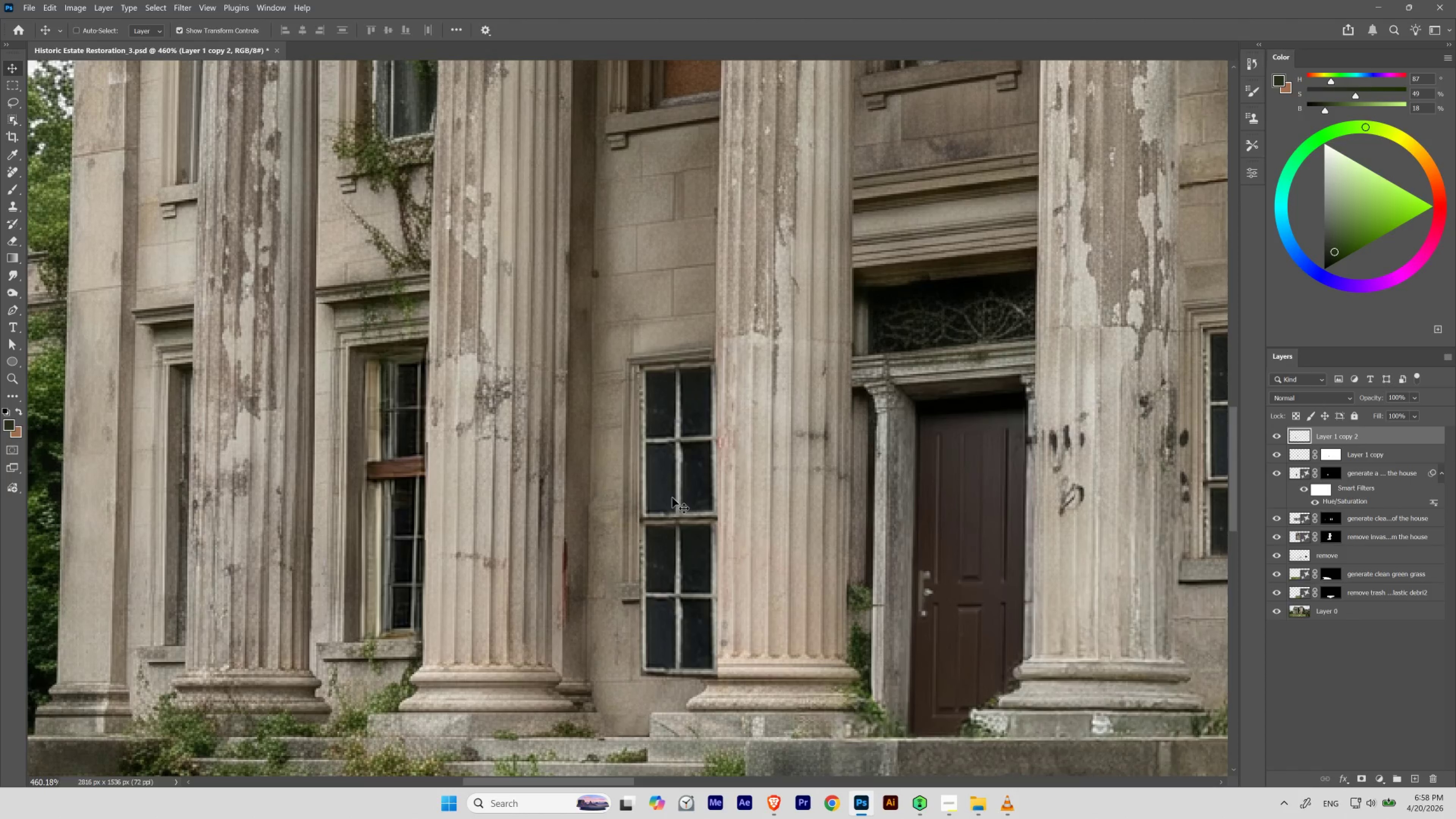 
key(Shift+ArrowDown)
 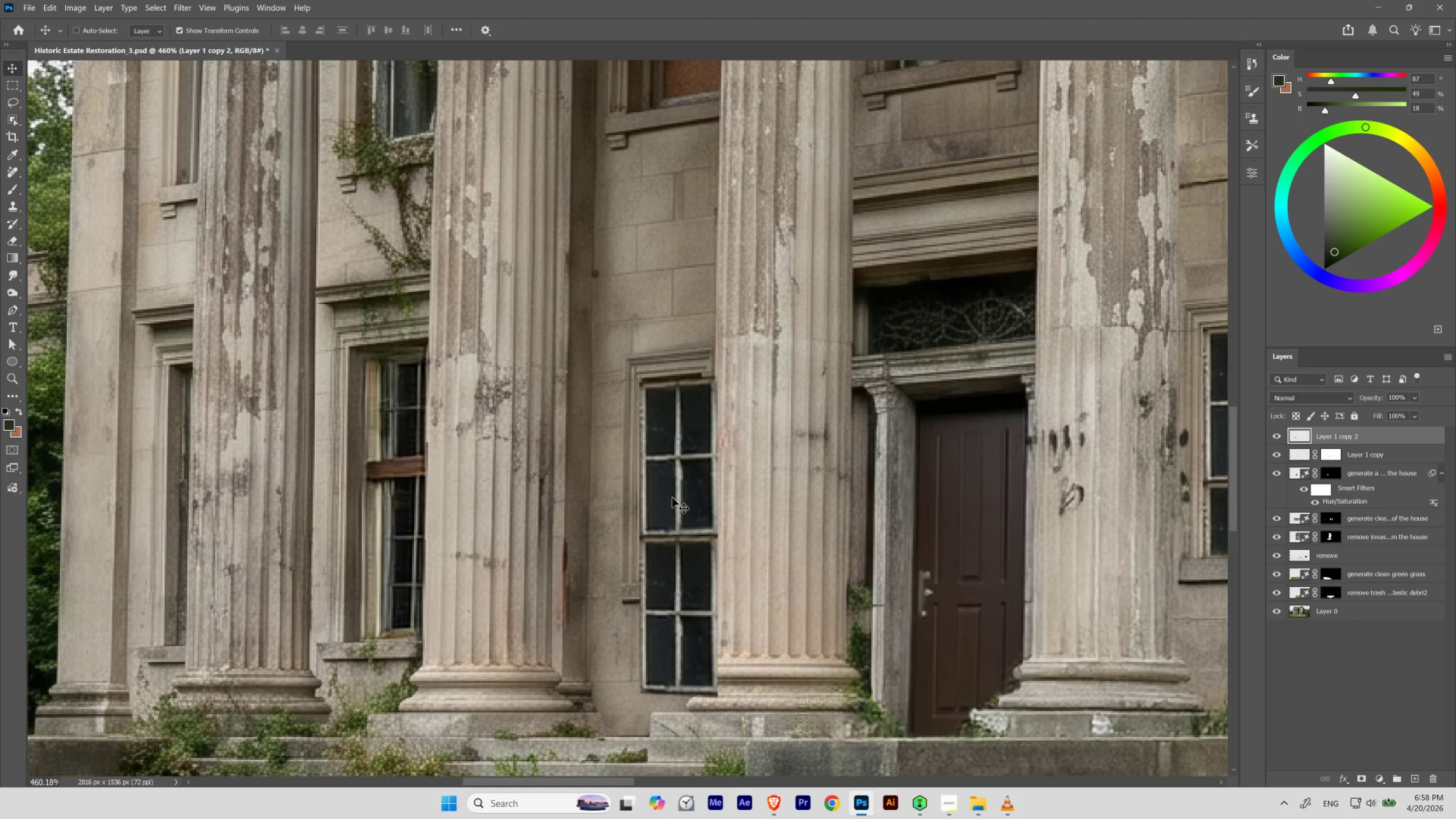 
key(ArrowUp)
 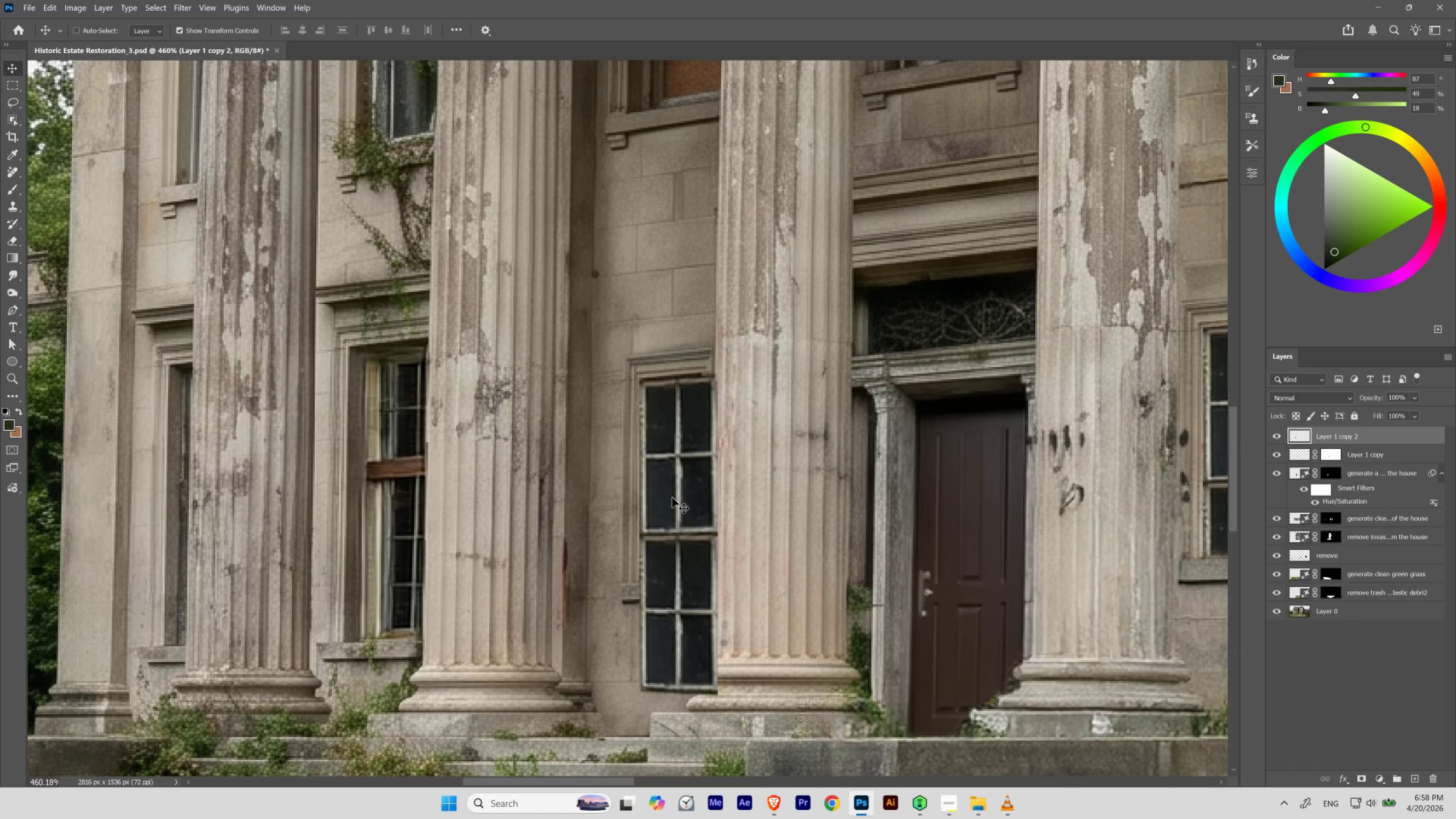 
key(ArrowUp)
 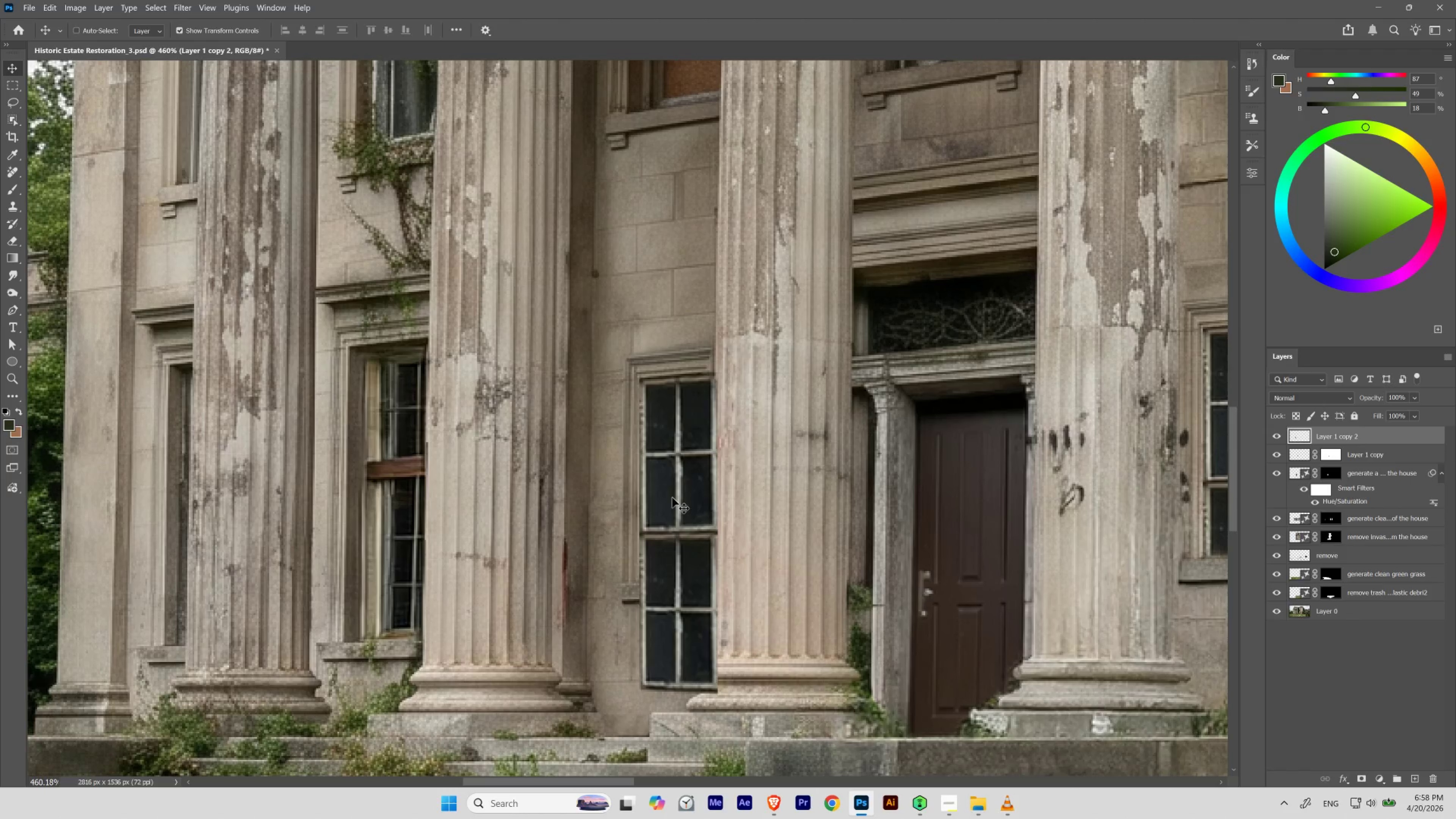 
key(ArrowRight)
 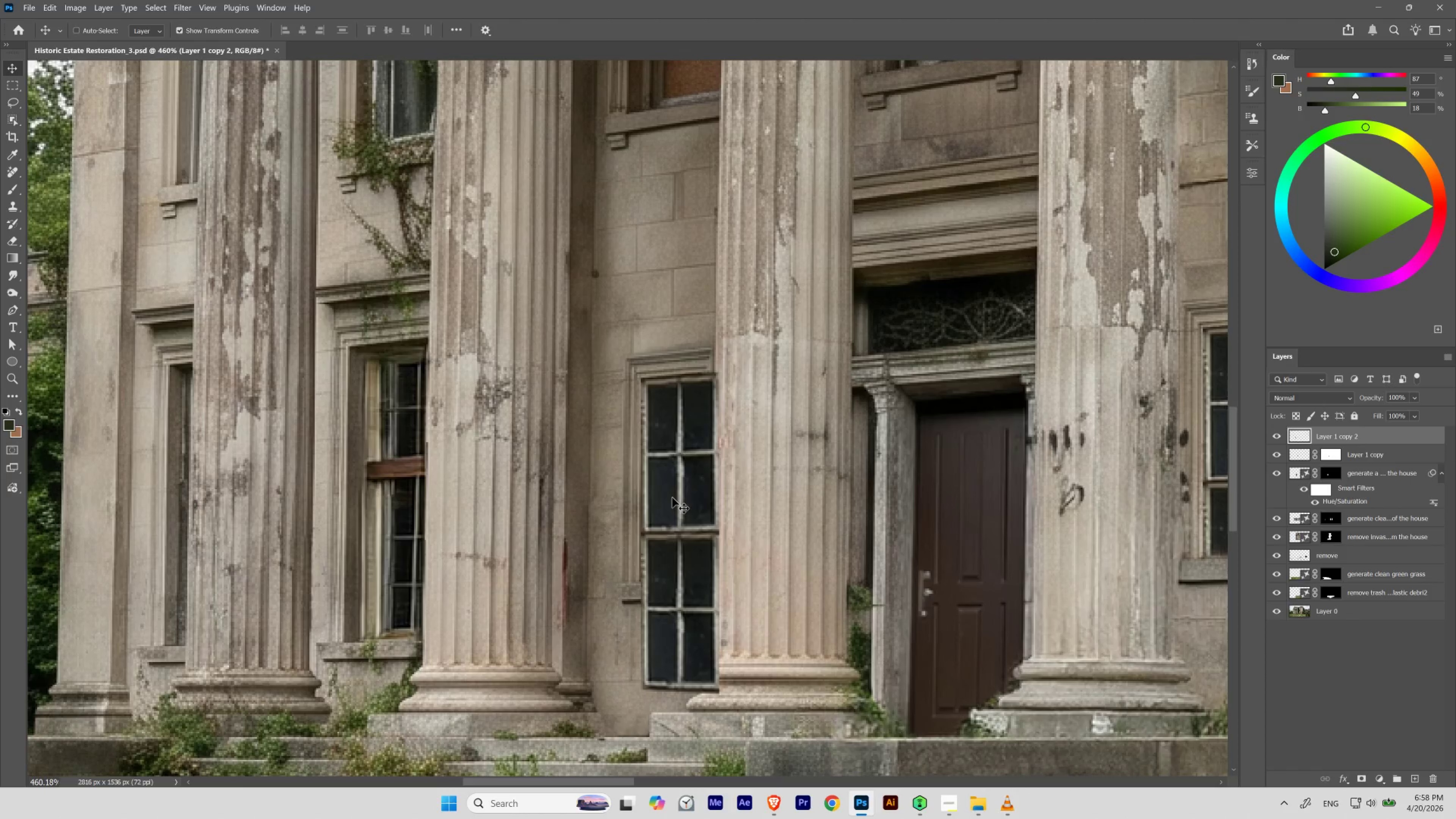 
key(ArrowUp)
 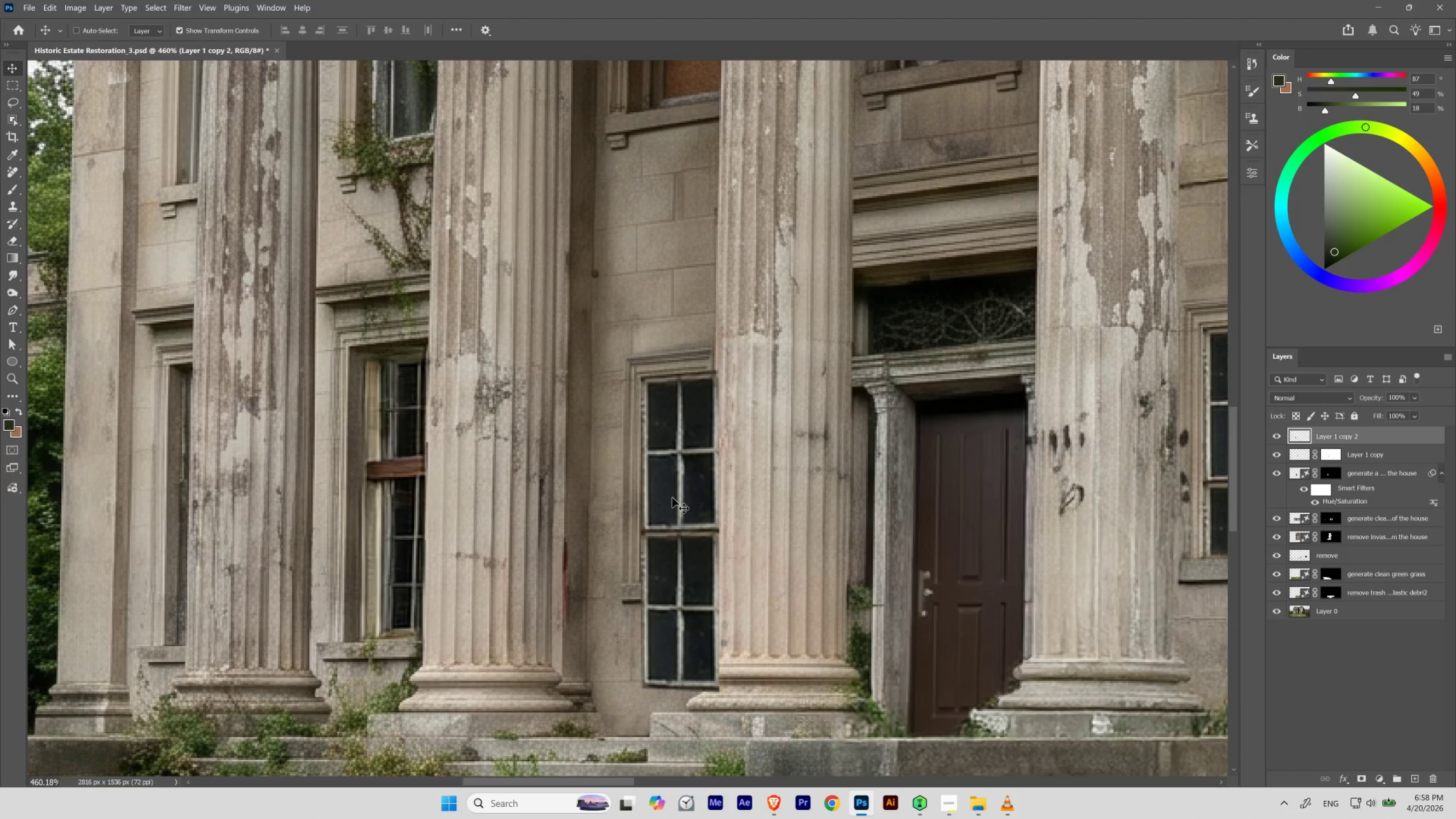 
key(ArrowDown)
 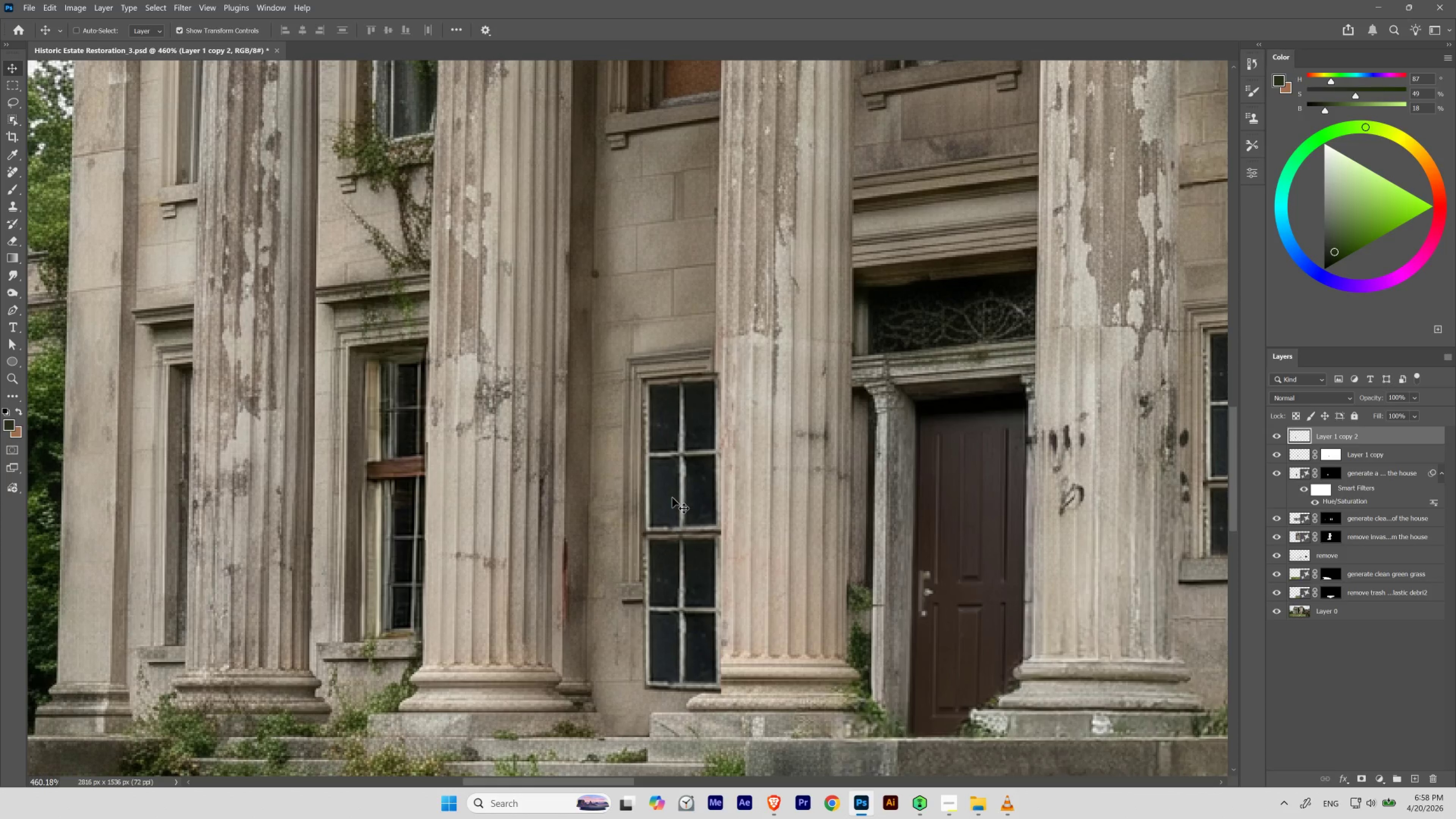 
key(ArrowRight)
 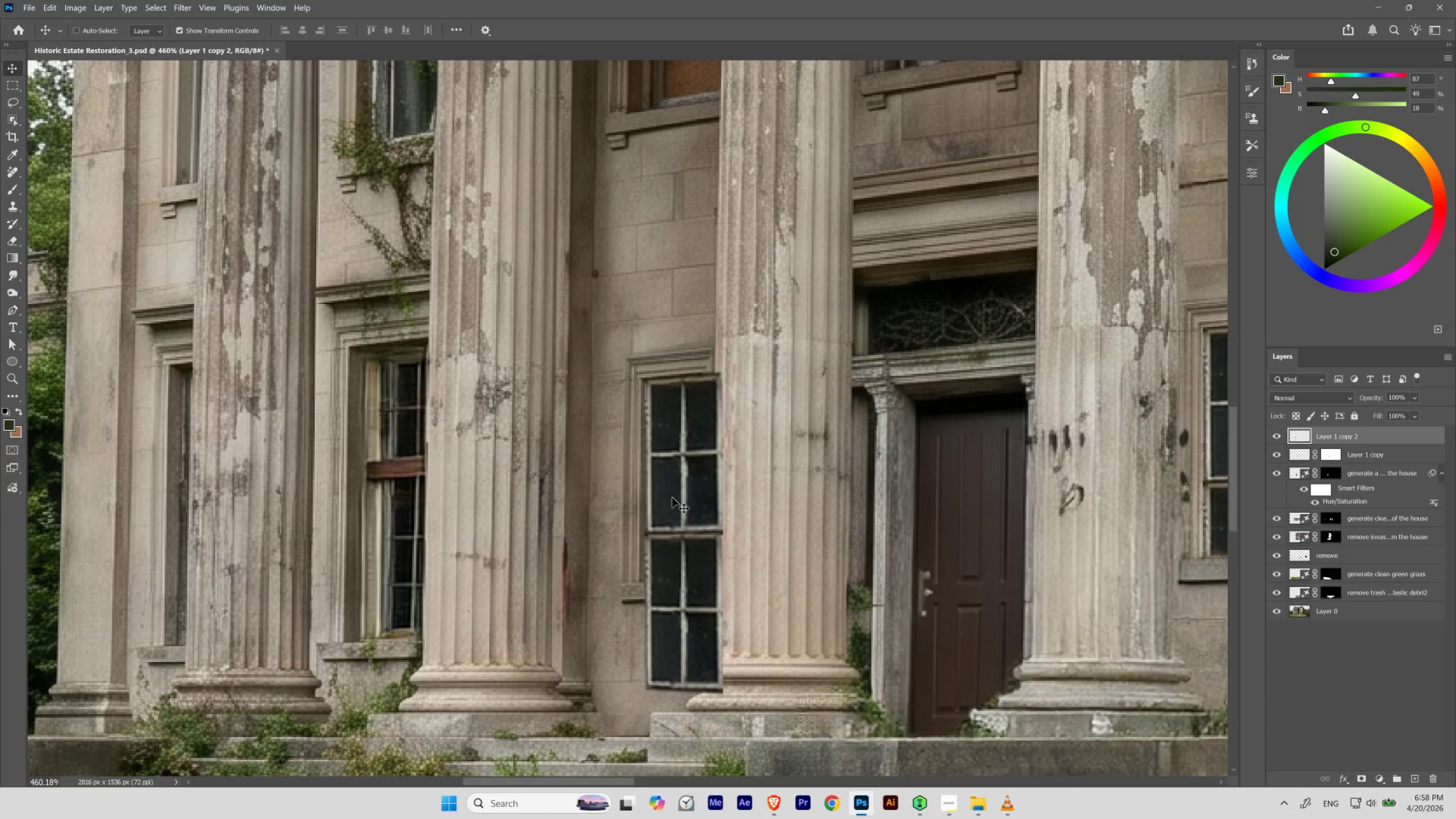 
key(ArrowRight)
 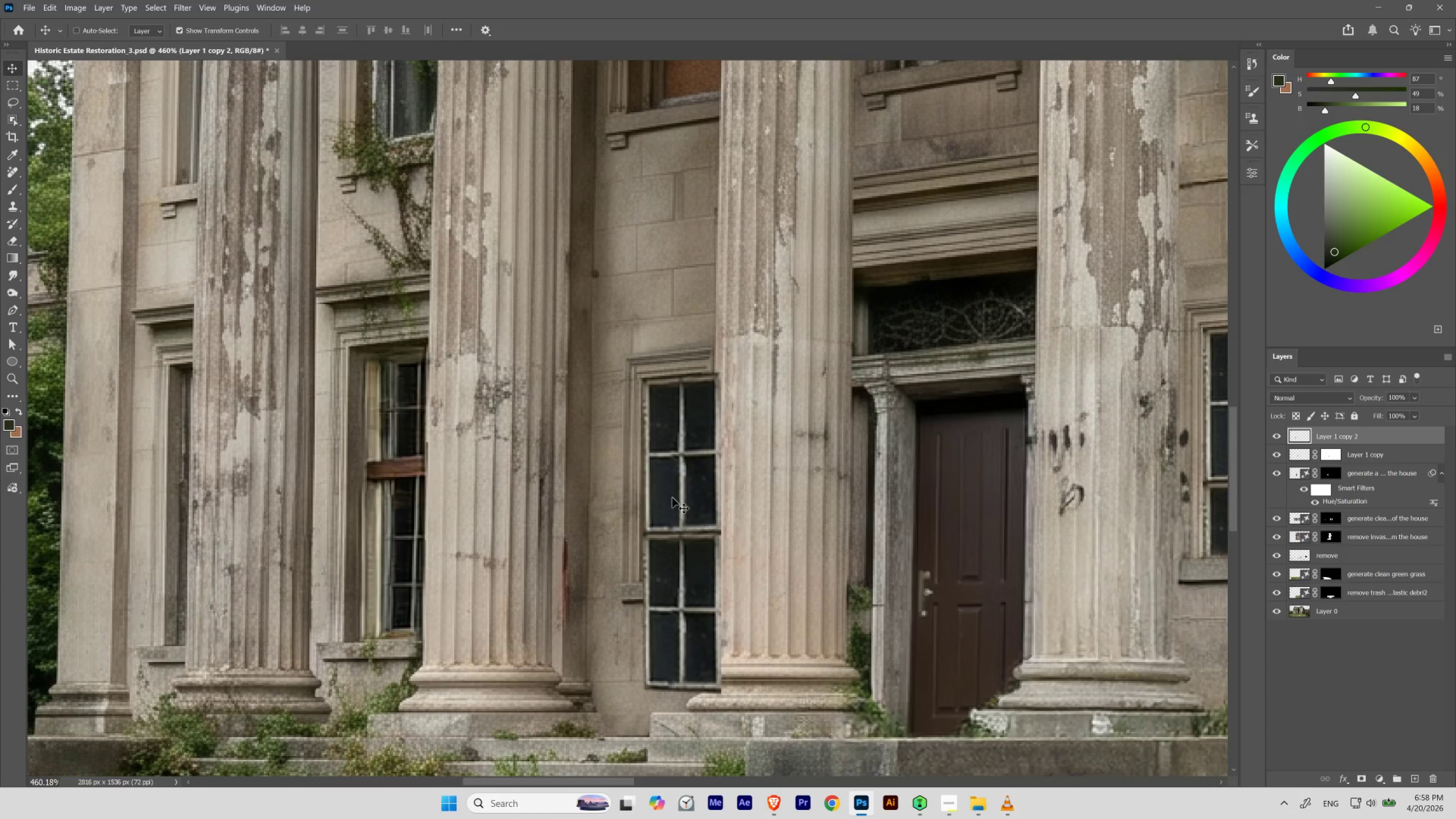 
key(ArrowLeft)
 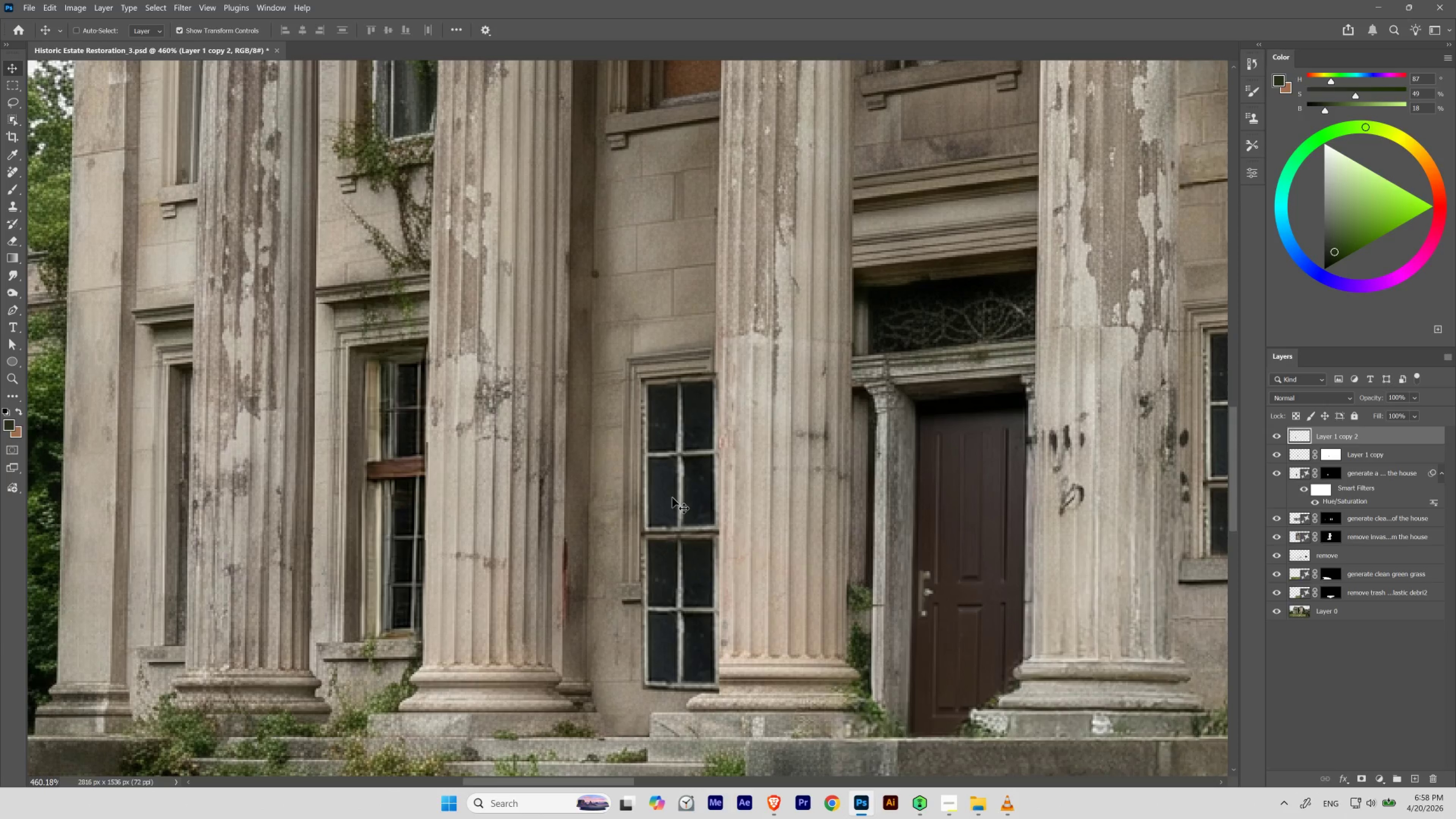 
key(ArrowLeft)
 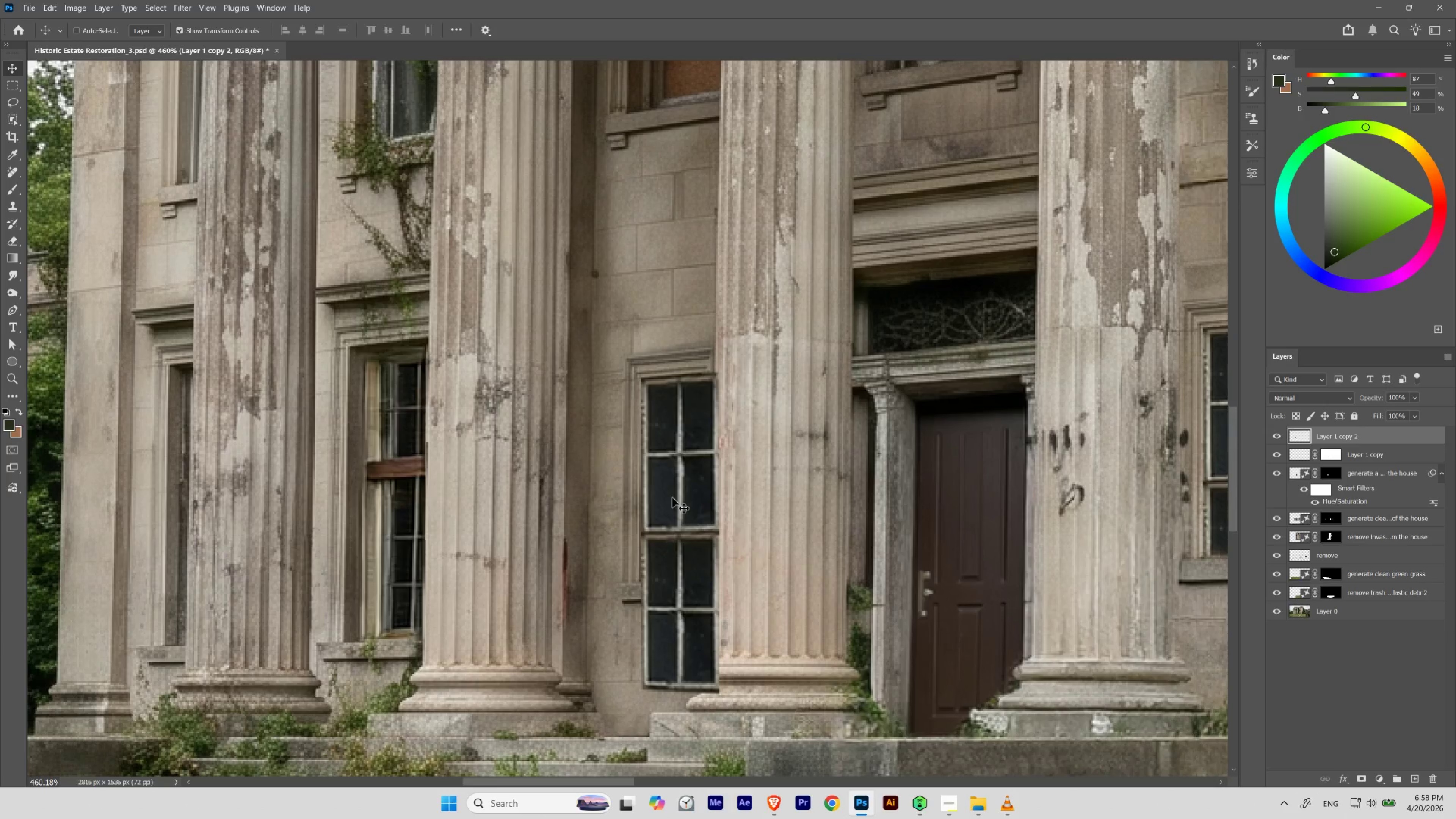 
key(ArrowRight)
 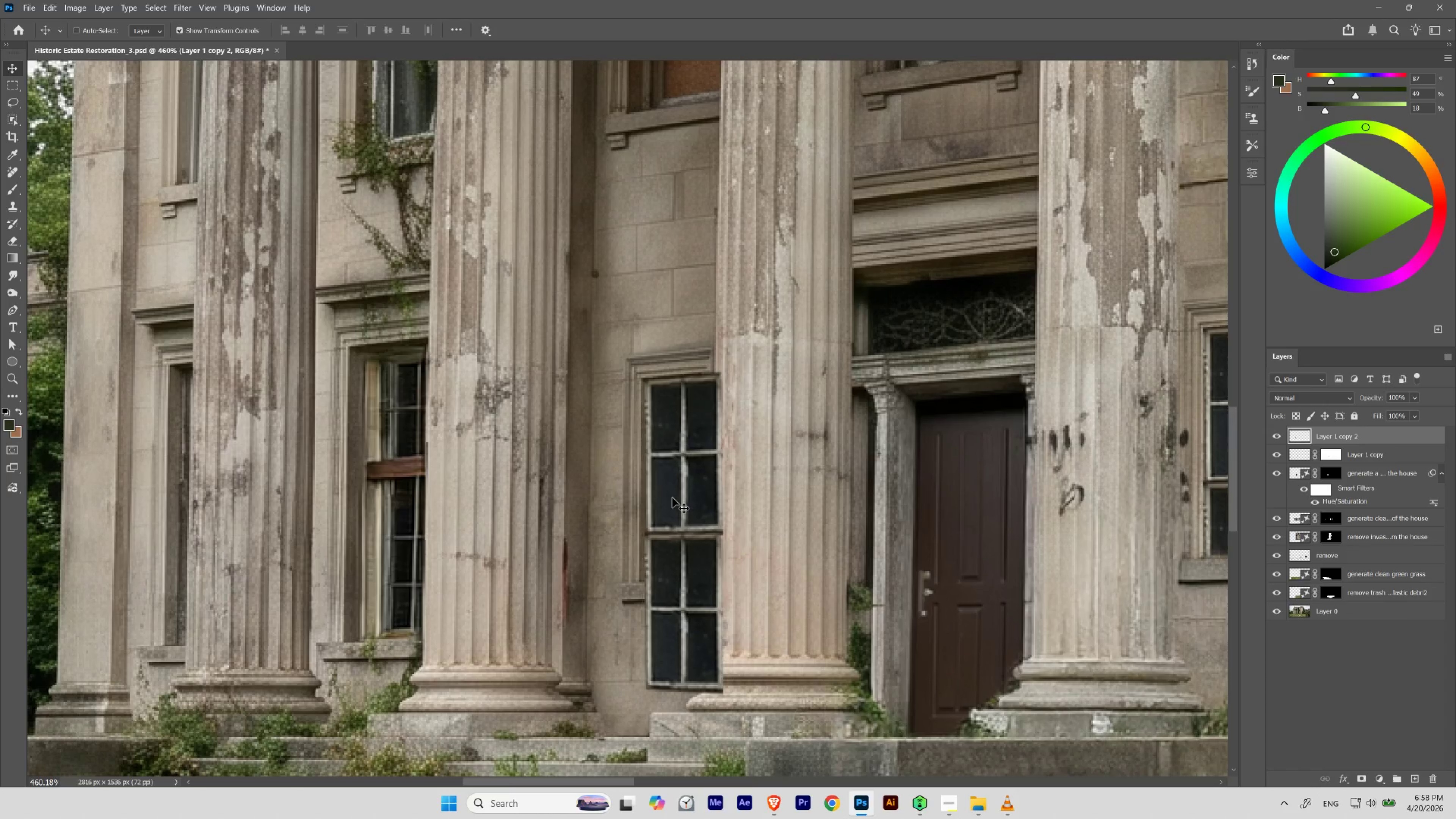 
key(ArrowRight)
 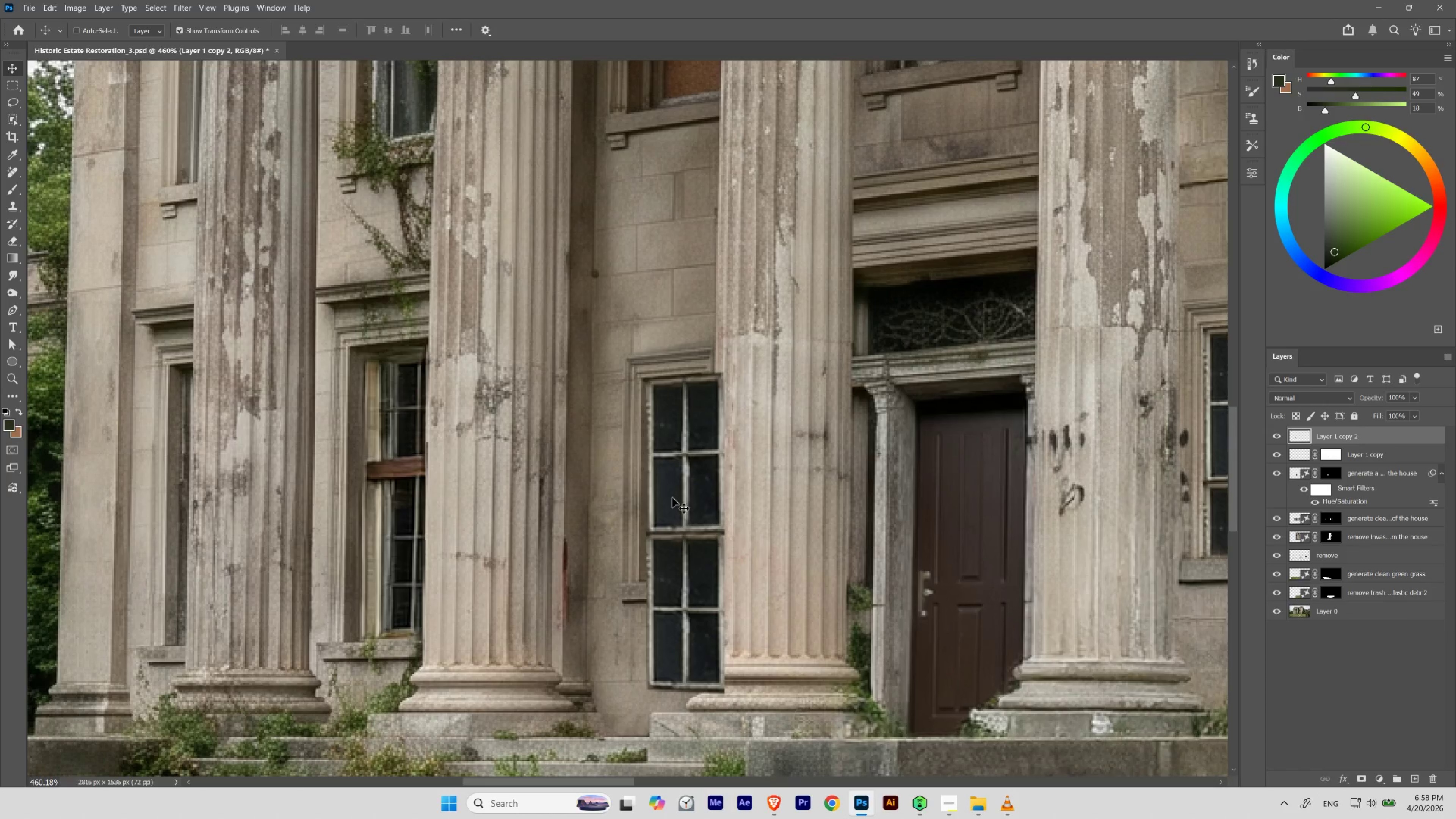 
key(ArrowRight)
 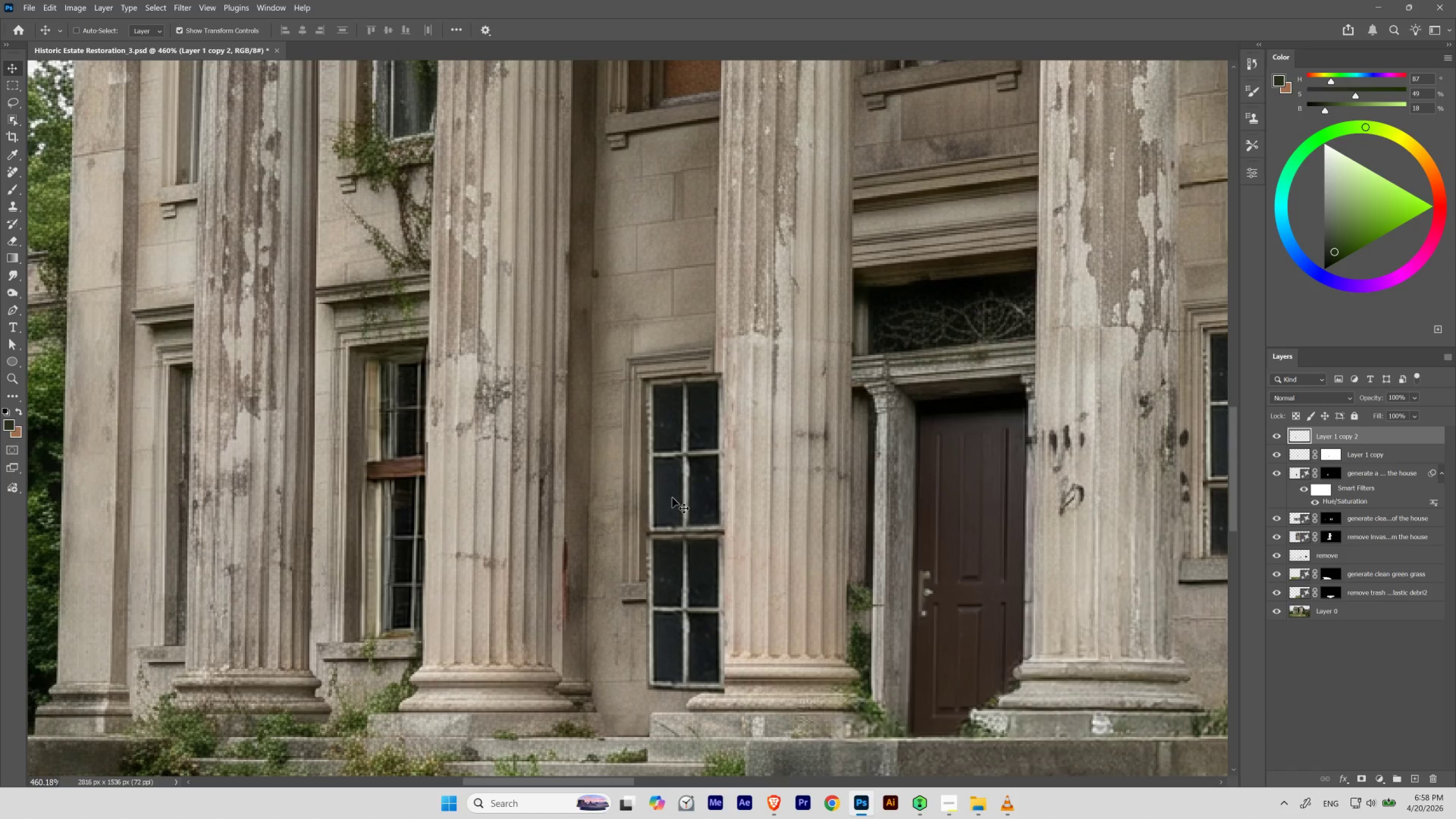 
key(ArrowRight)
 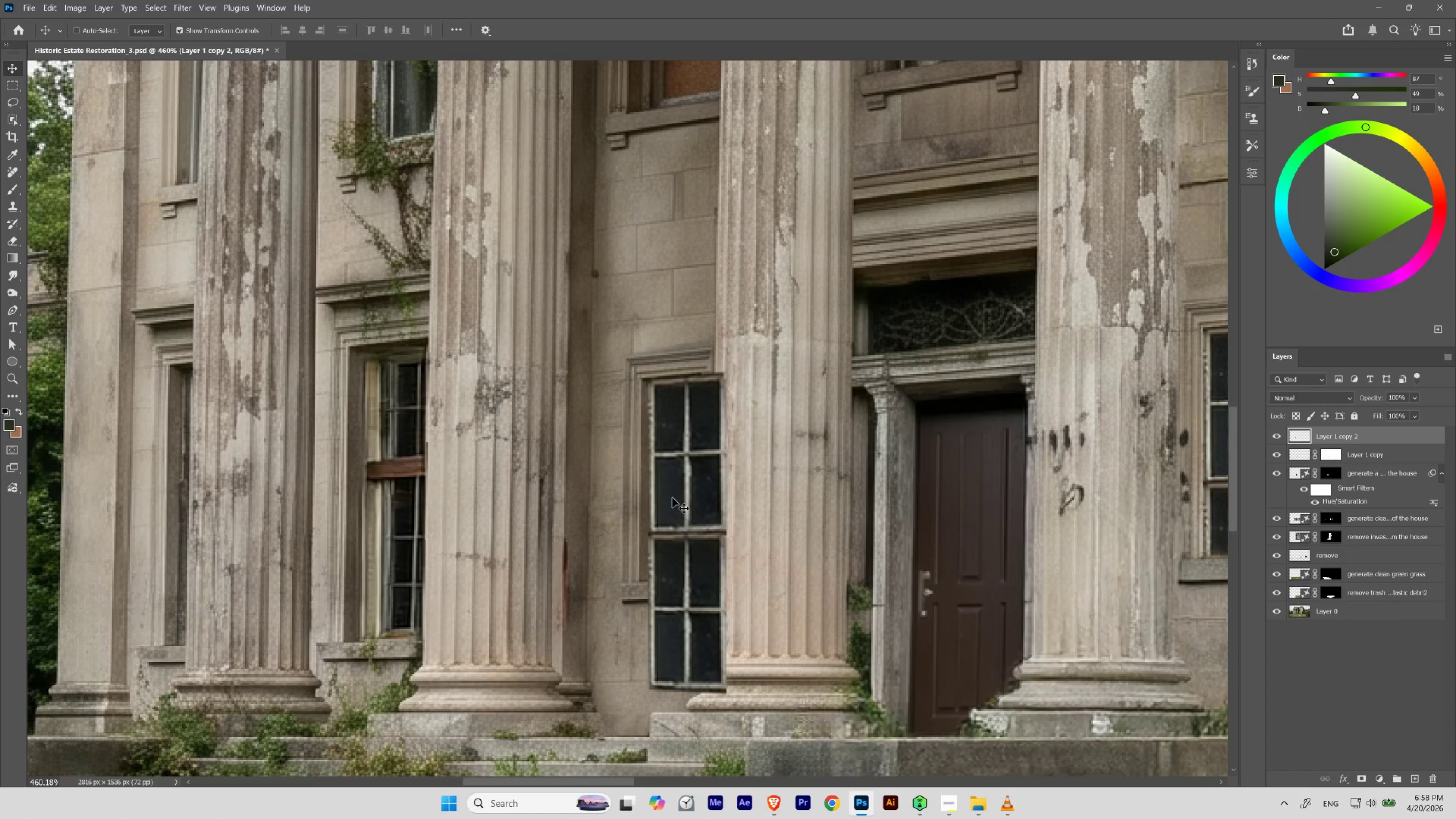 
key(ArrowRight)
 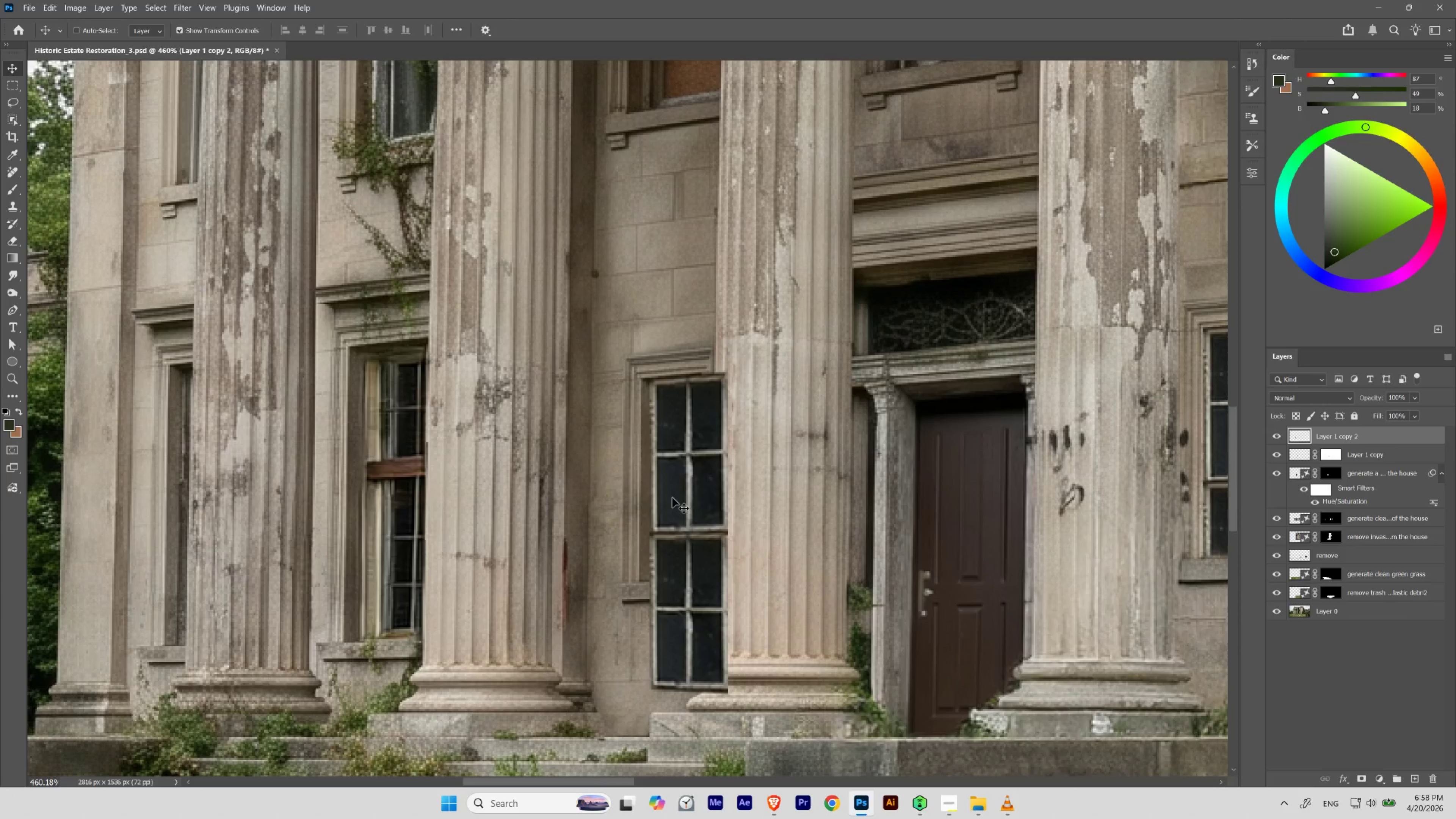 
key(ArrowRight)
 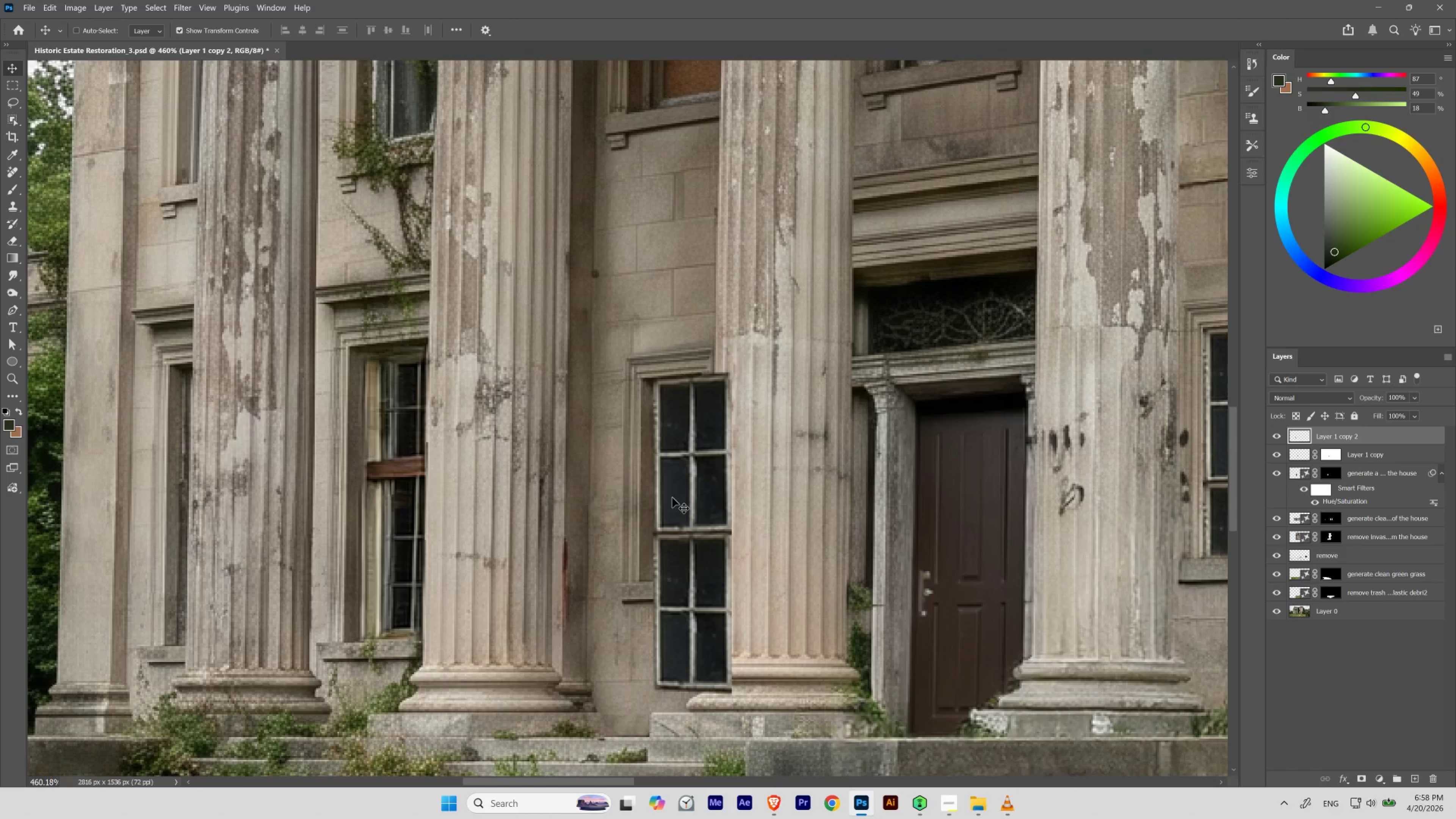 
key(ArrowRight)
 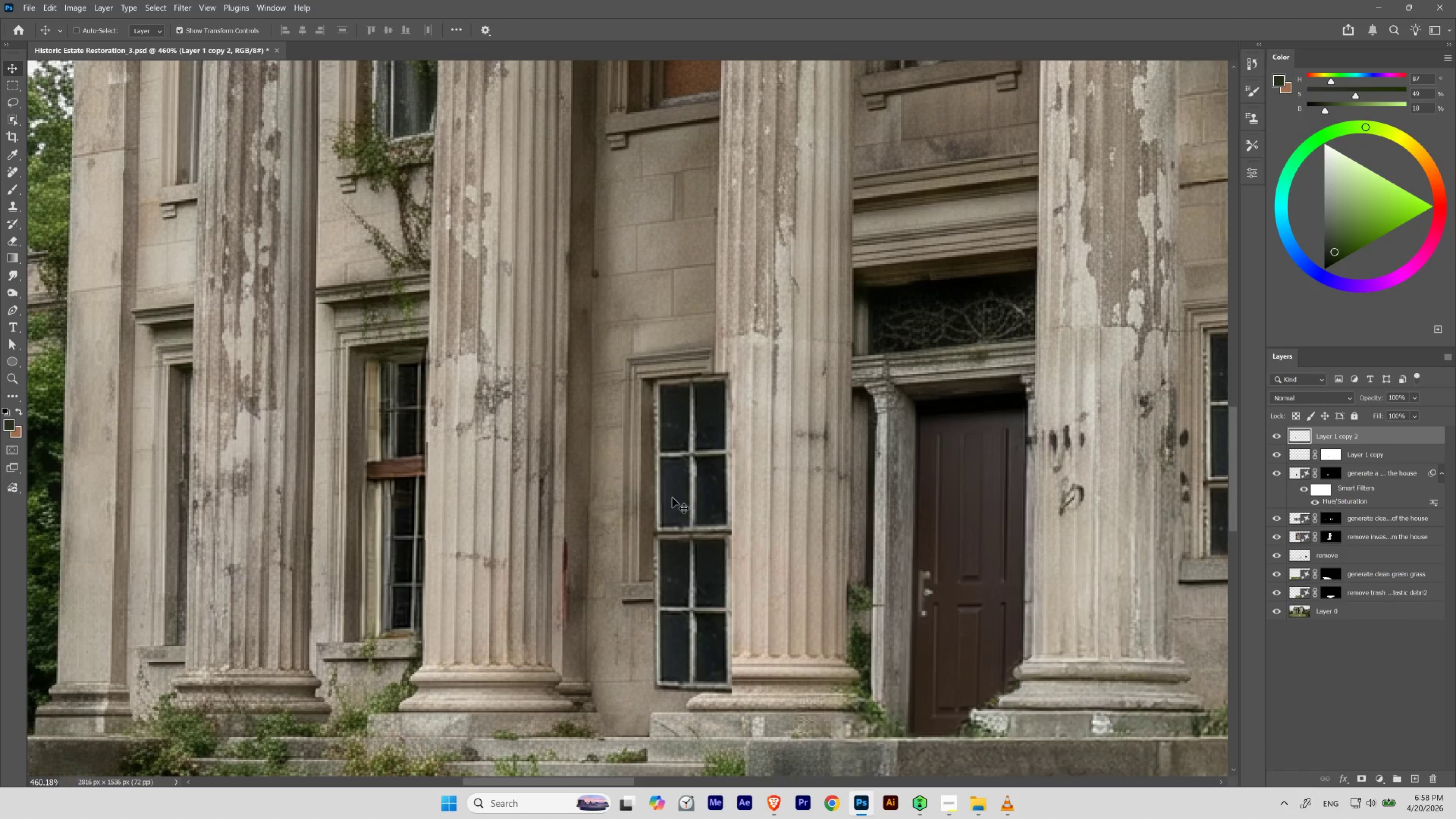 
key(ArrowRight)
 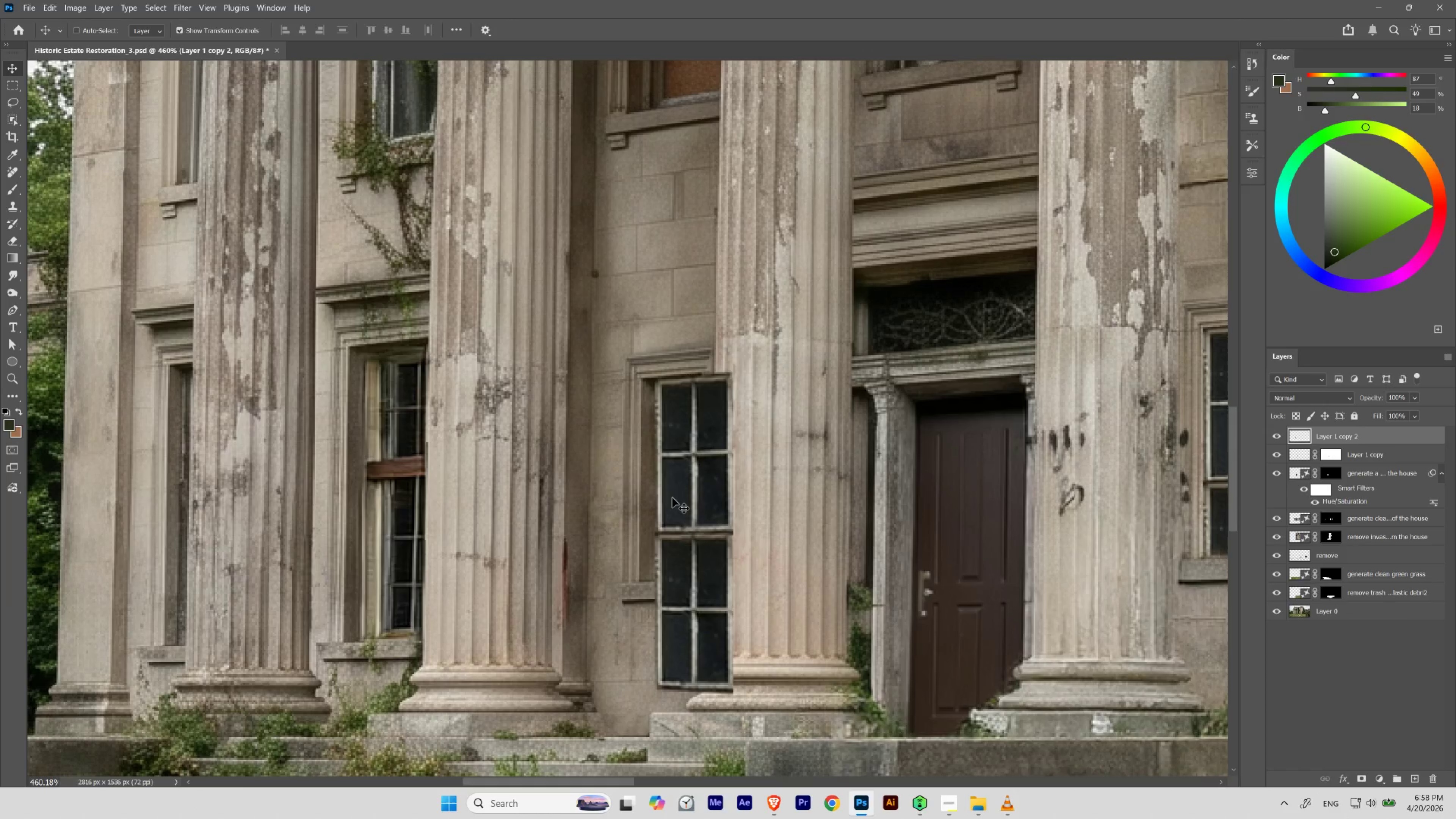 
key(ArrowRight)
 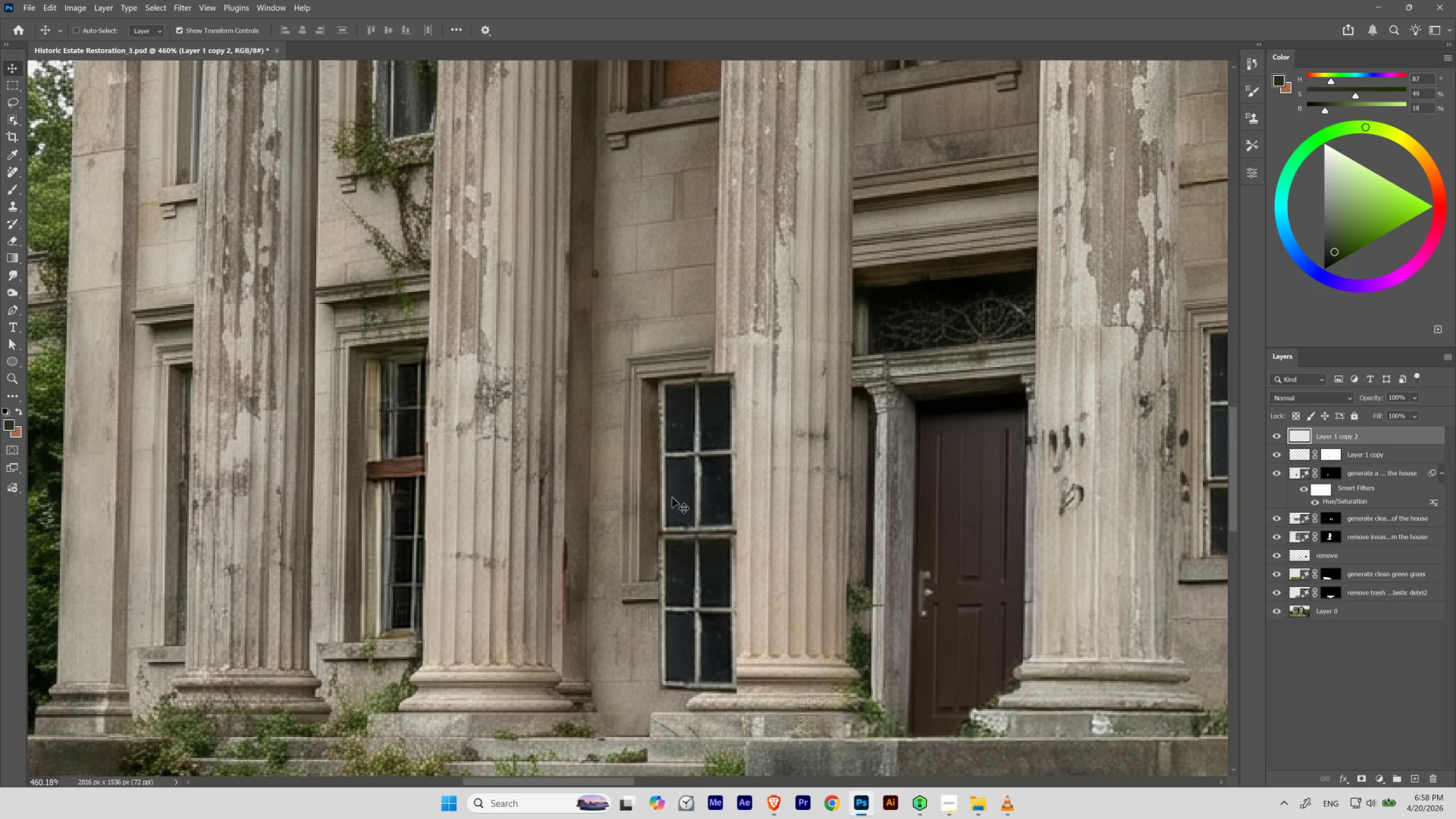 
key(ArrowRight)
 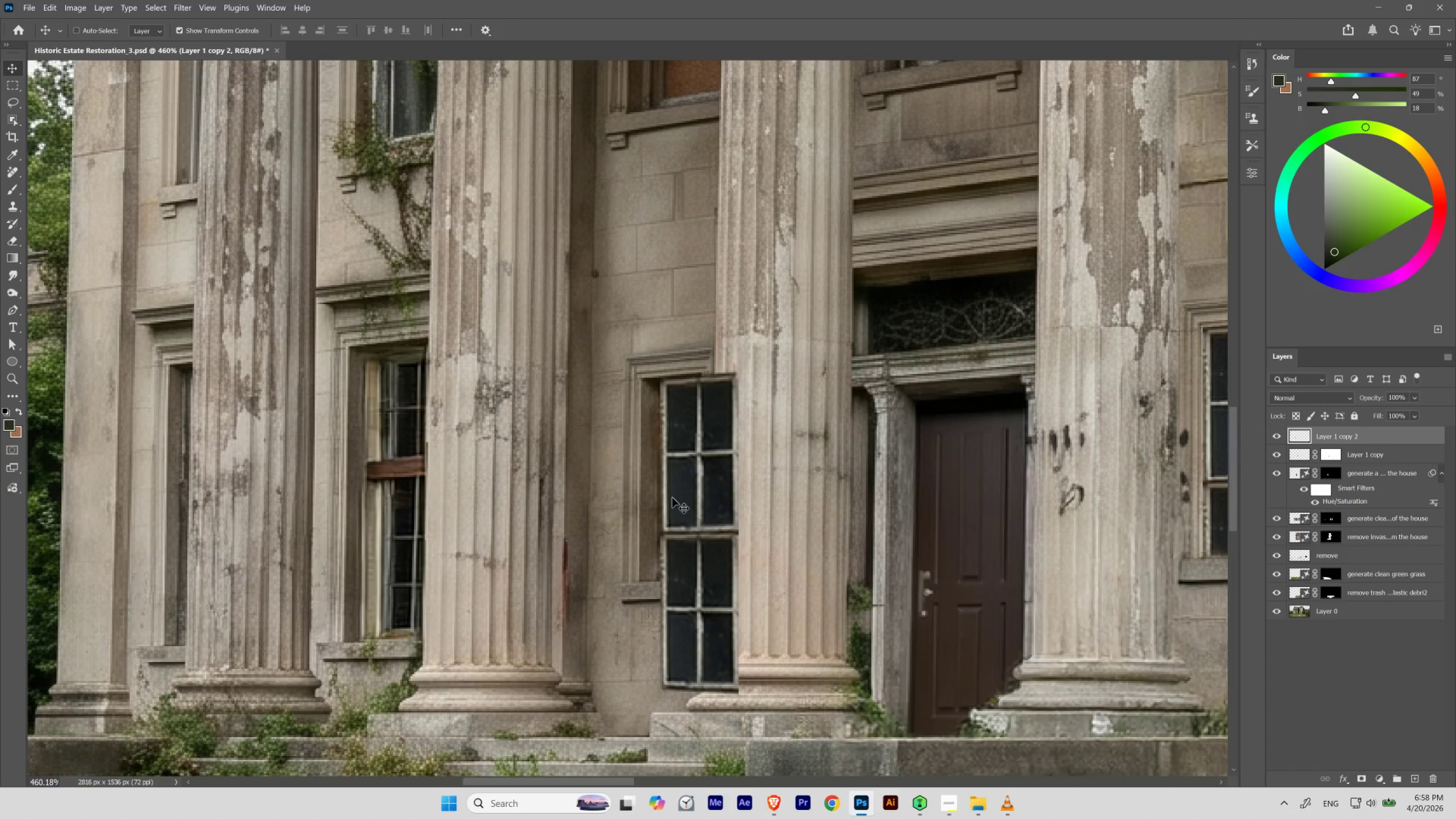 
key(ArrowRight)
 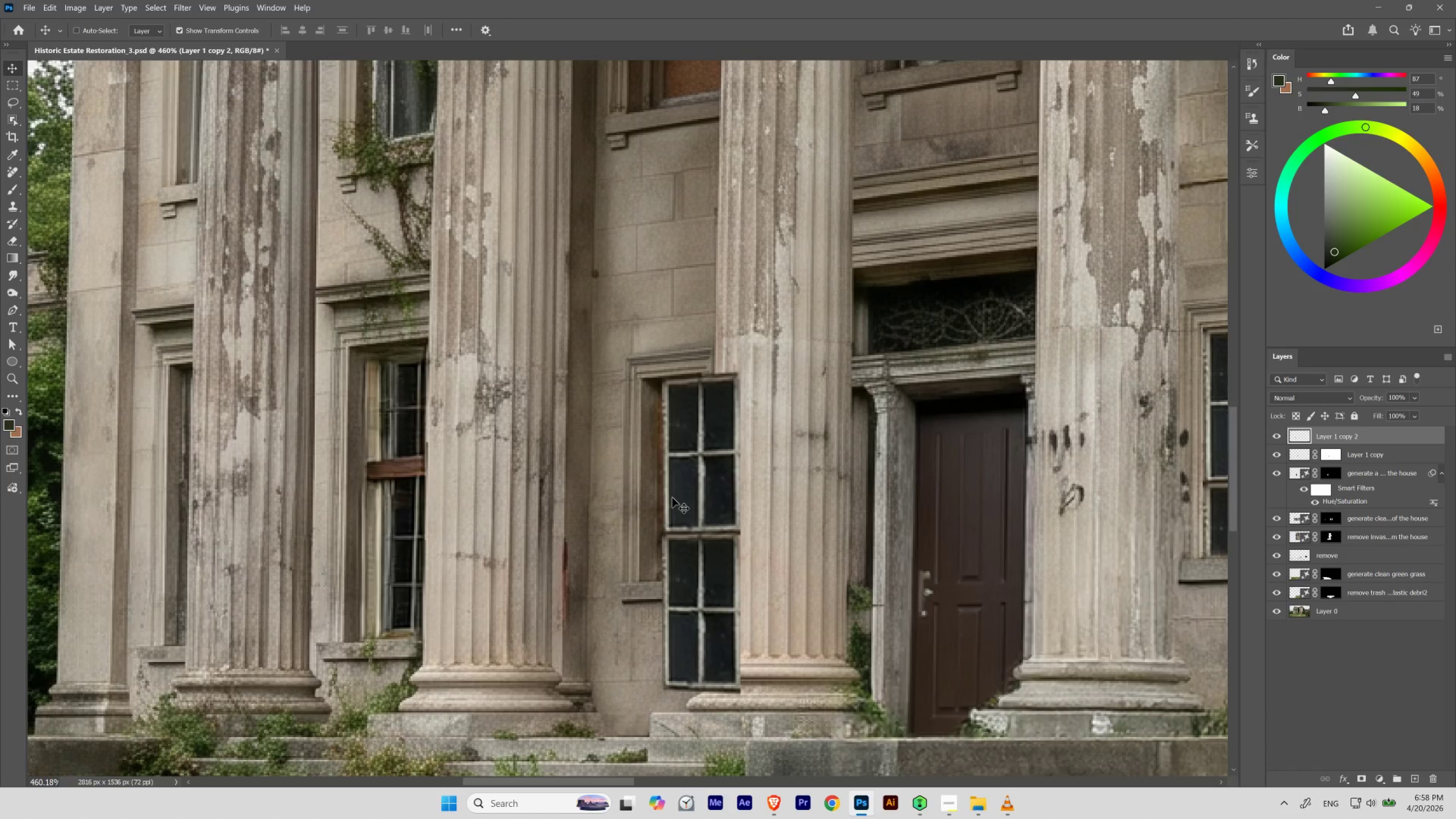 
key(ArrowRight)
 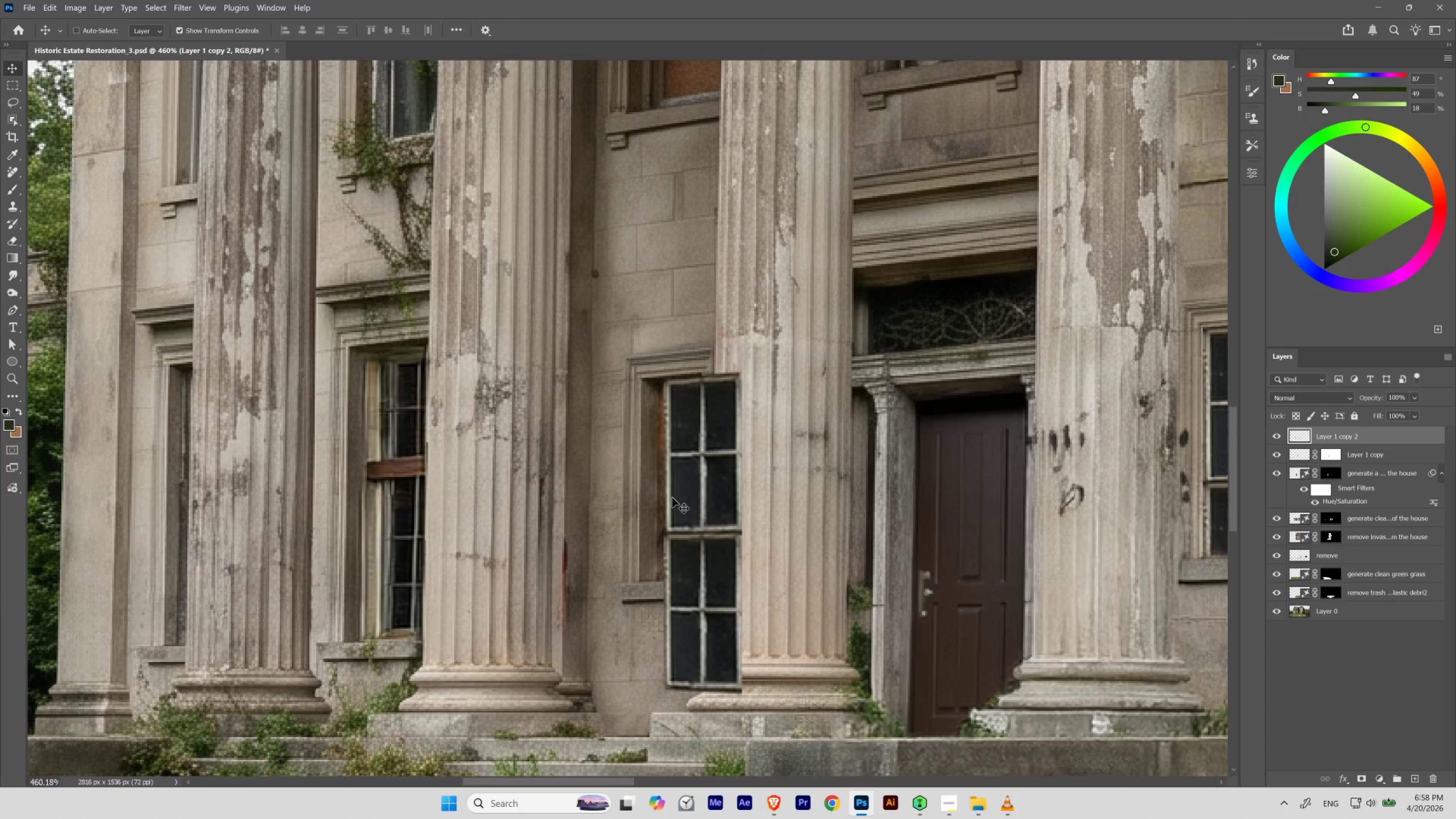 
key(ArrowRight)
 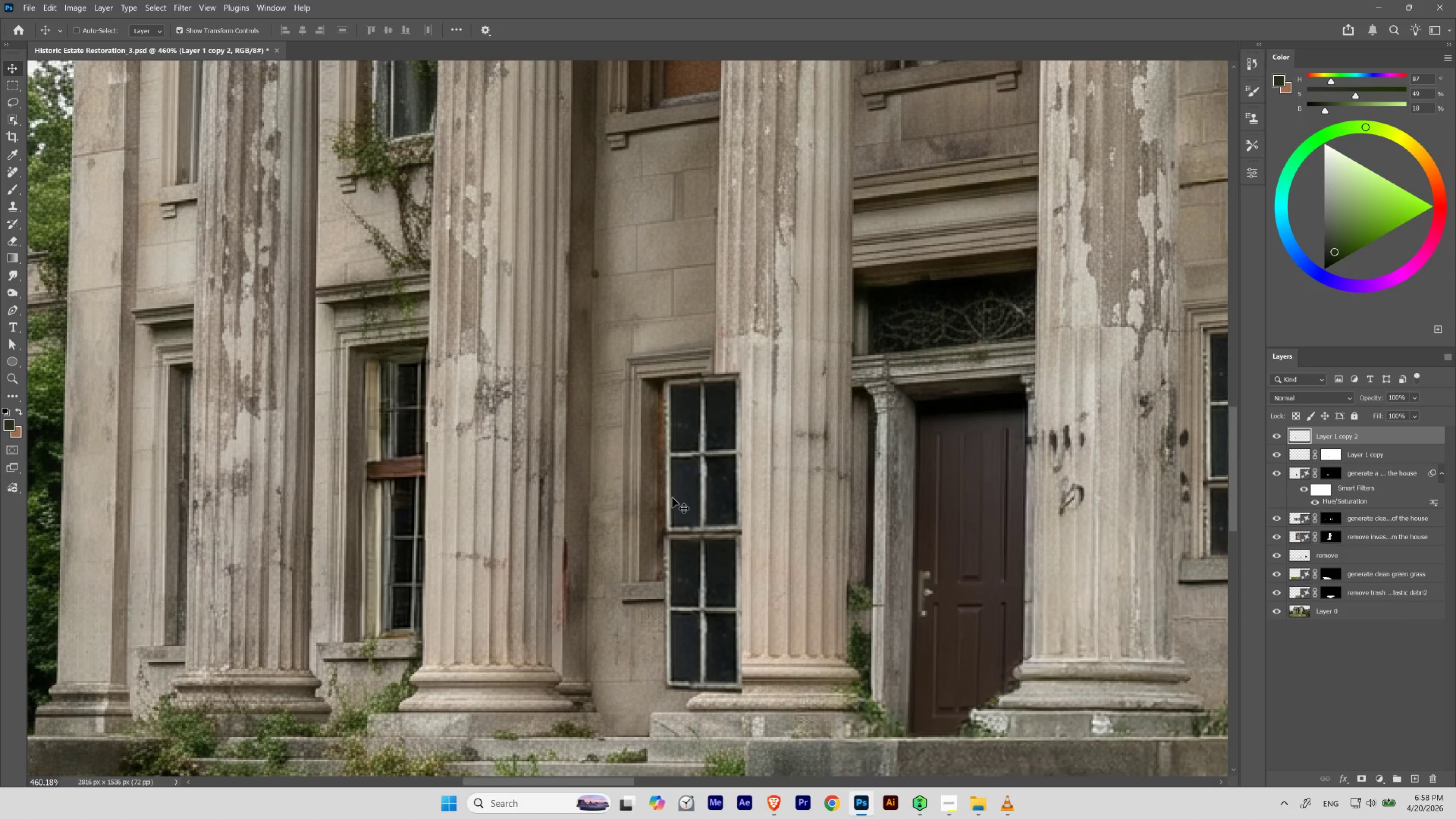 
key(ArrowLeft)
 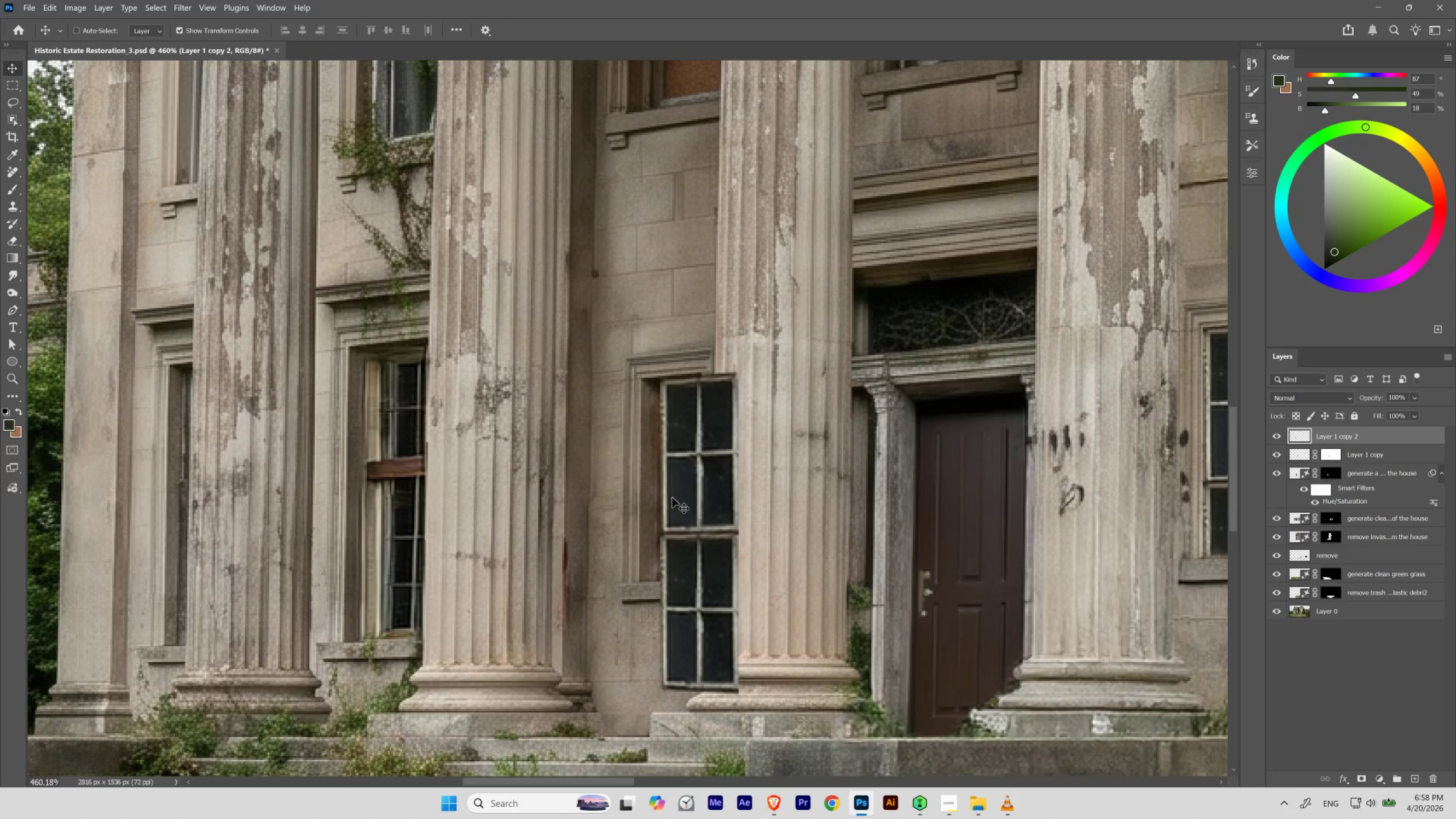 
key(ArrowLeft)
 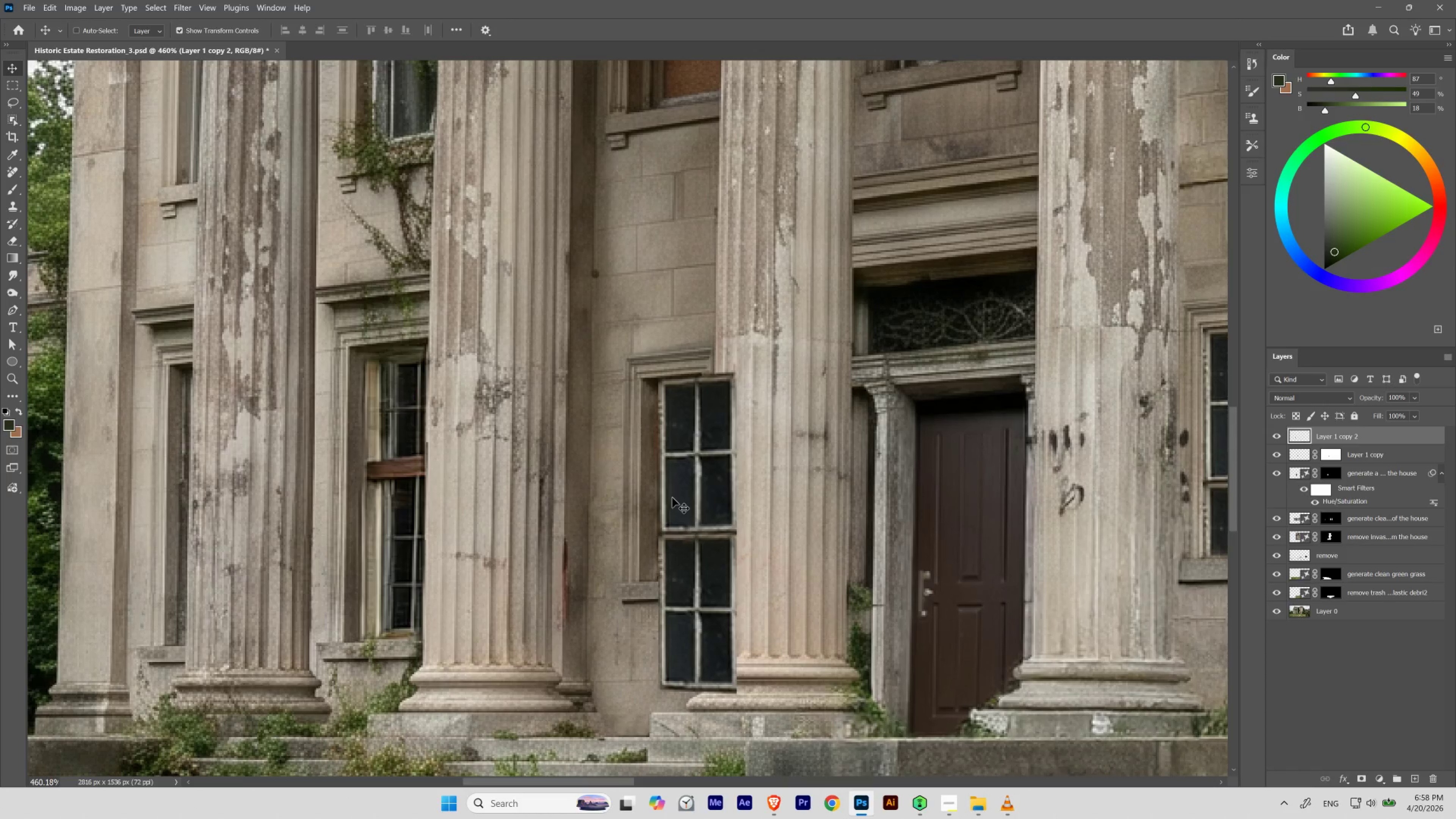 
key(ArrowLeft)
 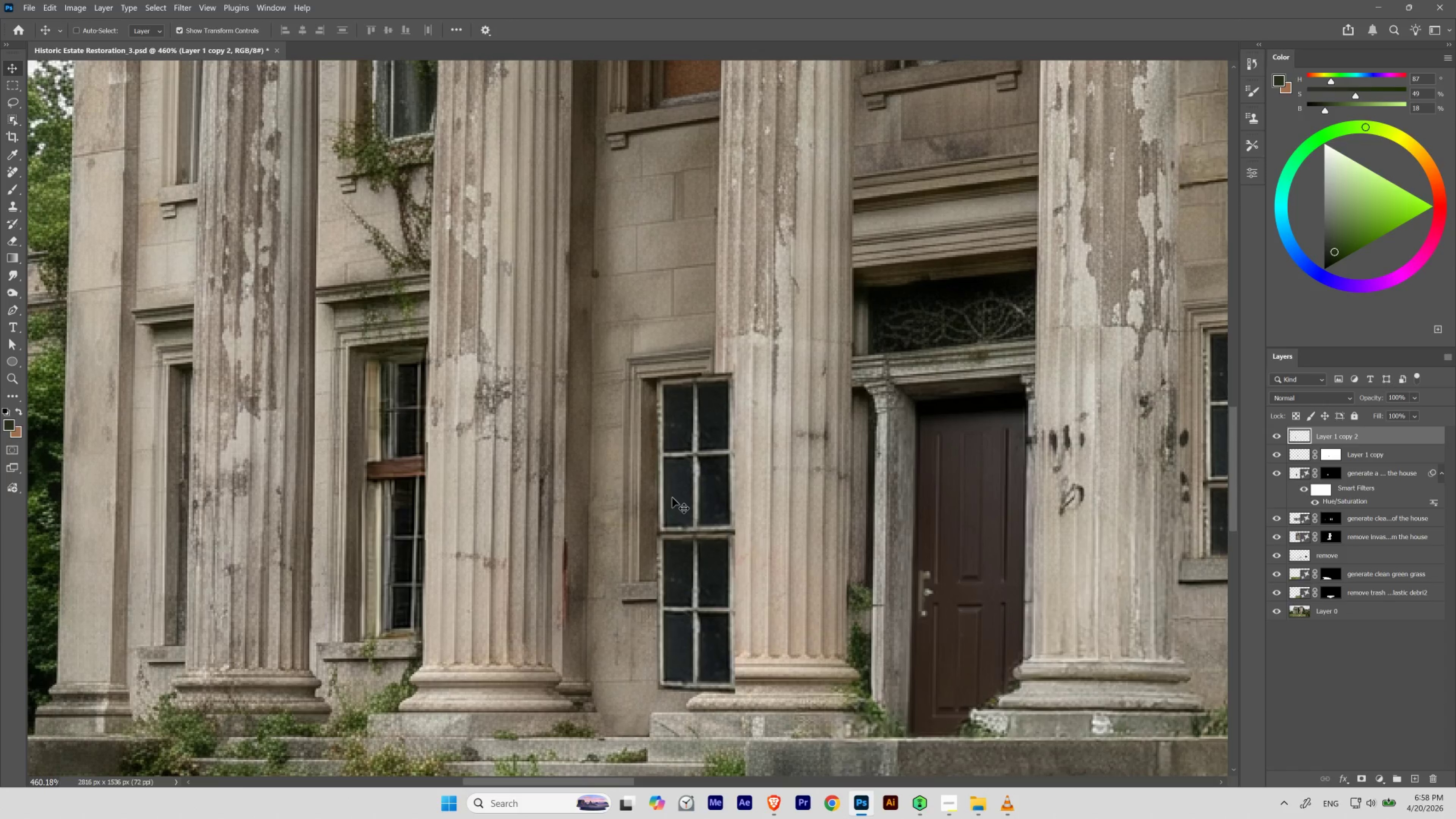 
key(ArrowLeft)
 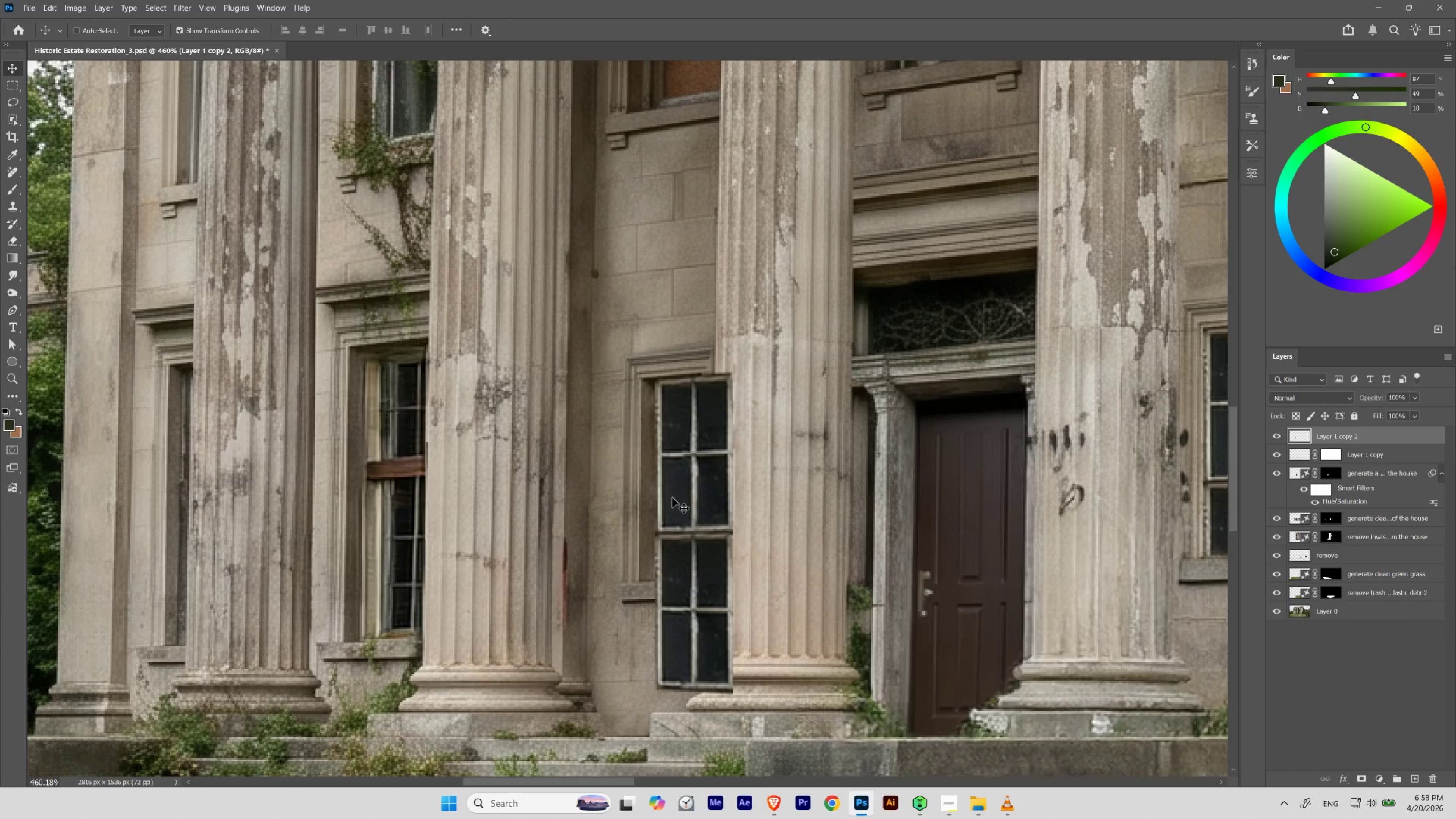 
key(ArrowLeft)
 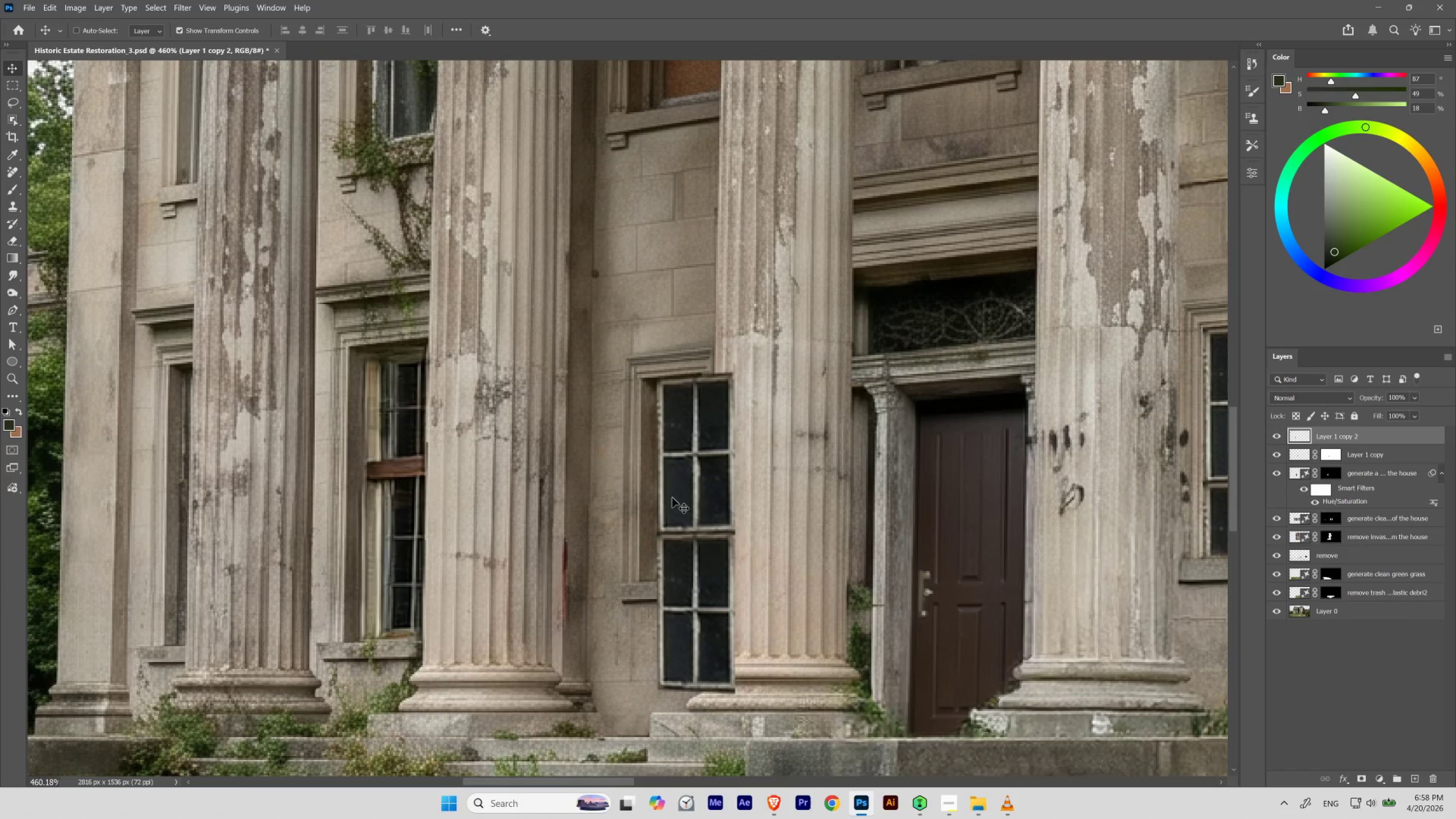 
key(ArrowRight)
 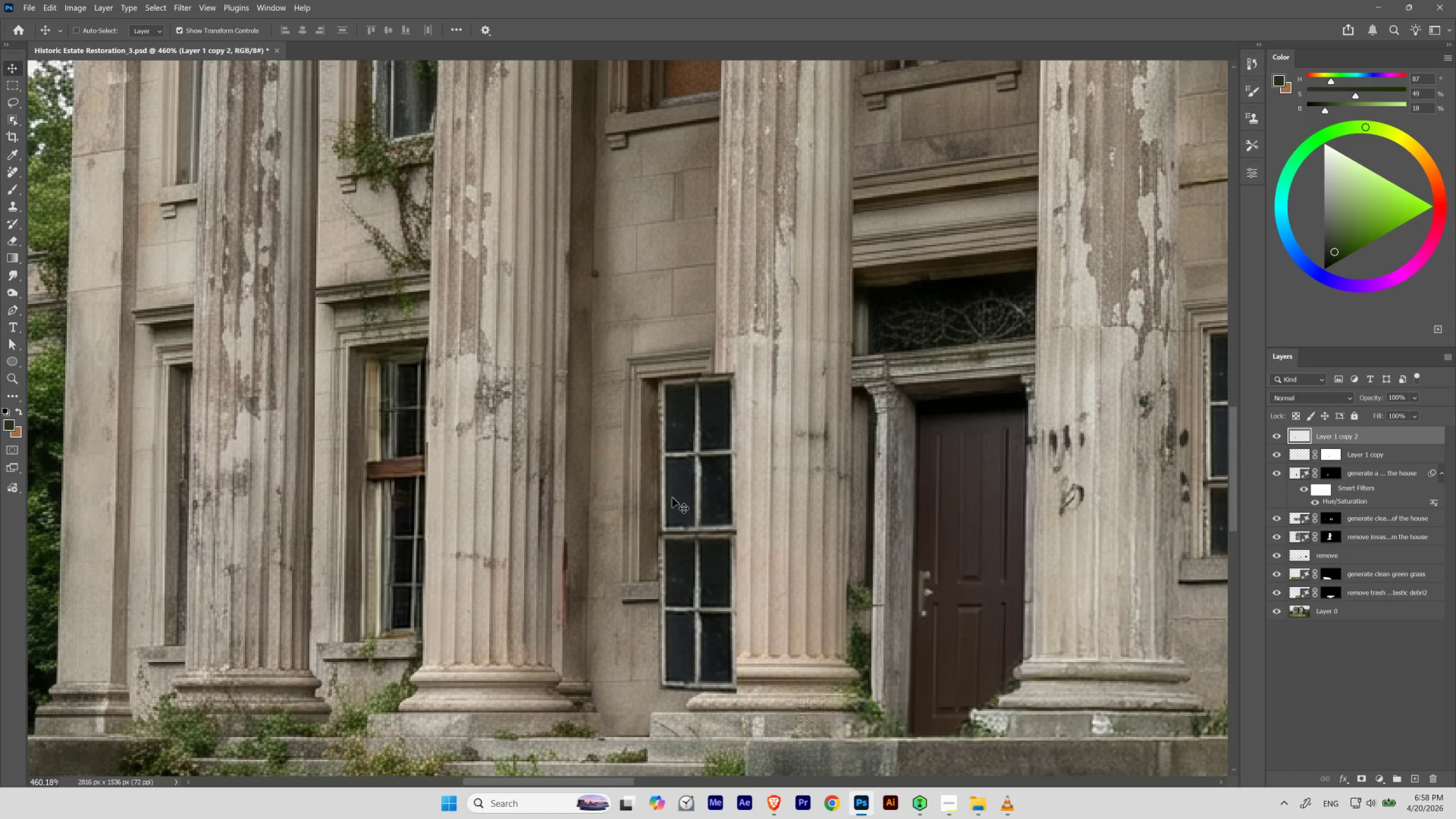 
key(ArrowRight)
 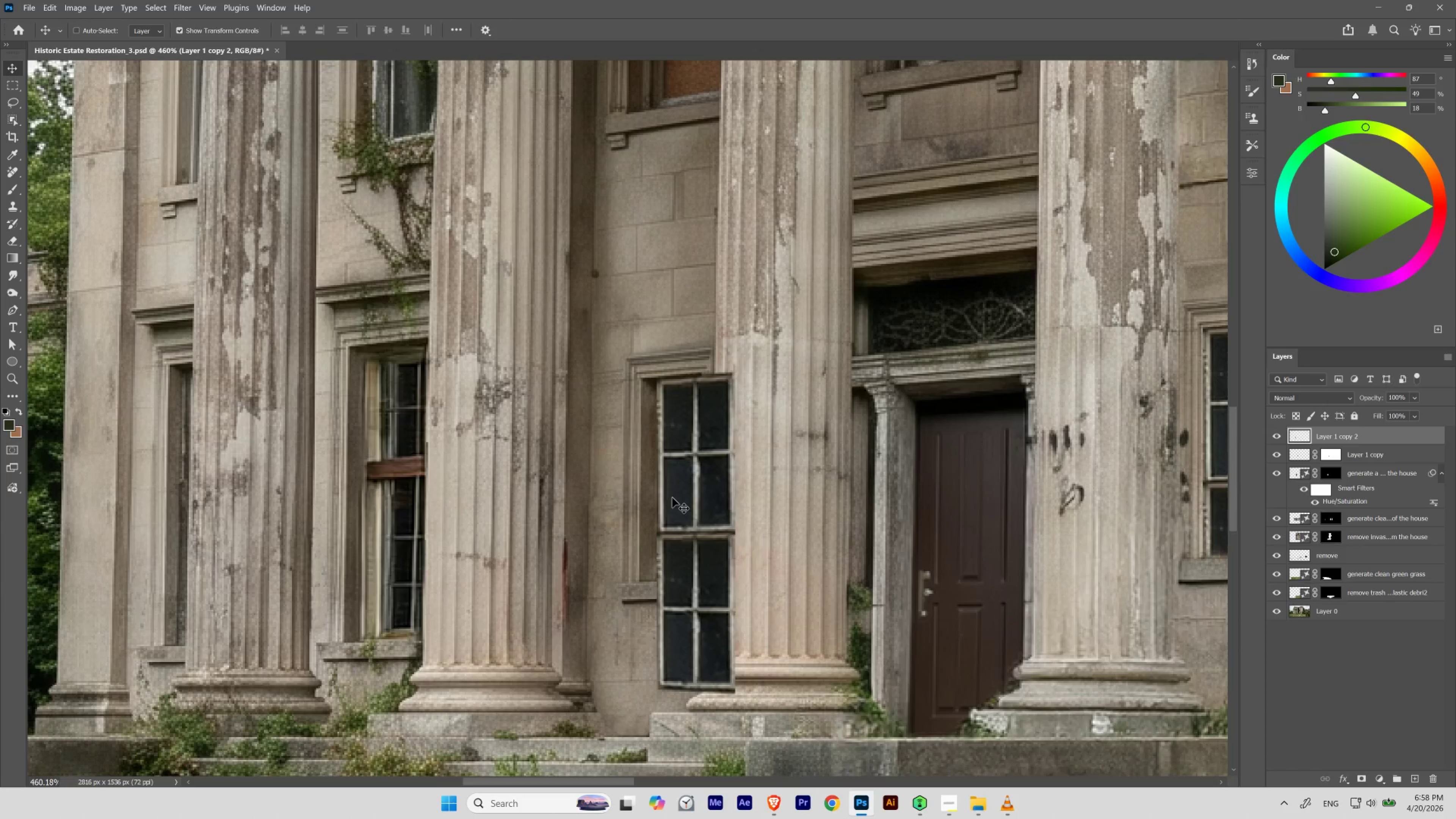 
key(ArrowLeft)
 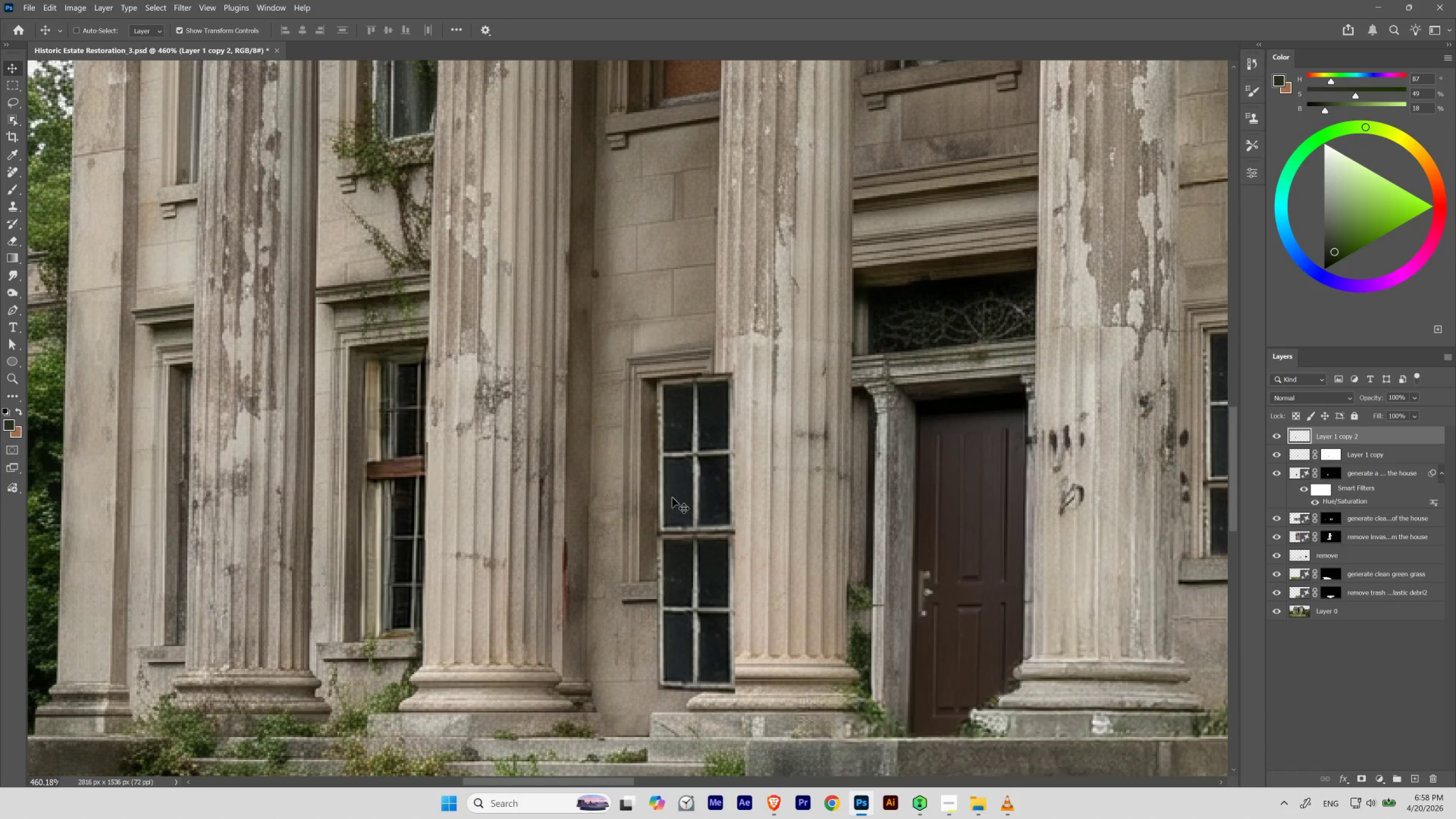 
key(ArrowRight)
 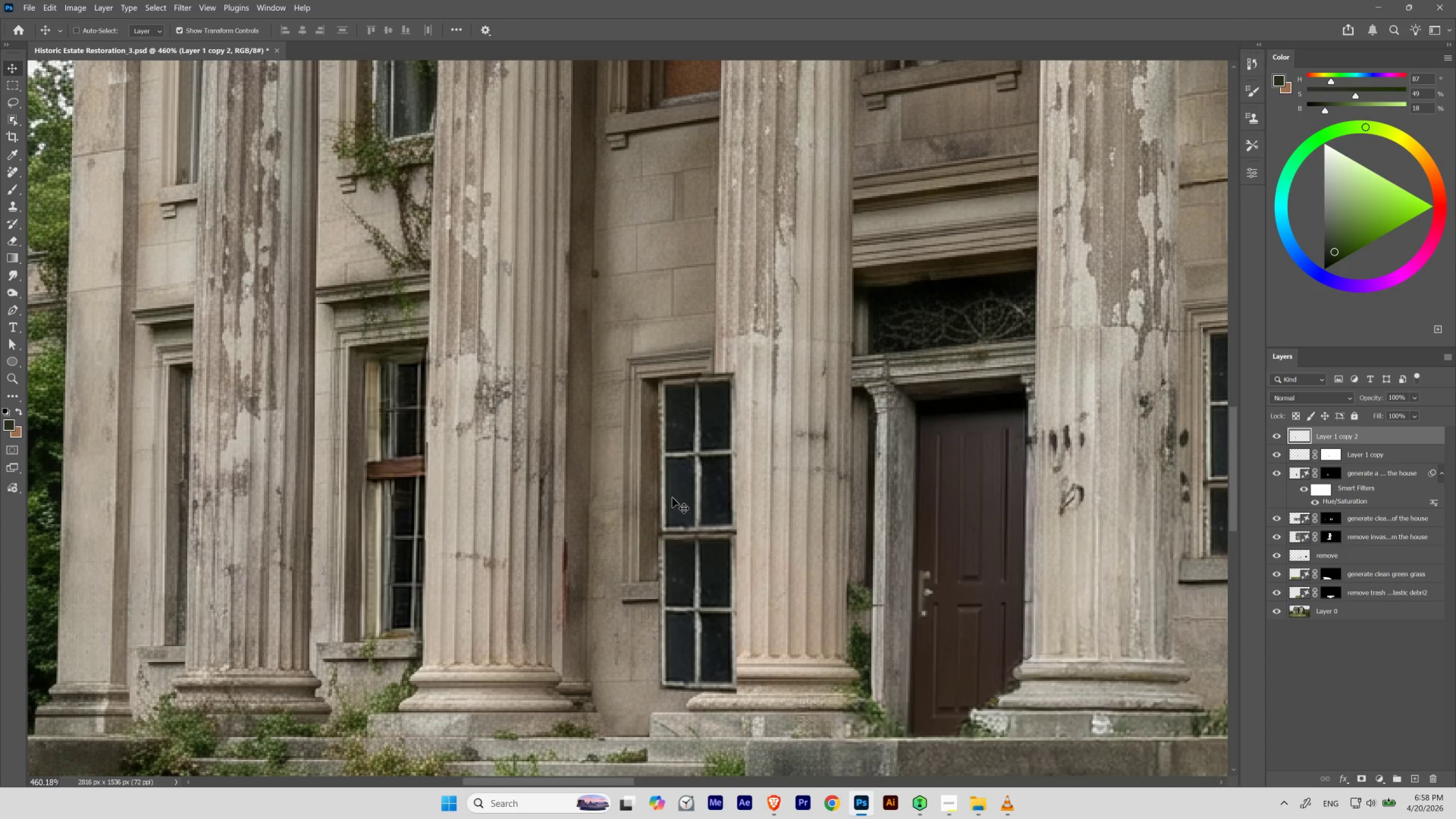 
key(ArrowLeft)
 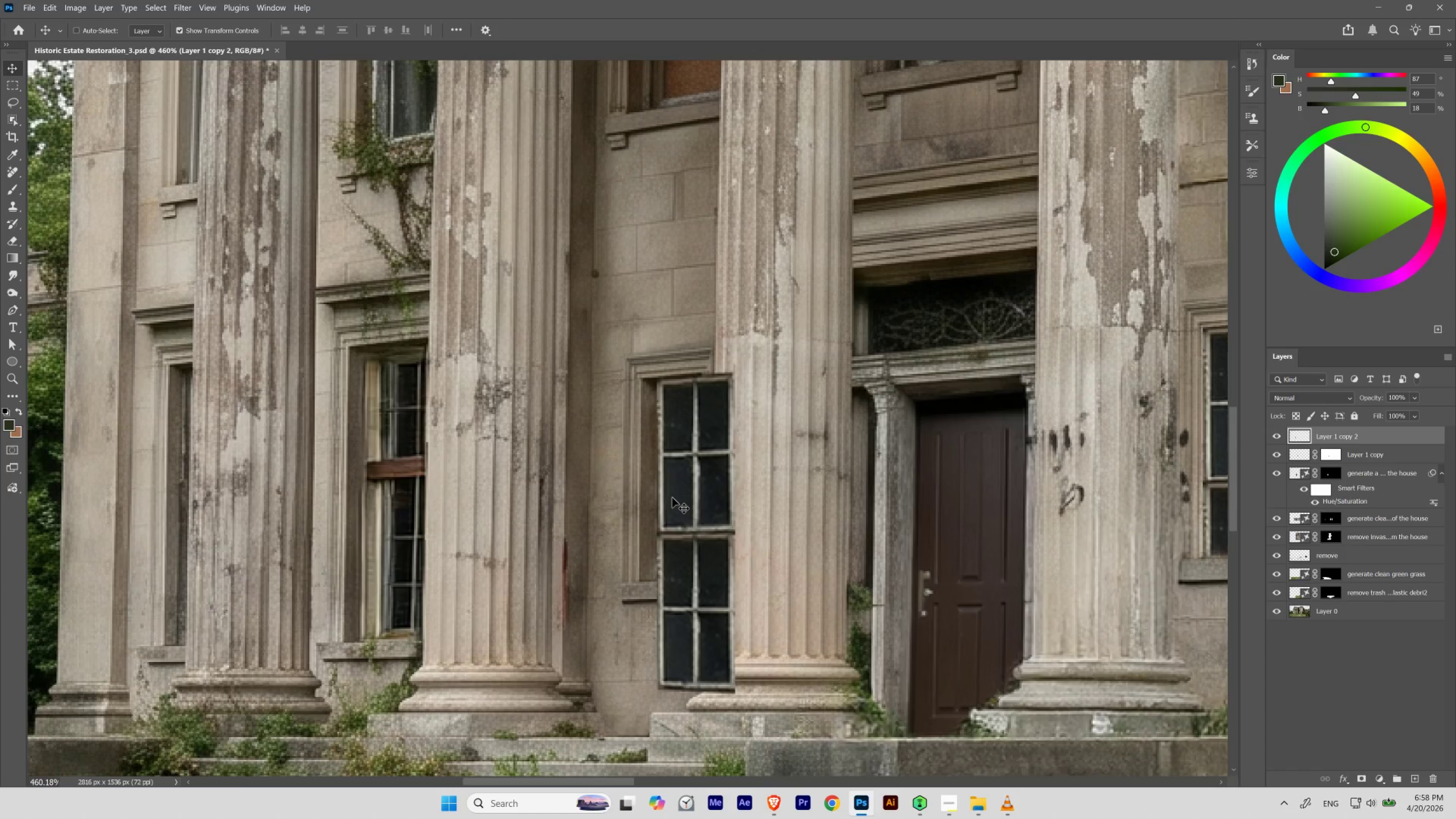 
key(ArrowRight)
 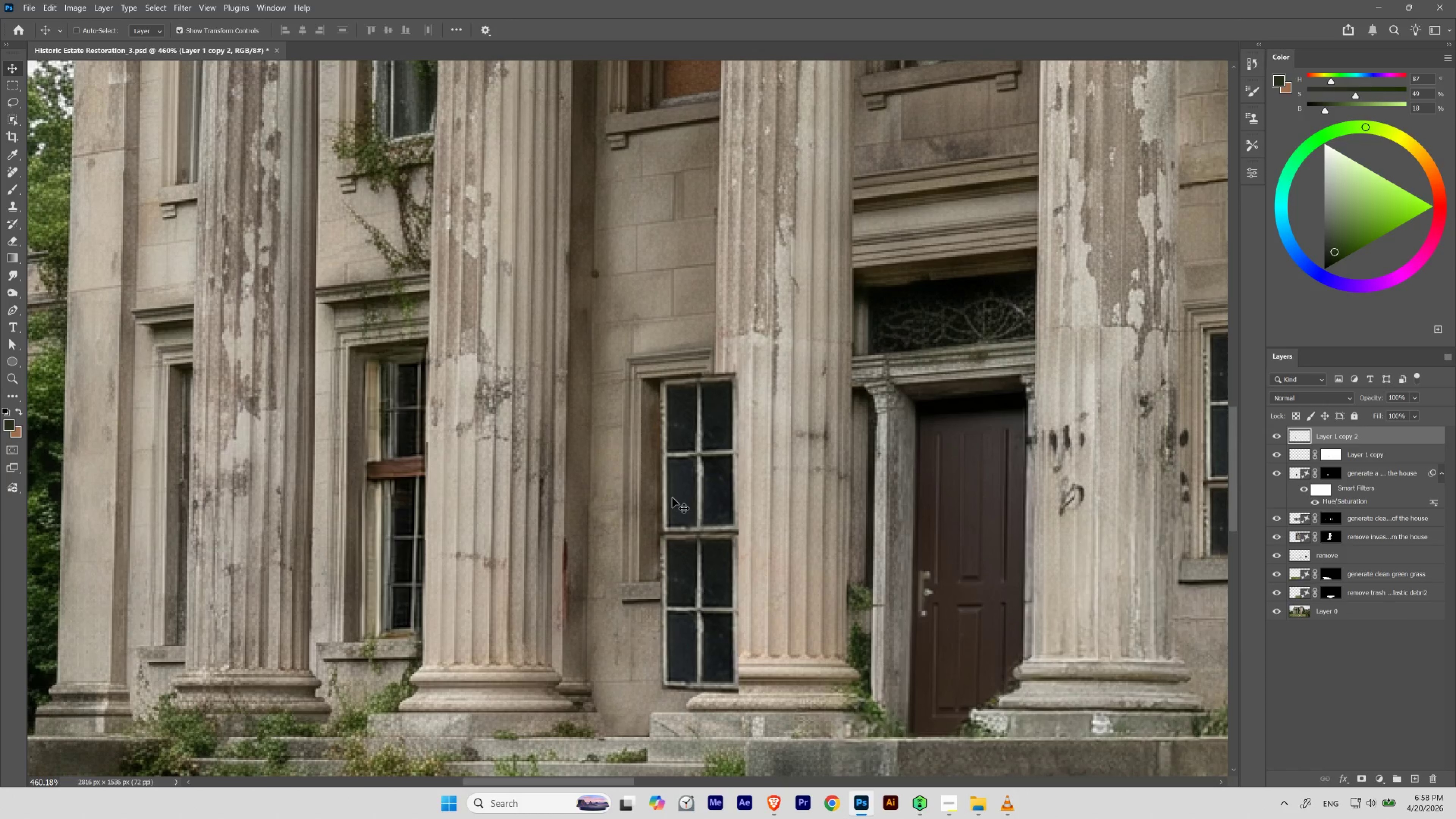 
key(ArrowRight)
 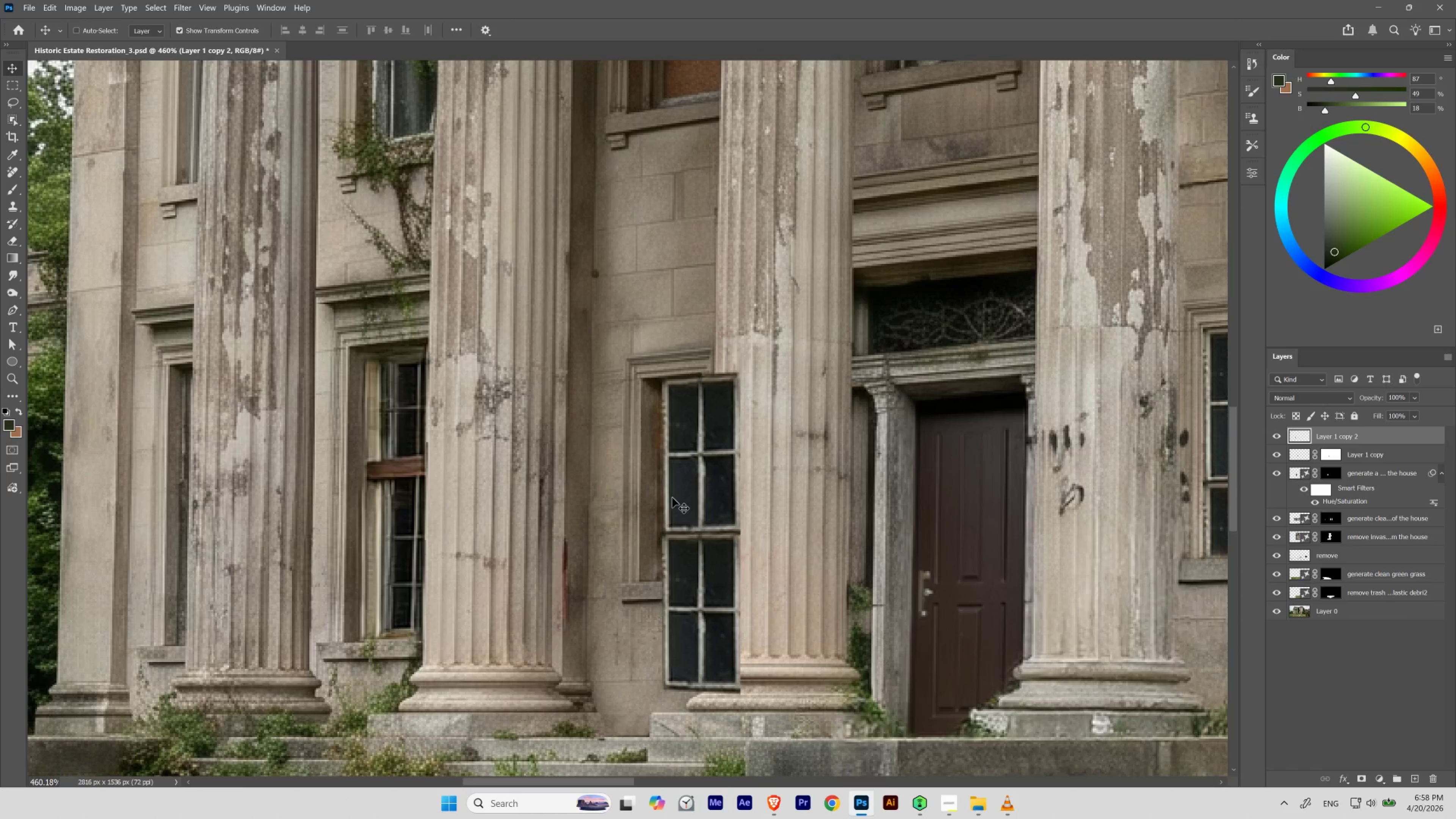 
key(ArrowRight)
 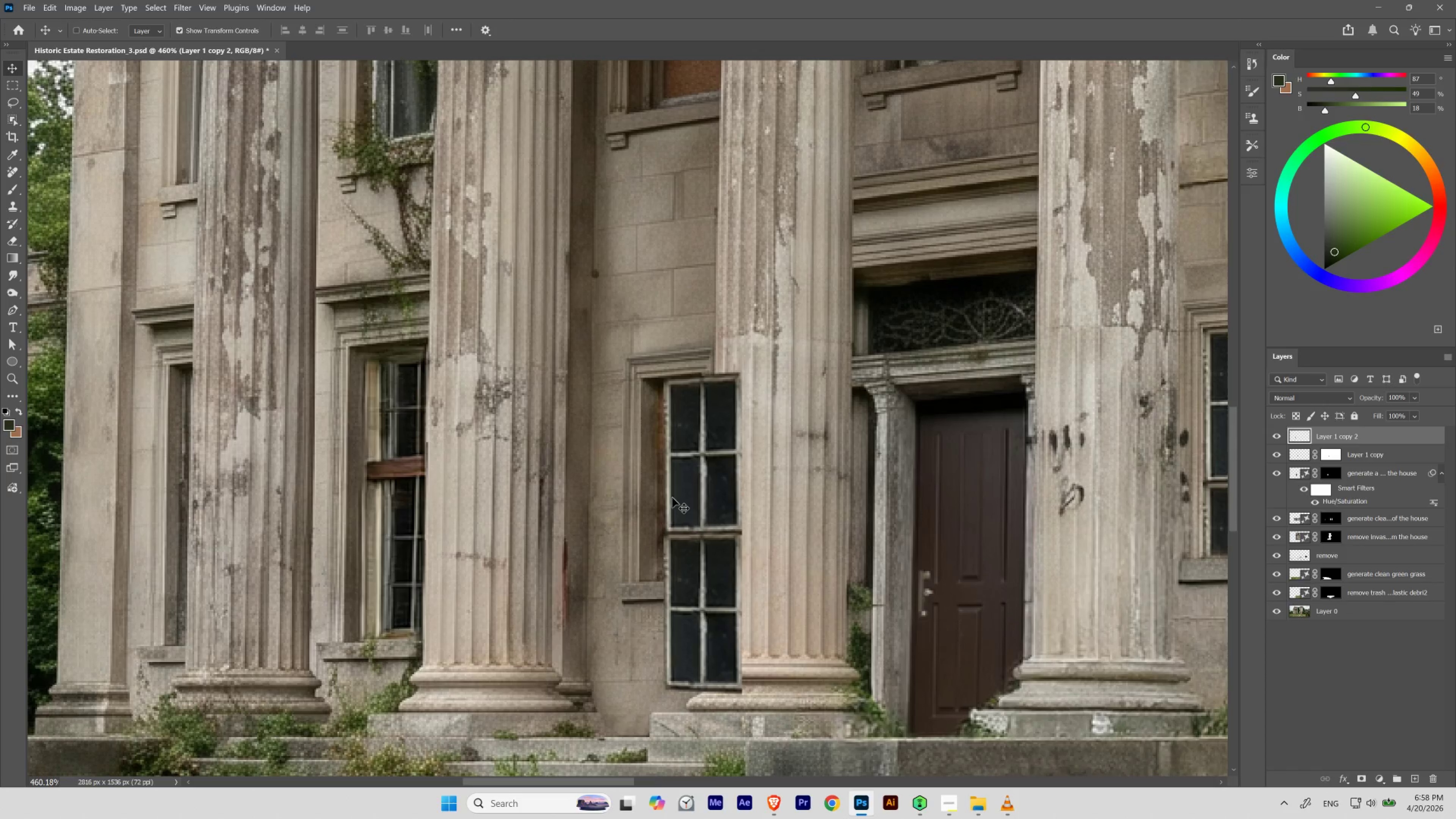 
key(ArrowRight)
 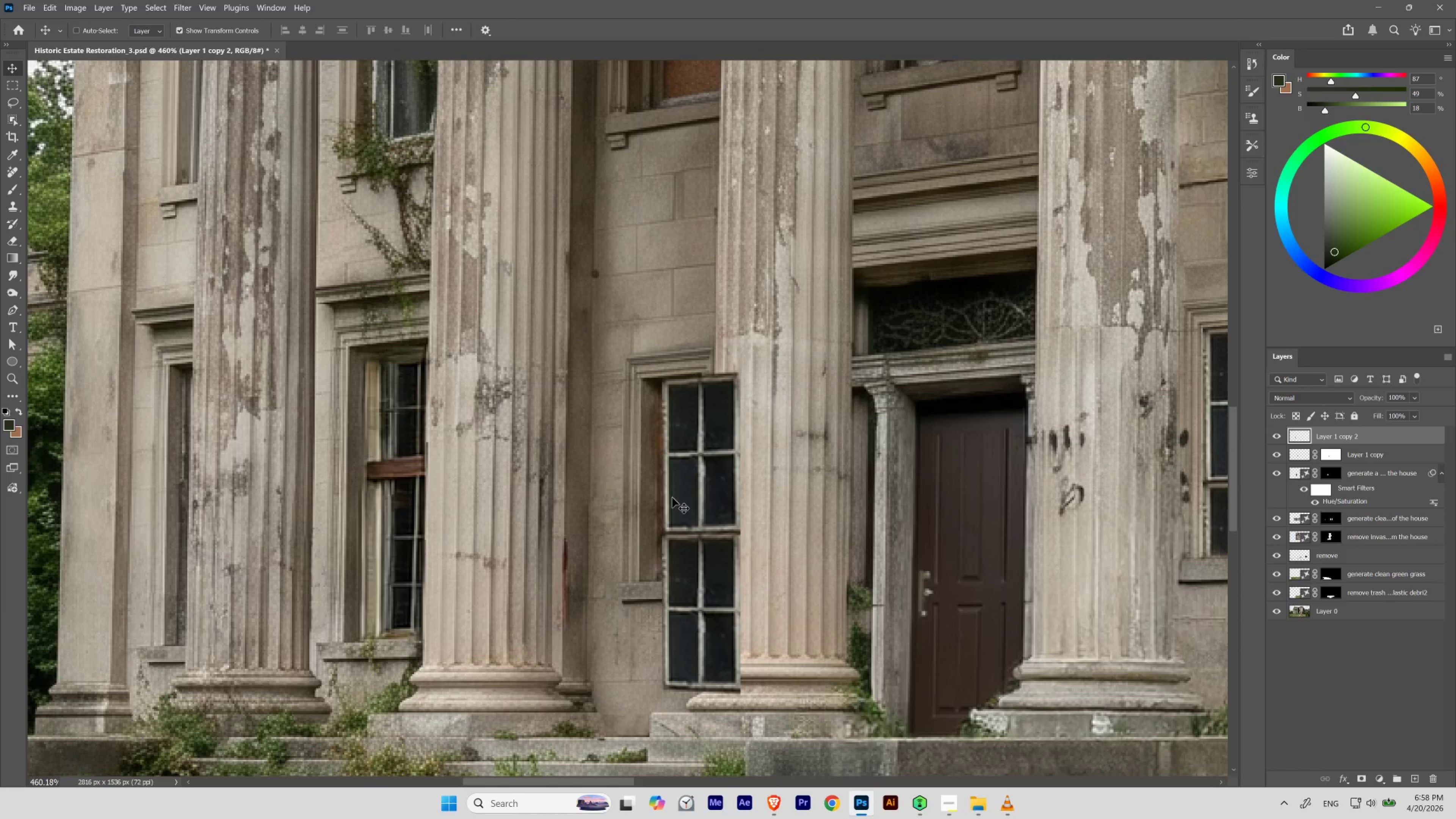 
key(ArrowLeft)
 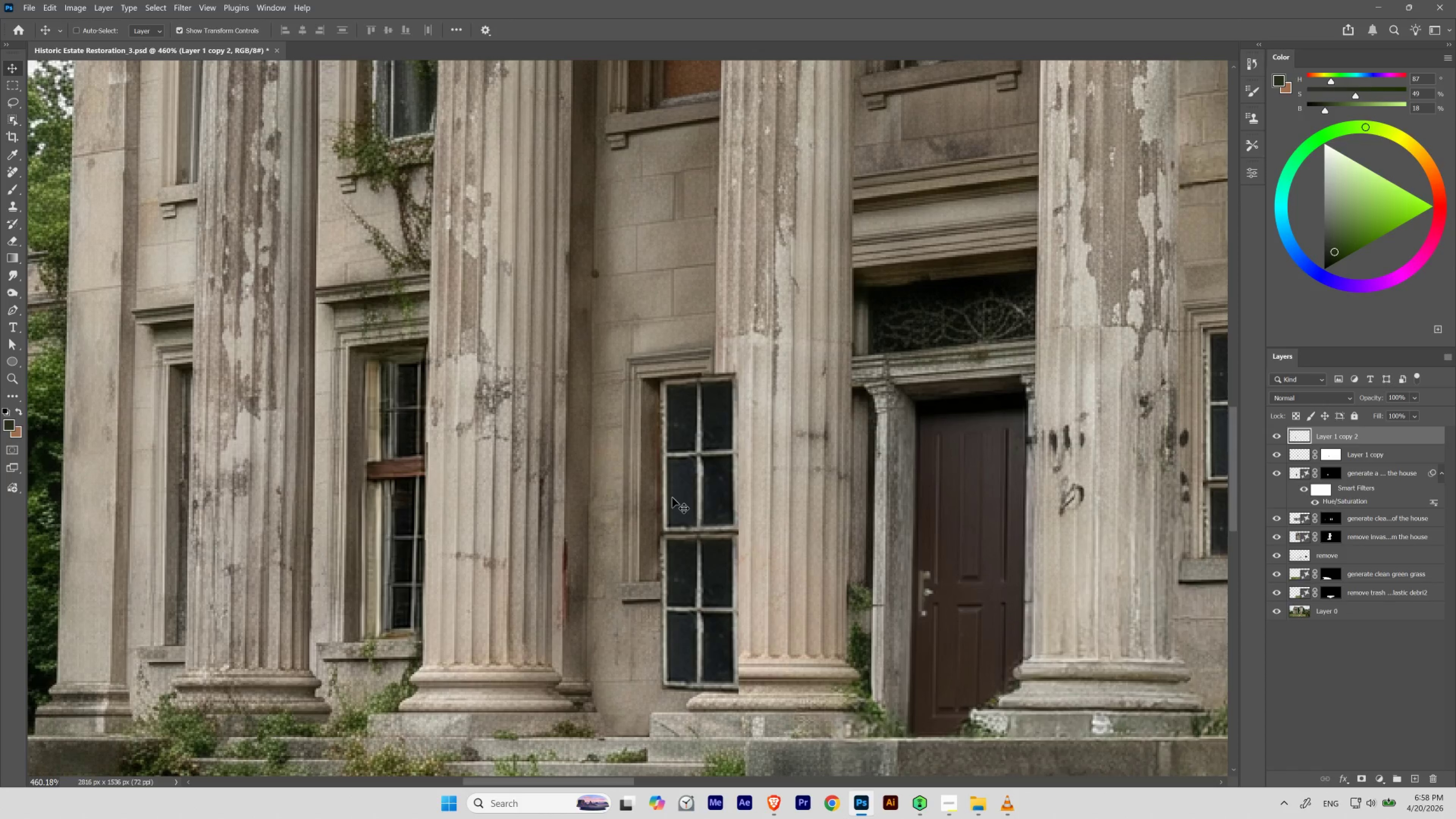 
key(ArrowLeft)
 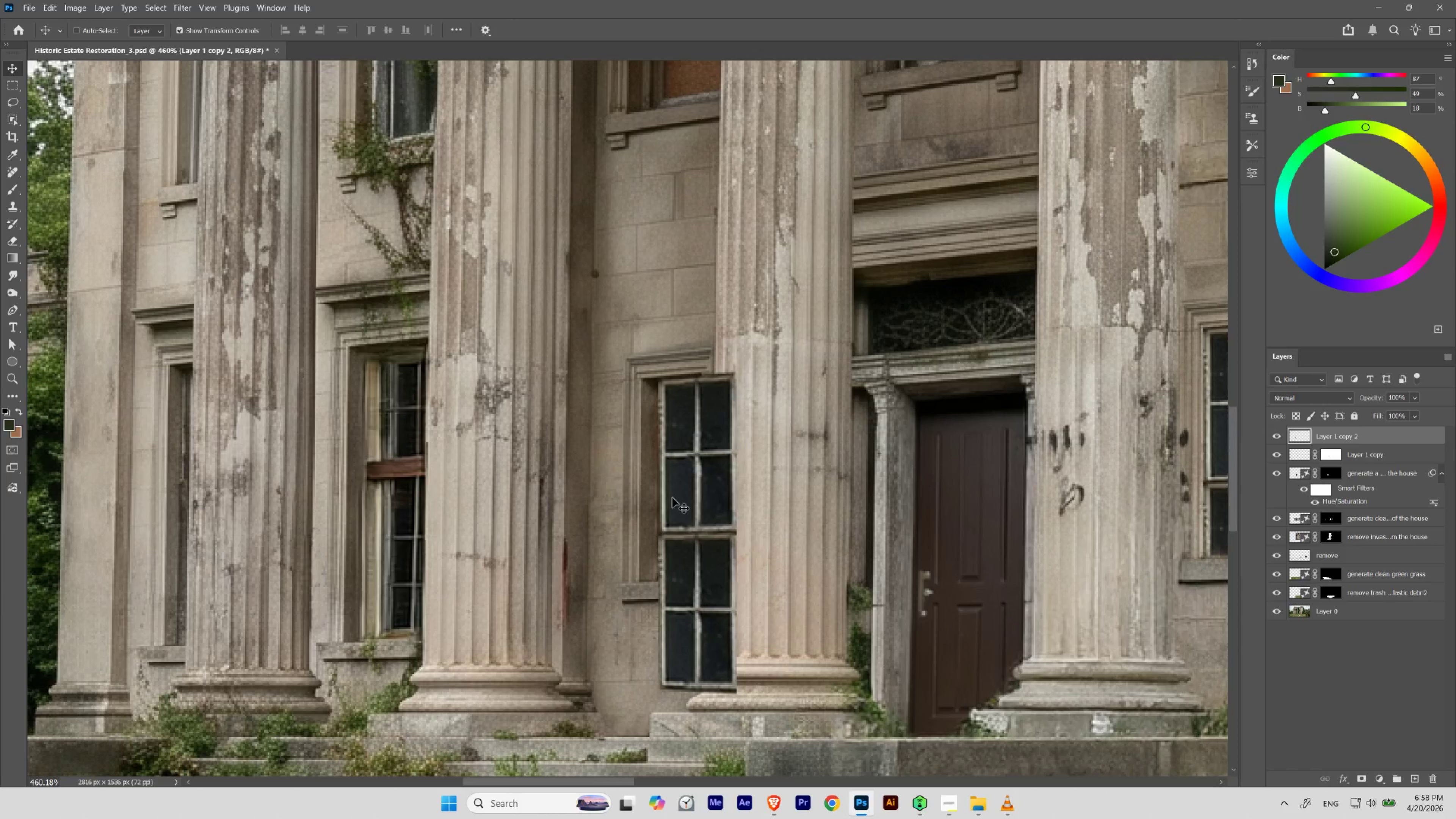 
key(ArrowLeft)
 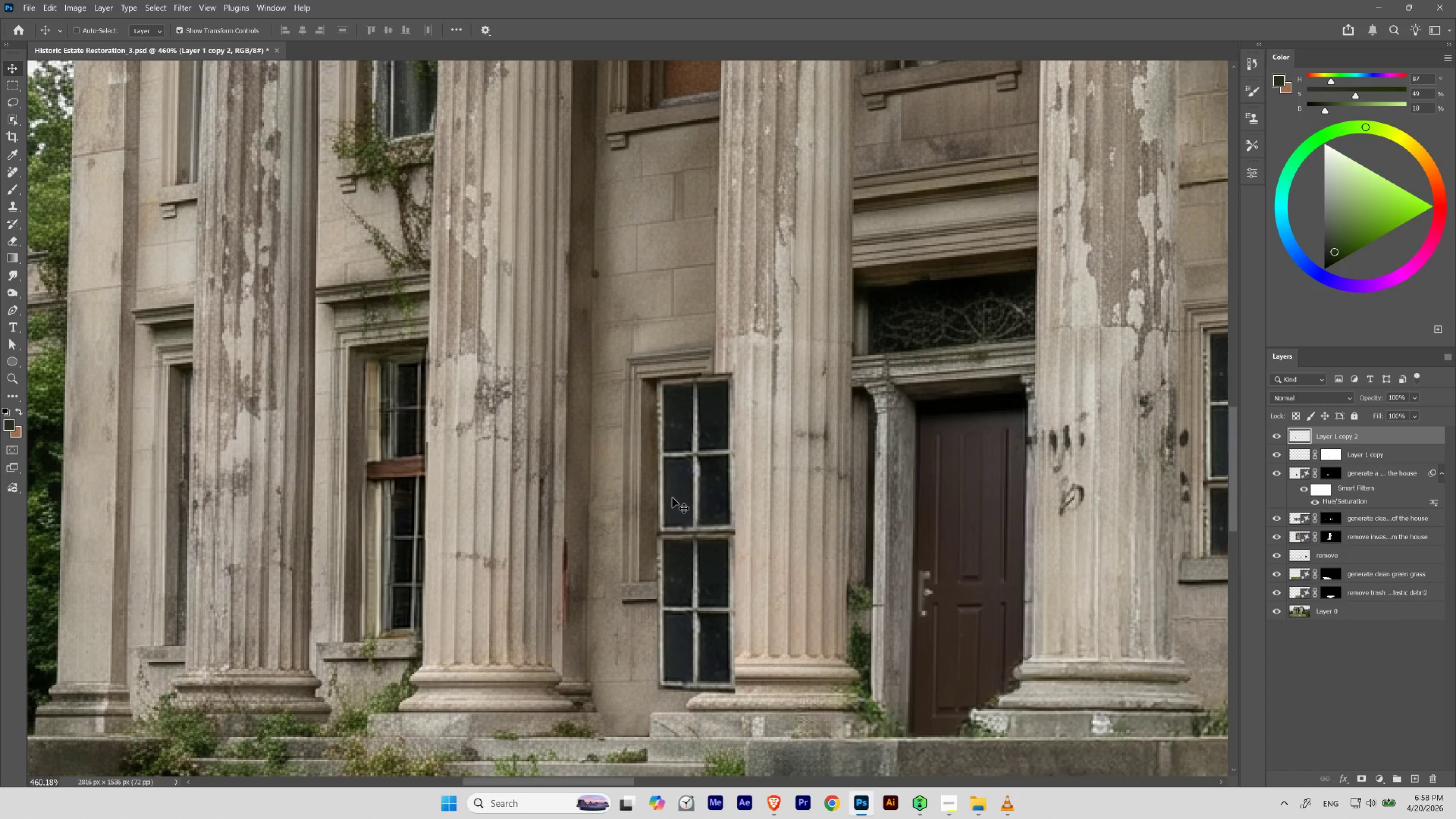 
key(ArrowLeft)
 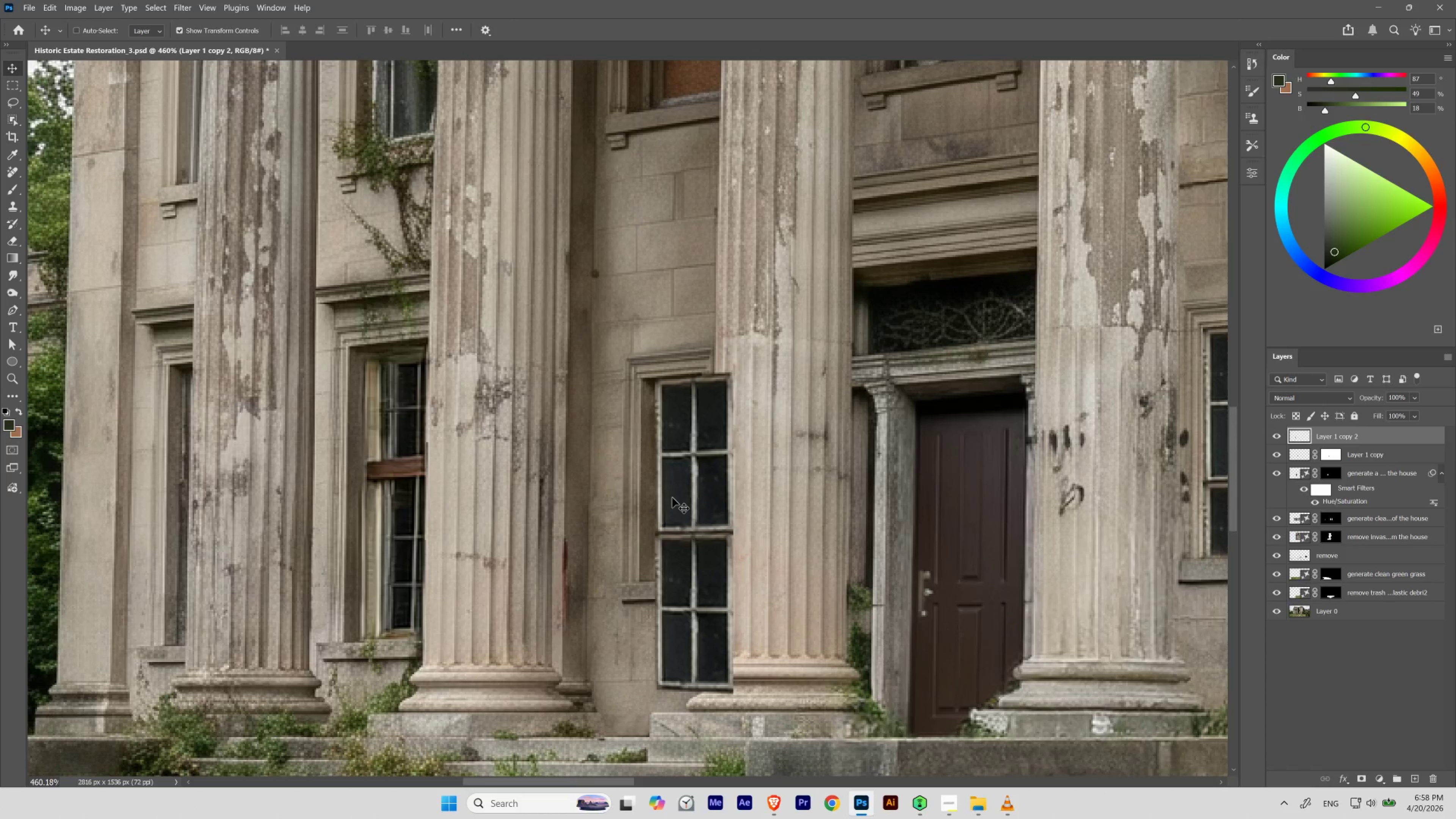 
key(ArrowLeft)
 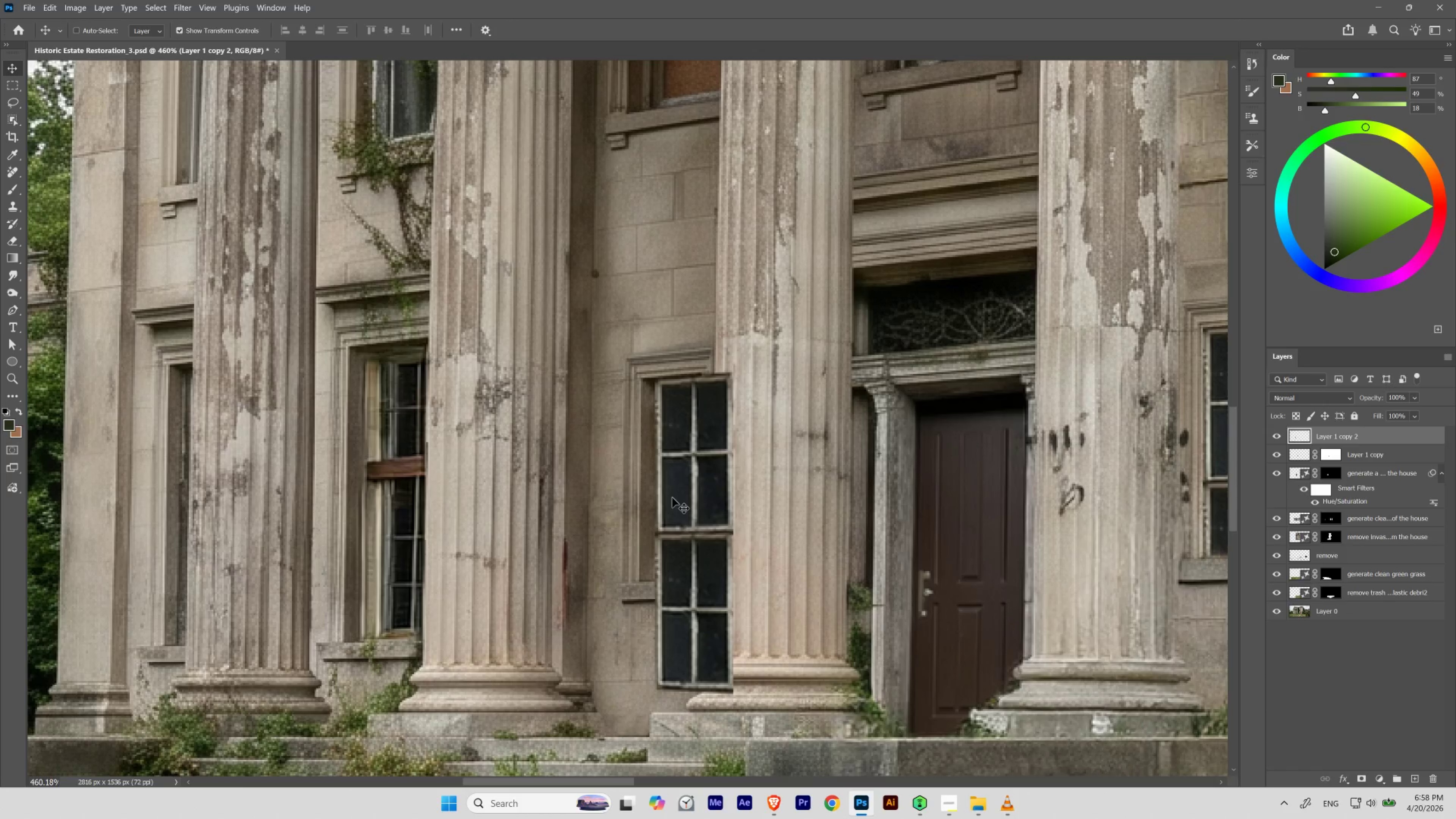 
key(ArrowDown)
 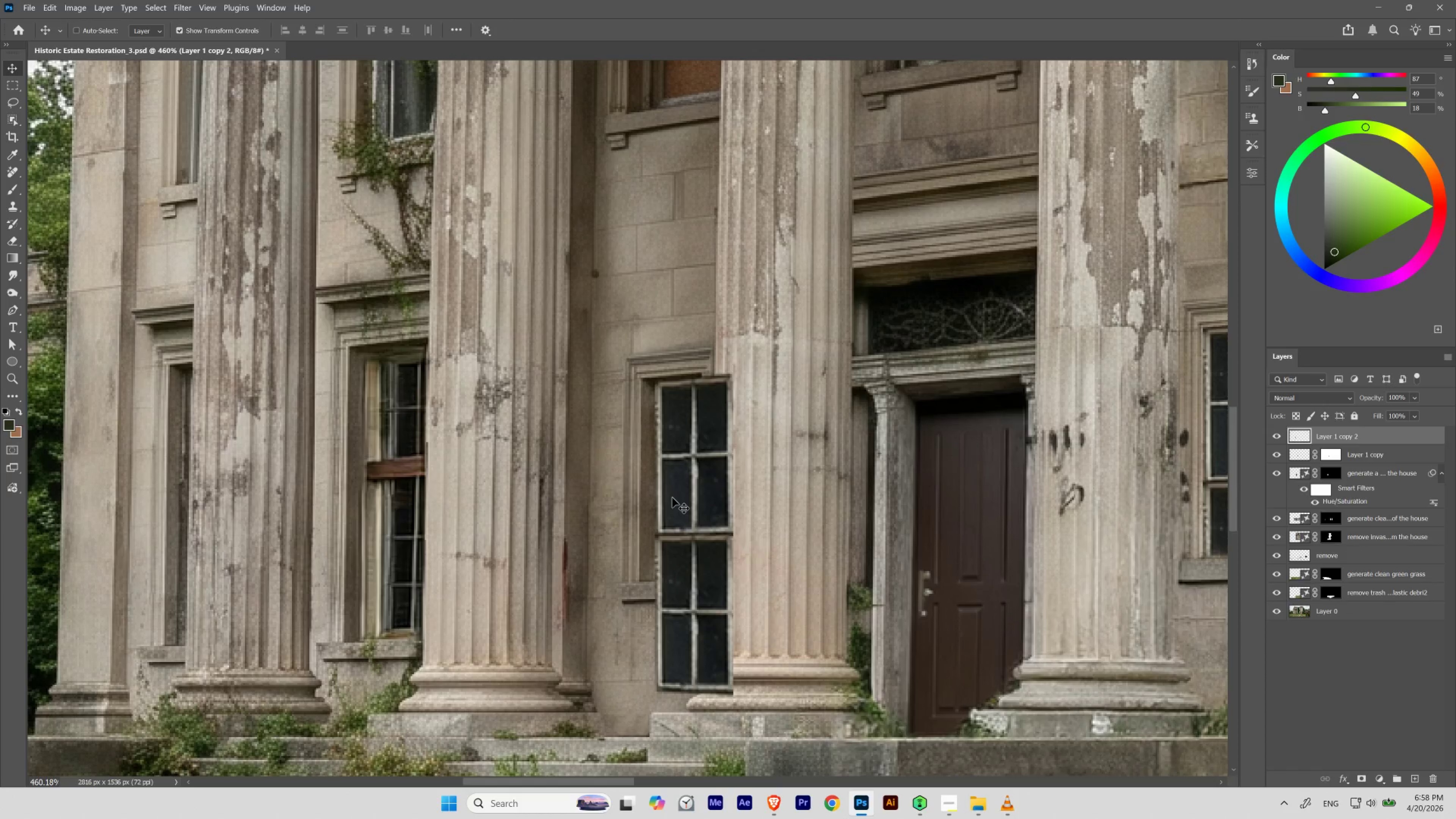 
key(ArrowDown)
 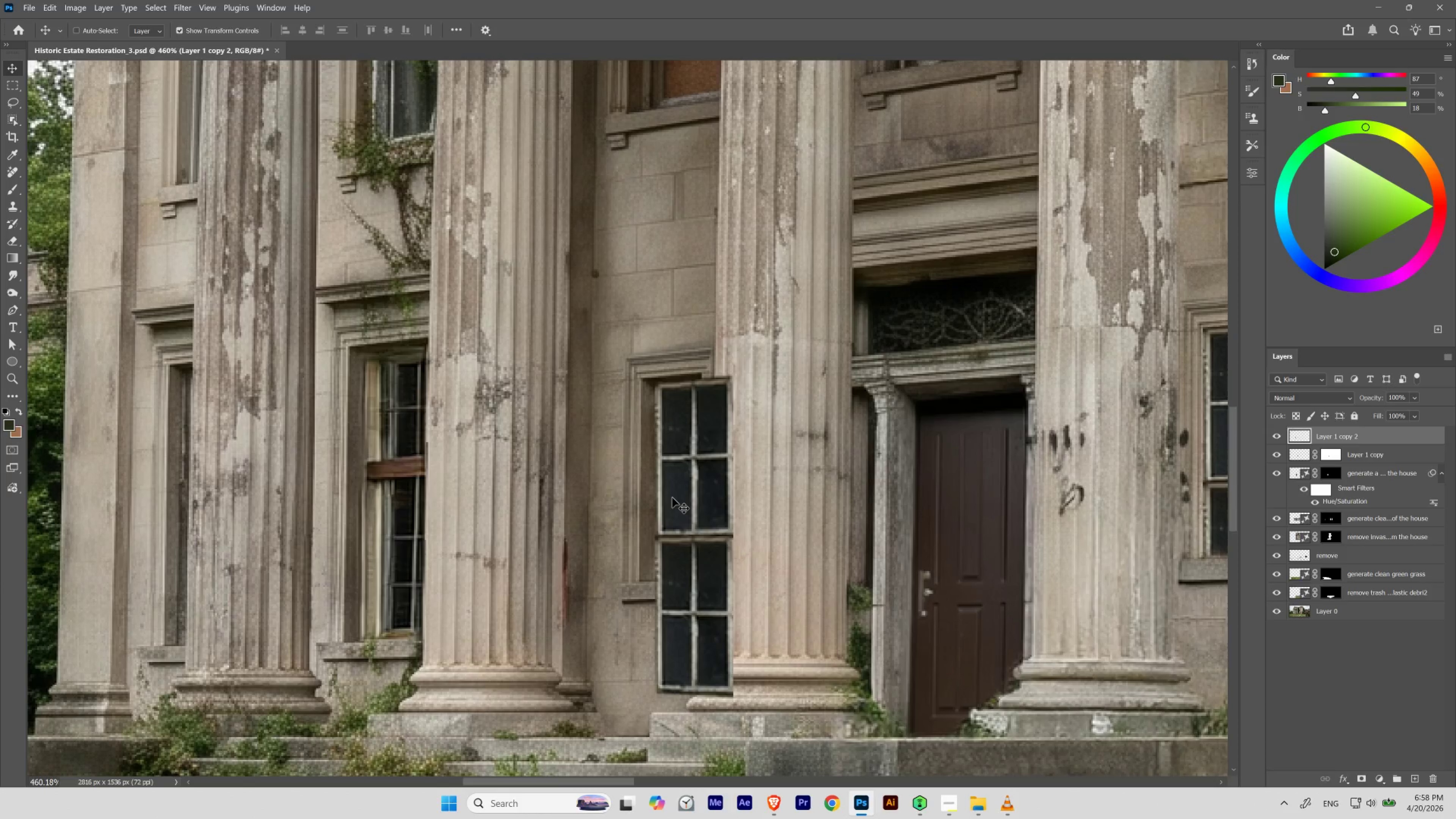 
hold_key(key=ArrowDown, duration=0.36)
 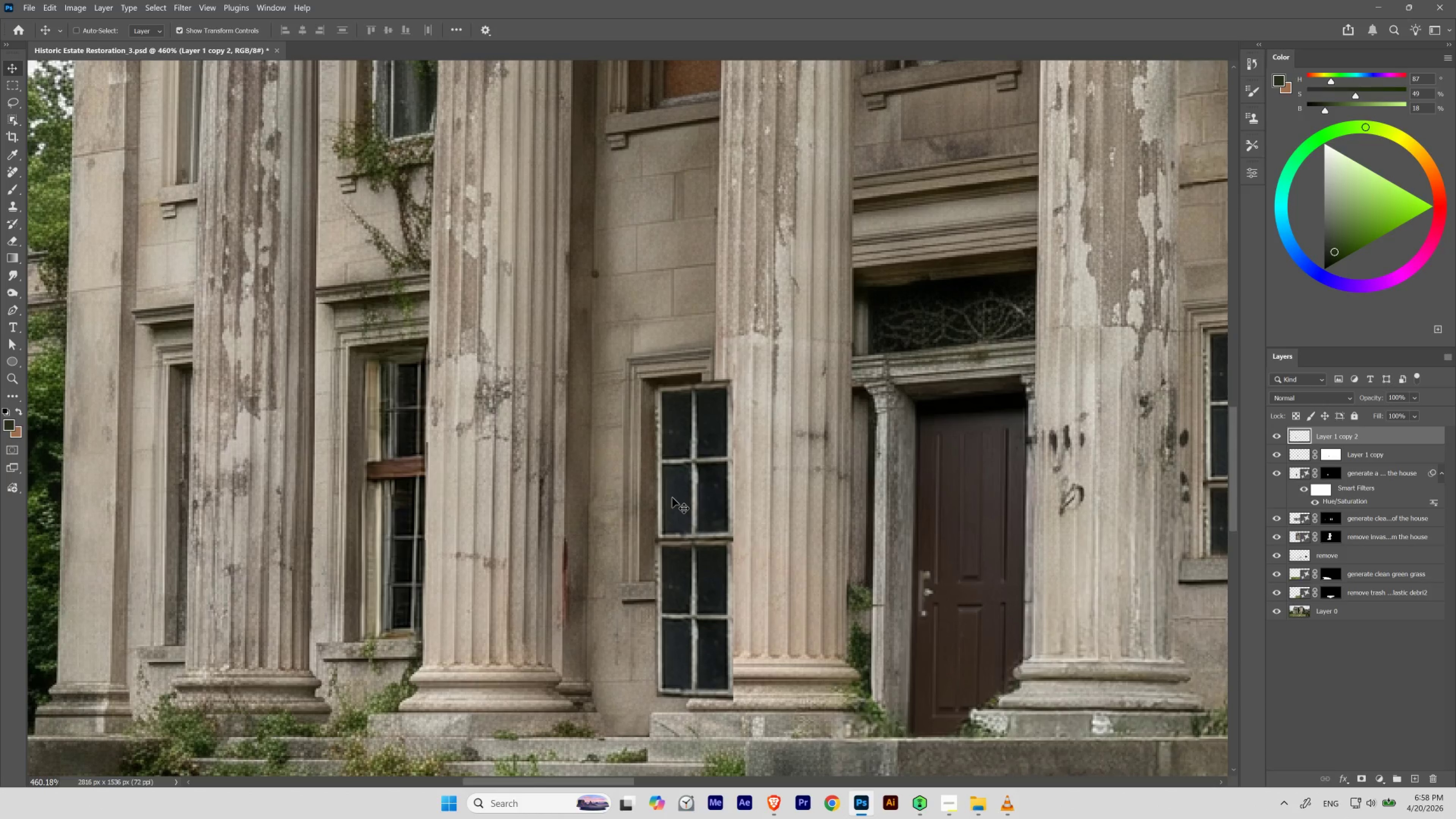 
key(ArrowDown)
 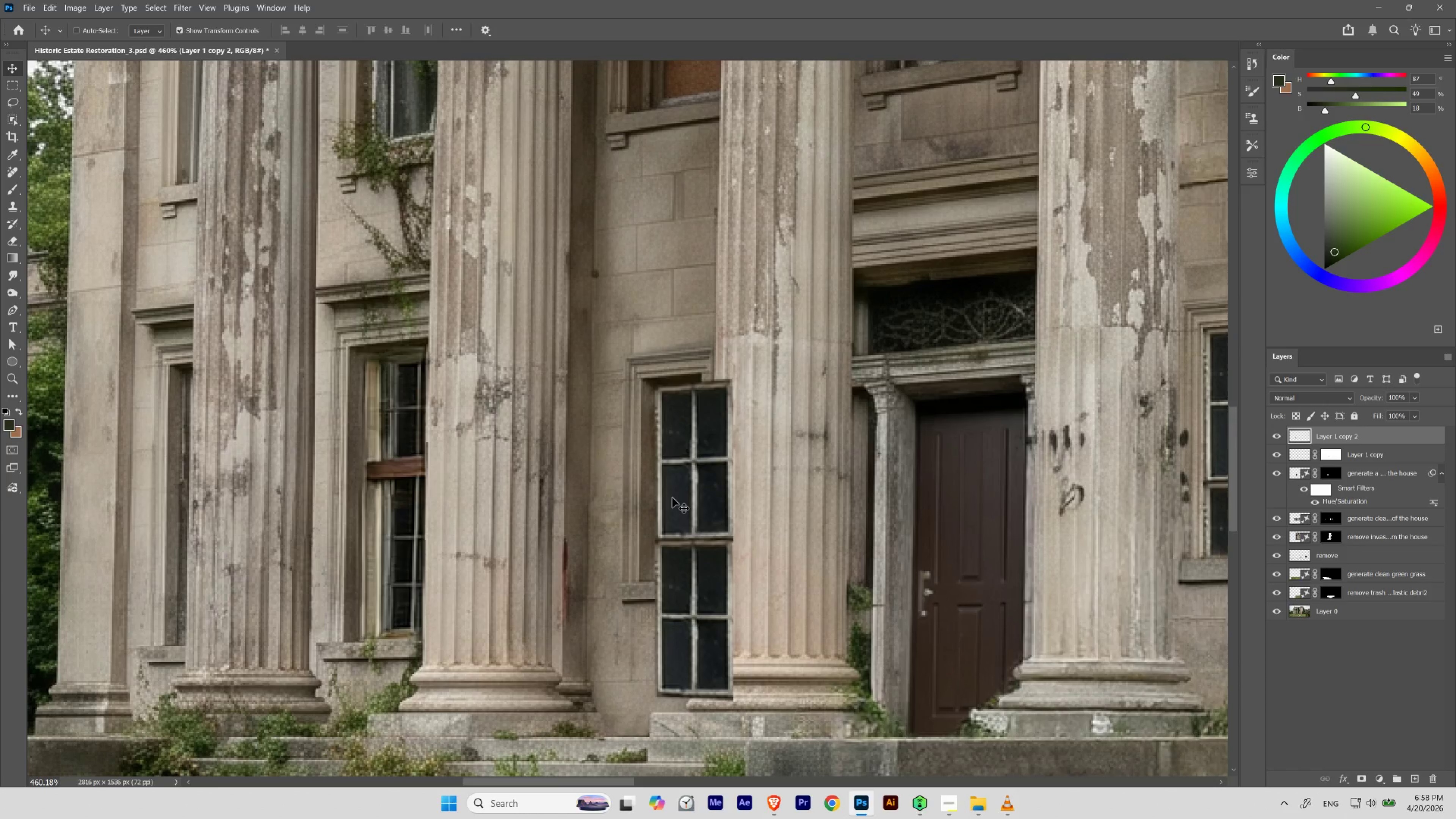 
key(ArrowDown)
 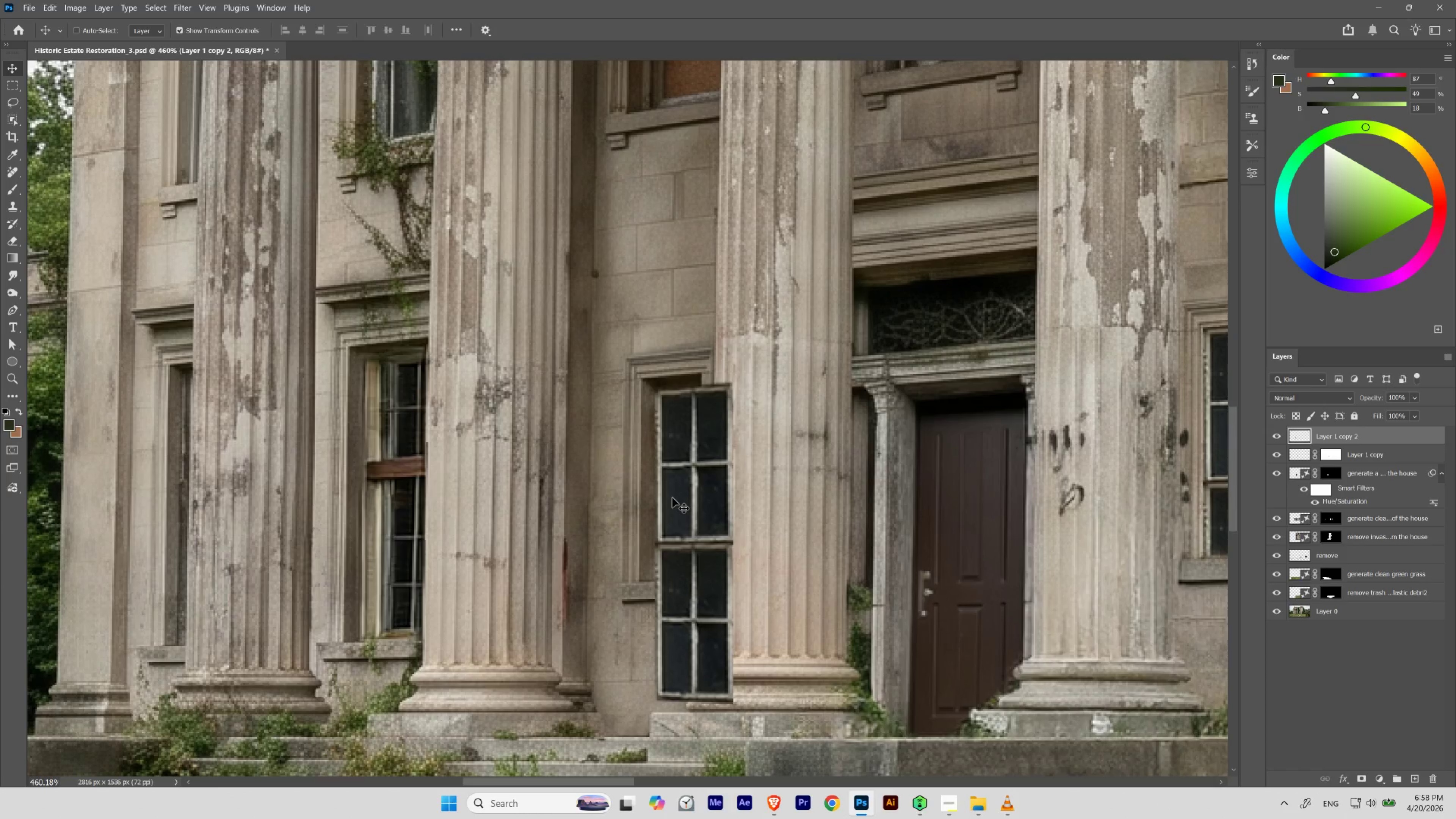 
hold_key(key=ArrowDown, duration=0.33)
 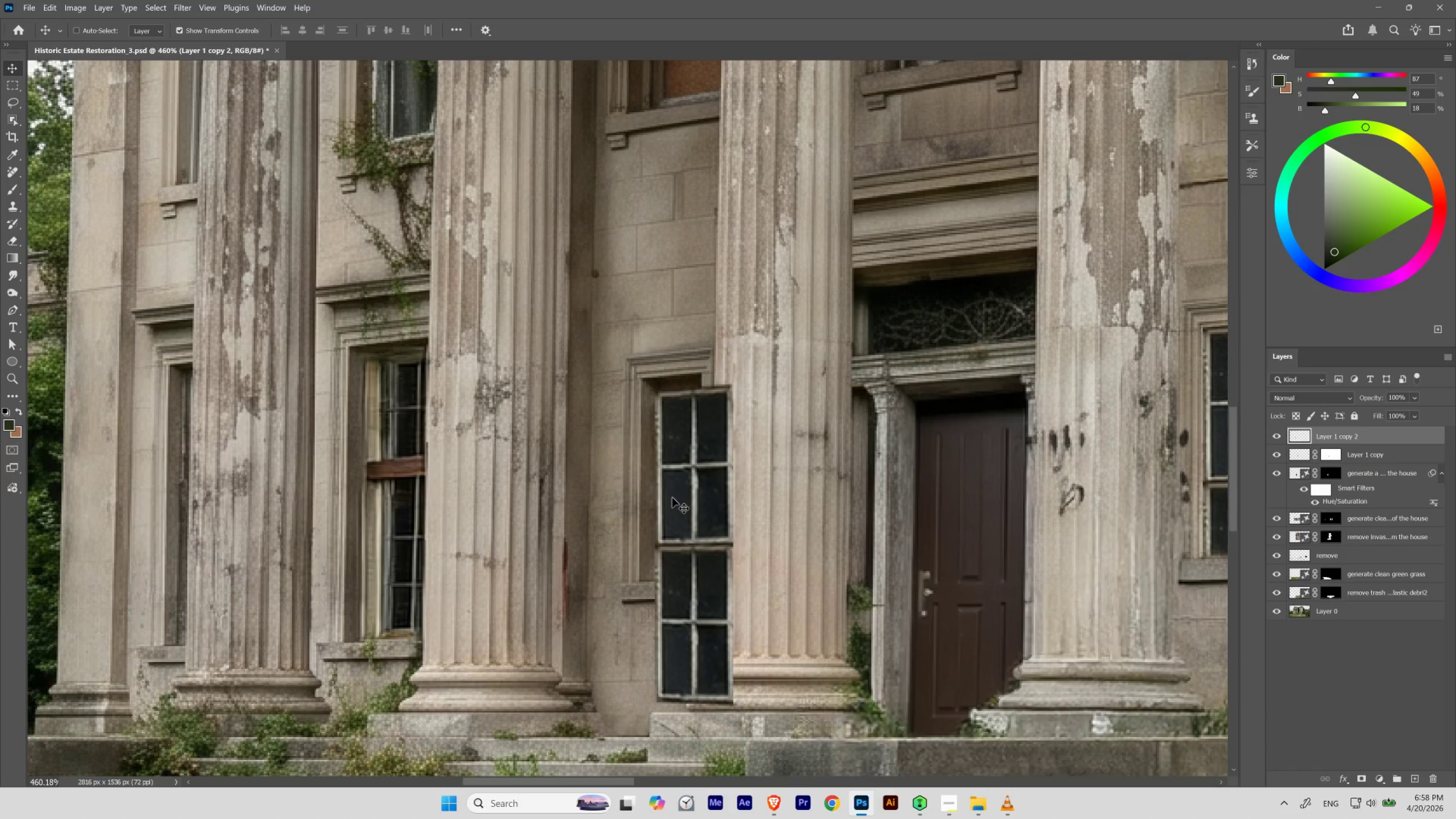 
key(ArrowDown)
 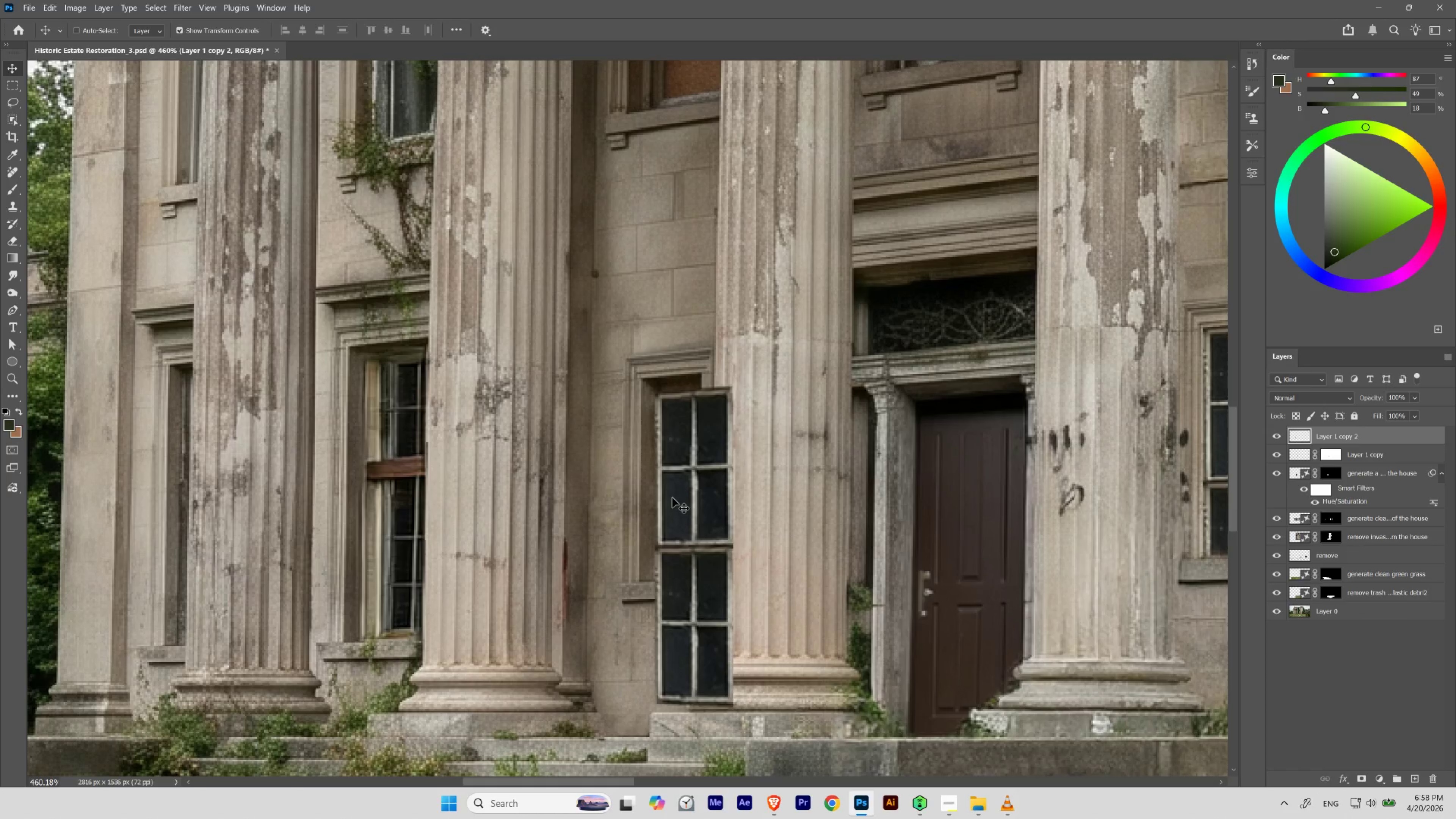 
key(ArrowDown)
 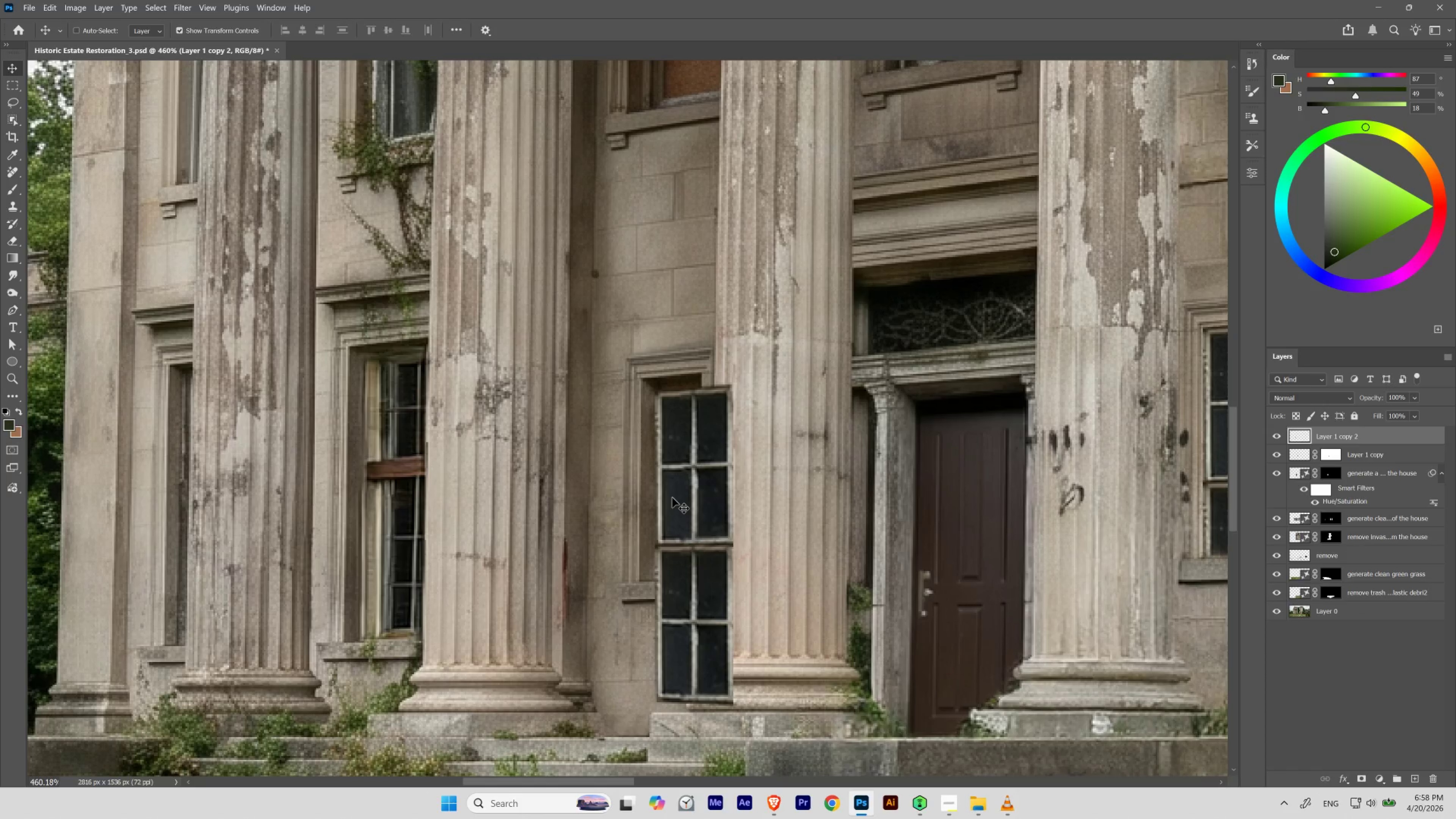 
key(ArrowUp)
 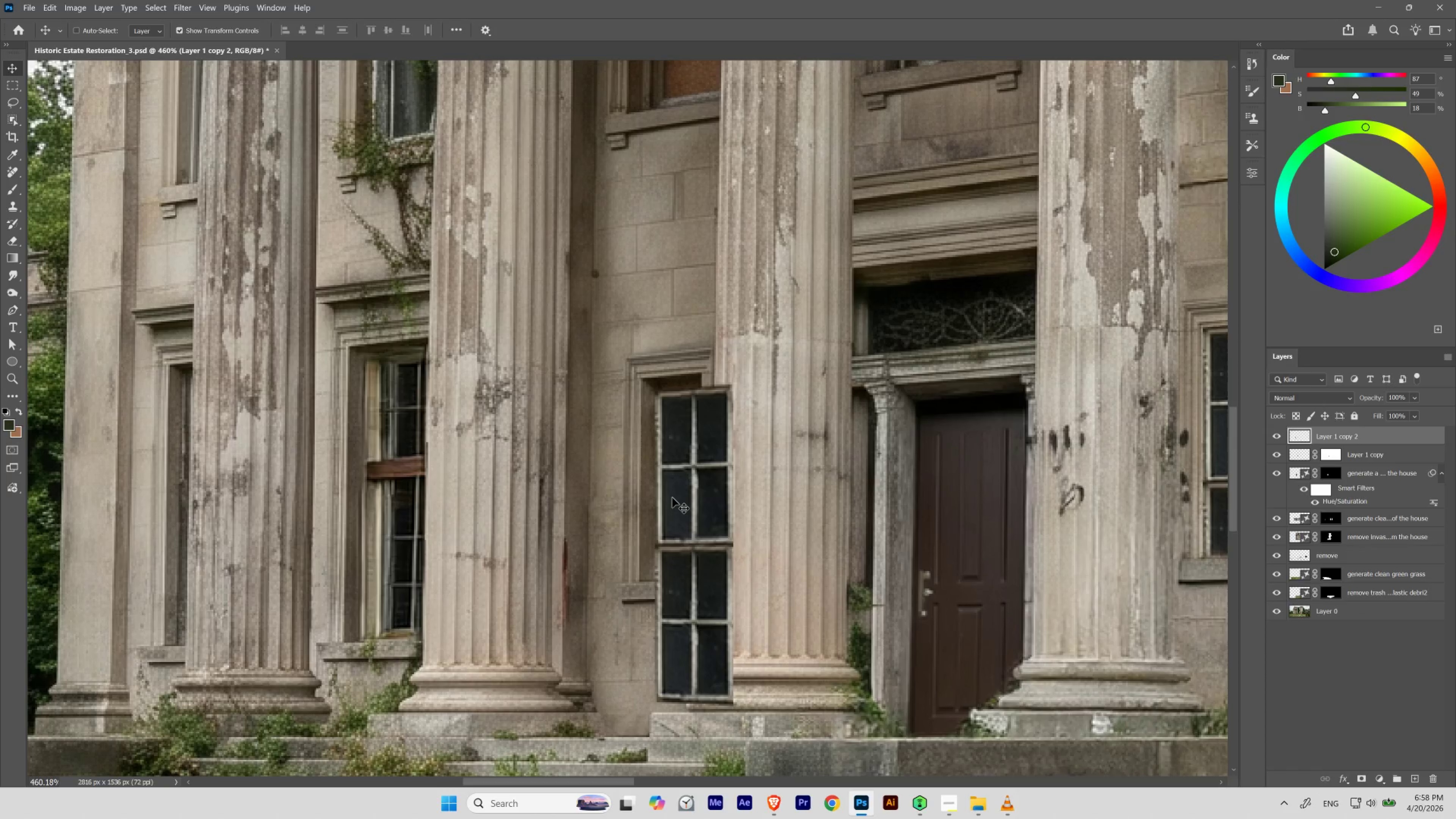 
key(ArrowUp)
 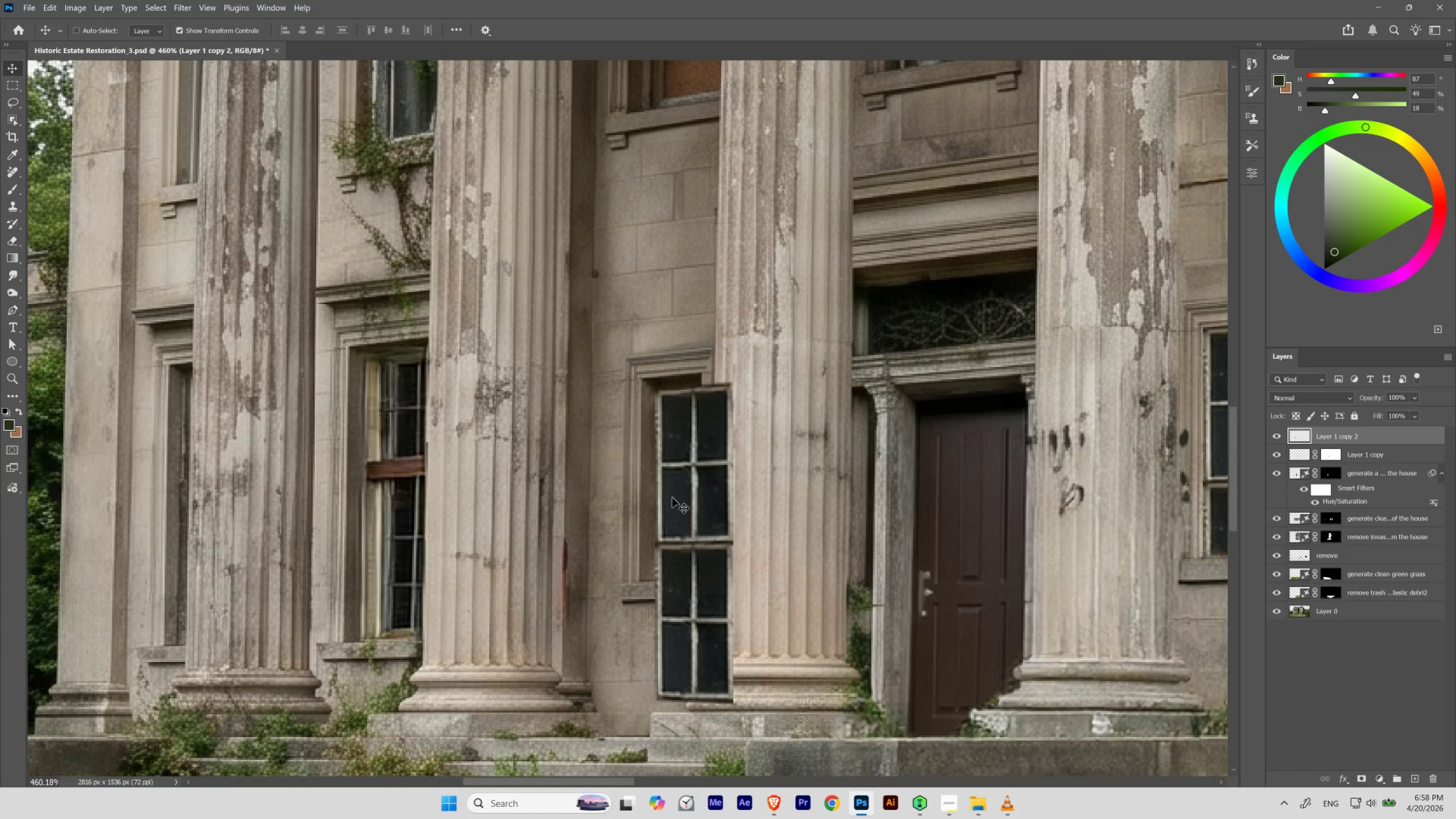 
key(ArrowUp)
 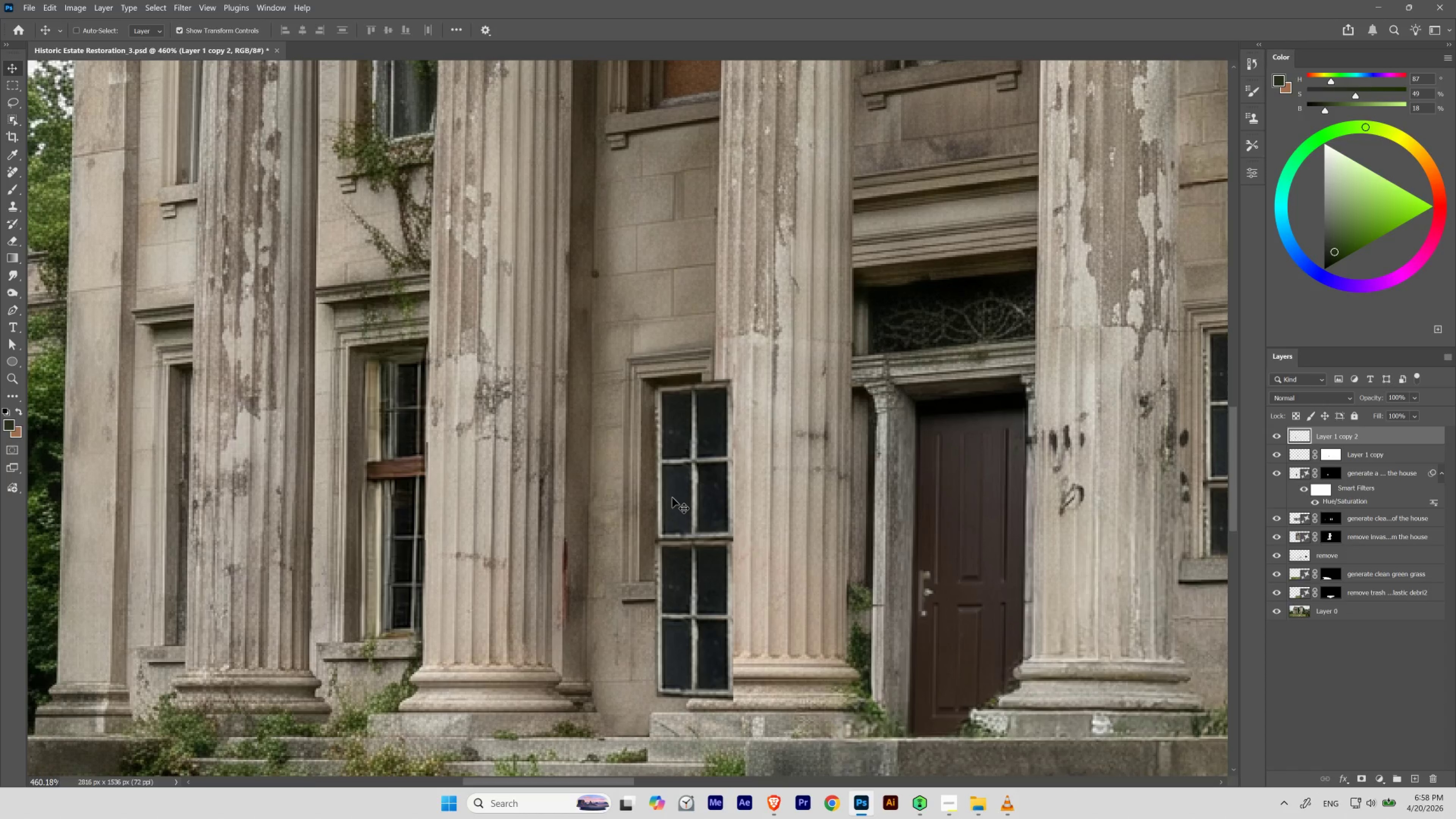 
key(ArrowUp)
 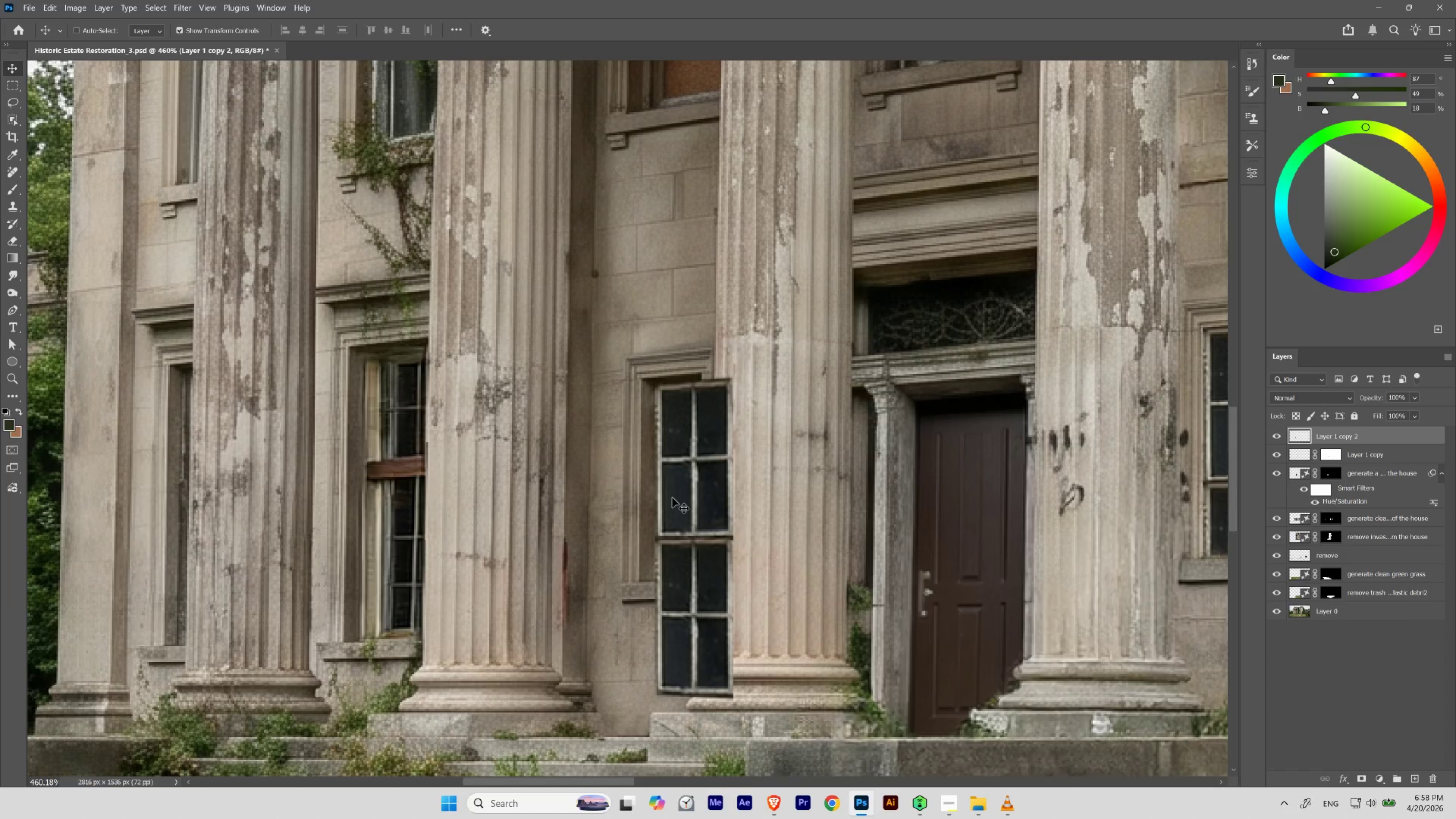 
key(ArrowUp)
 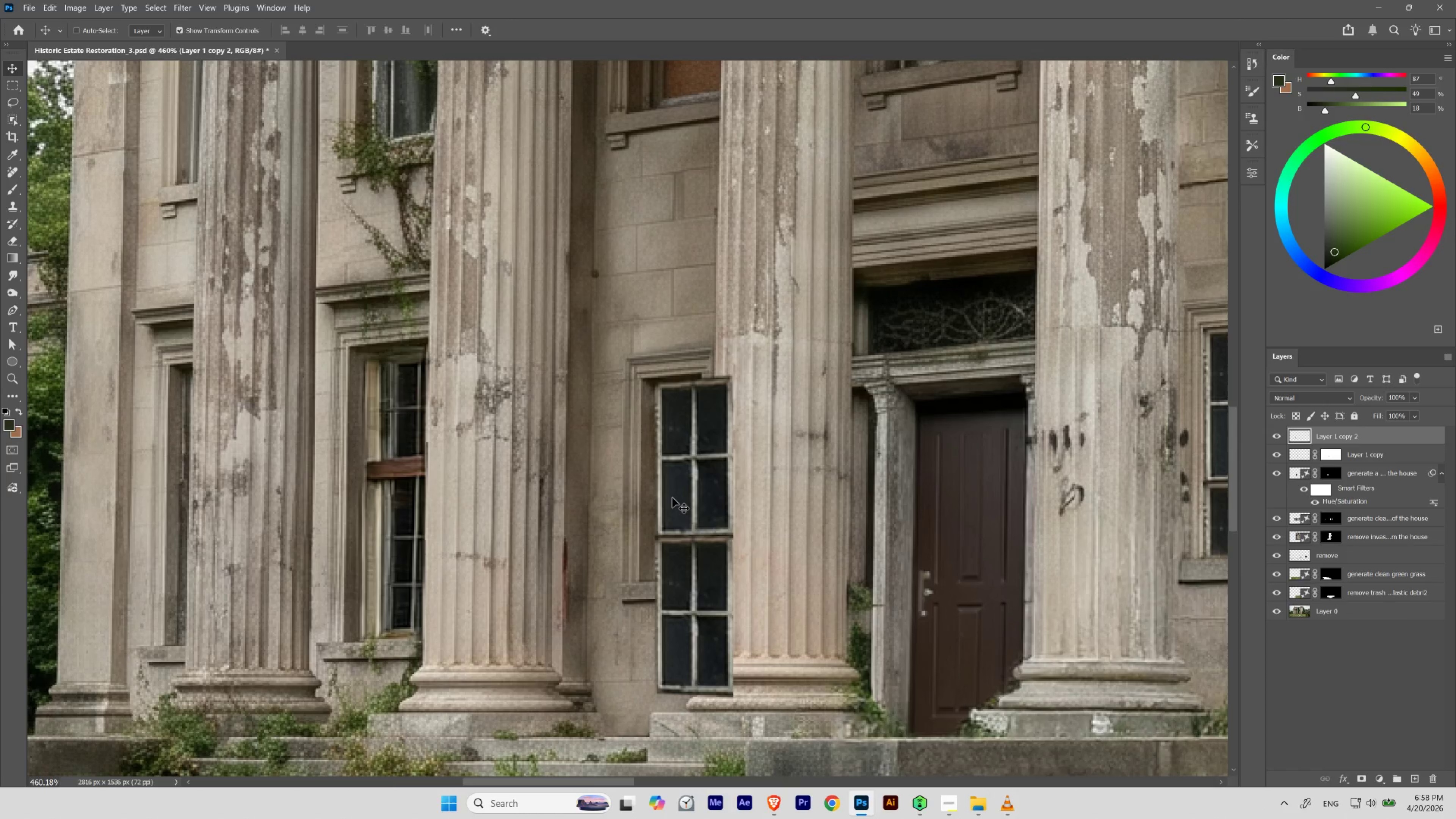 
key(ArrowUp)
 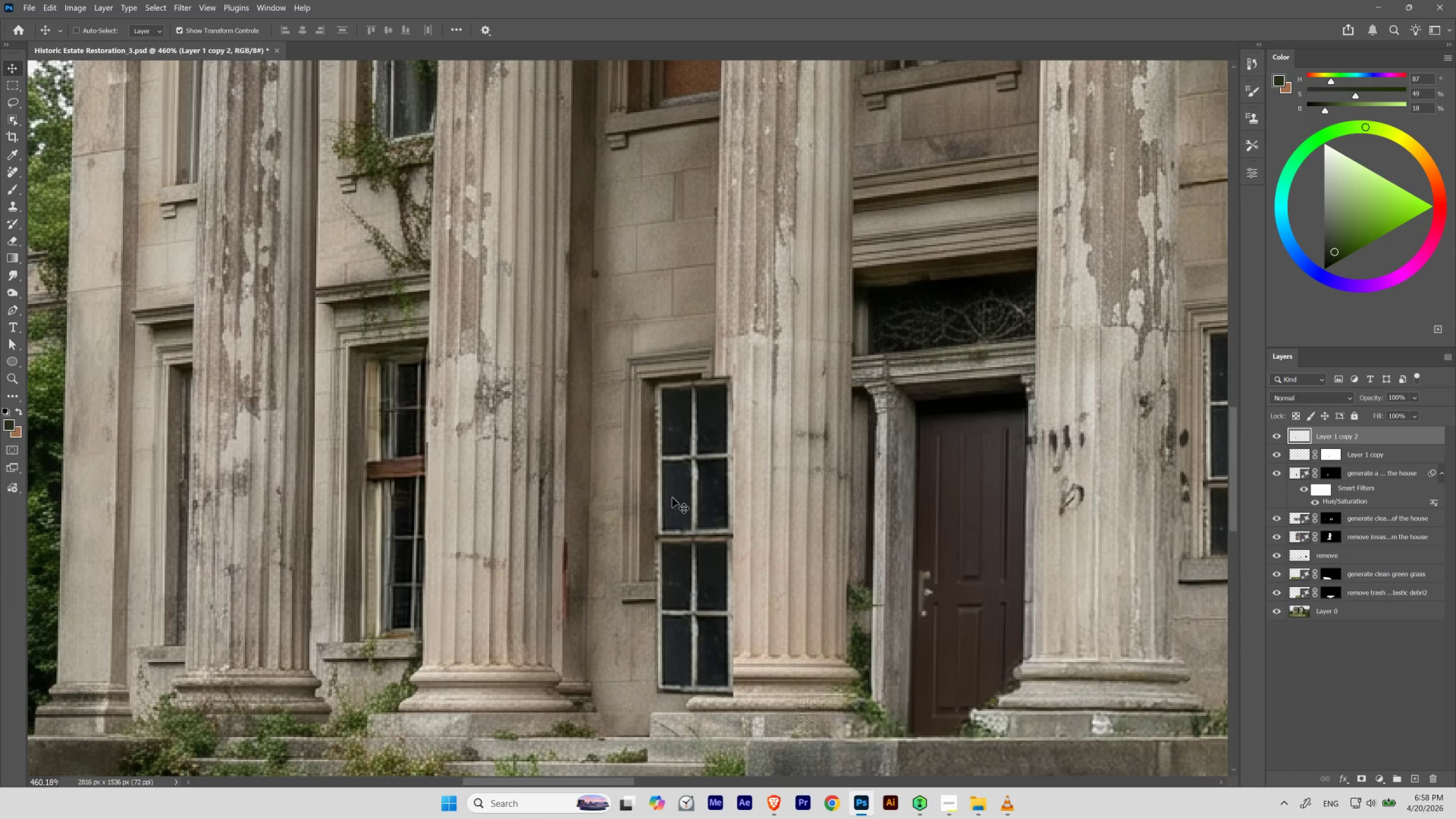 
key(ArrowDown)
 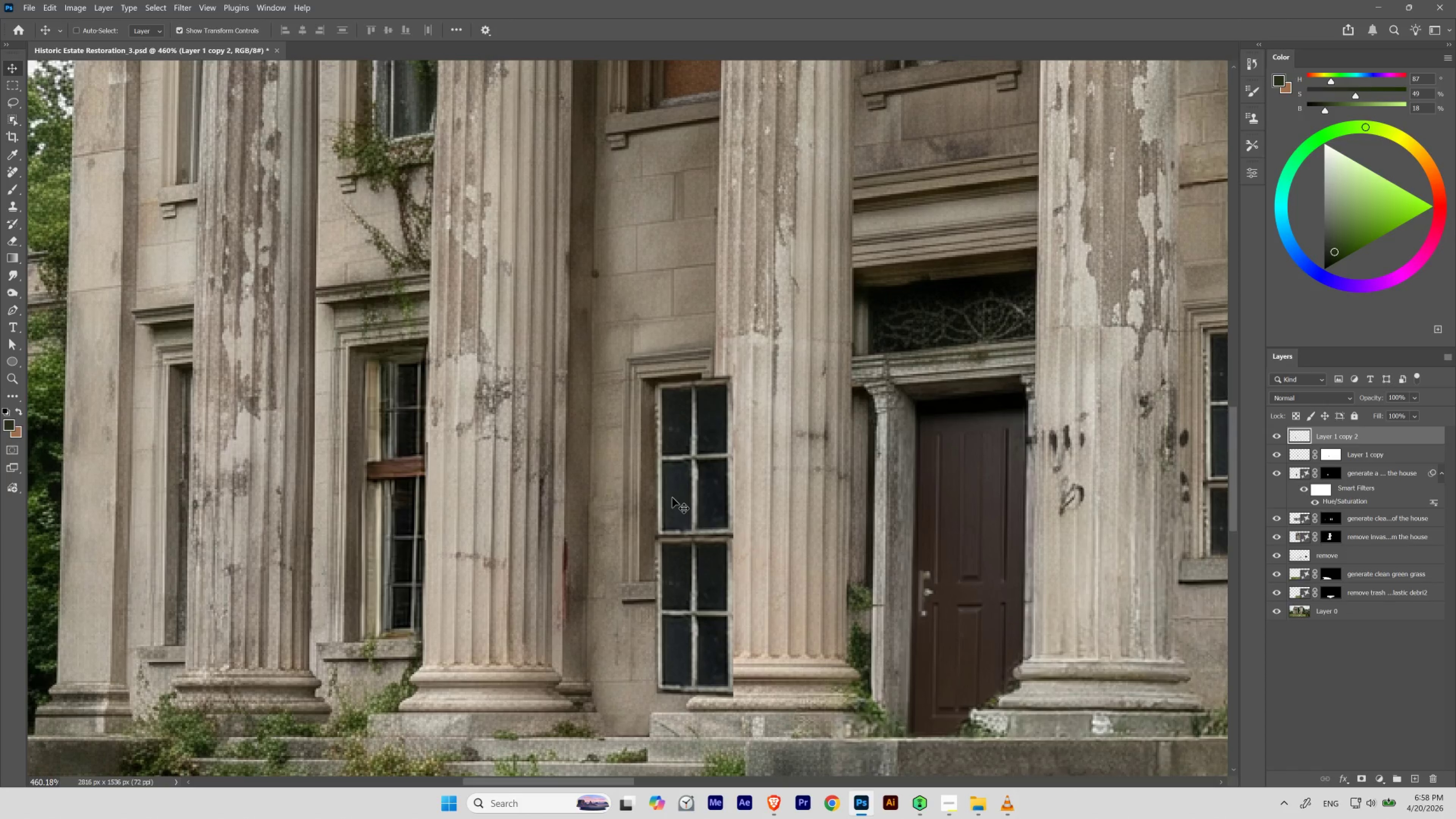 
key(ArrowUp)
 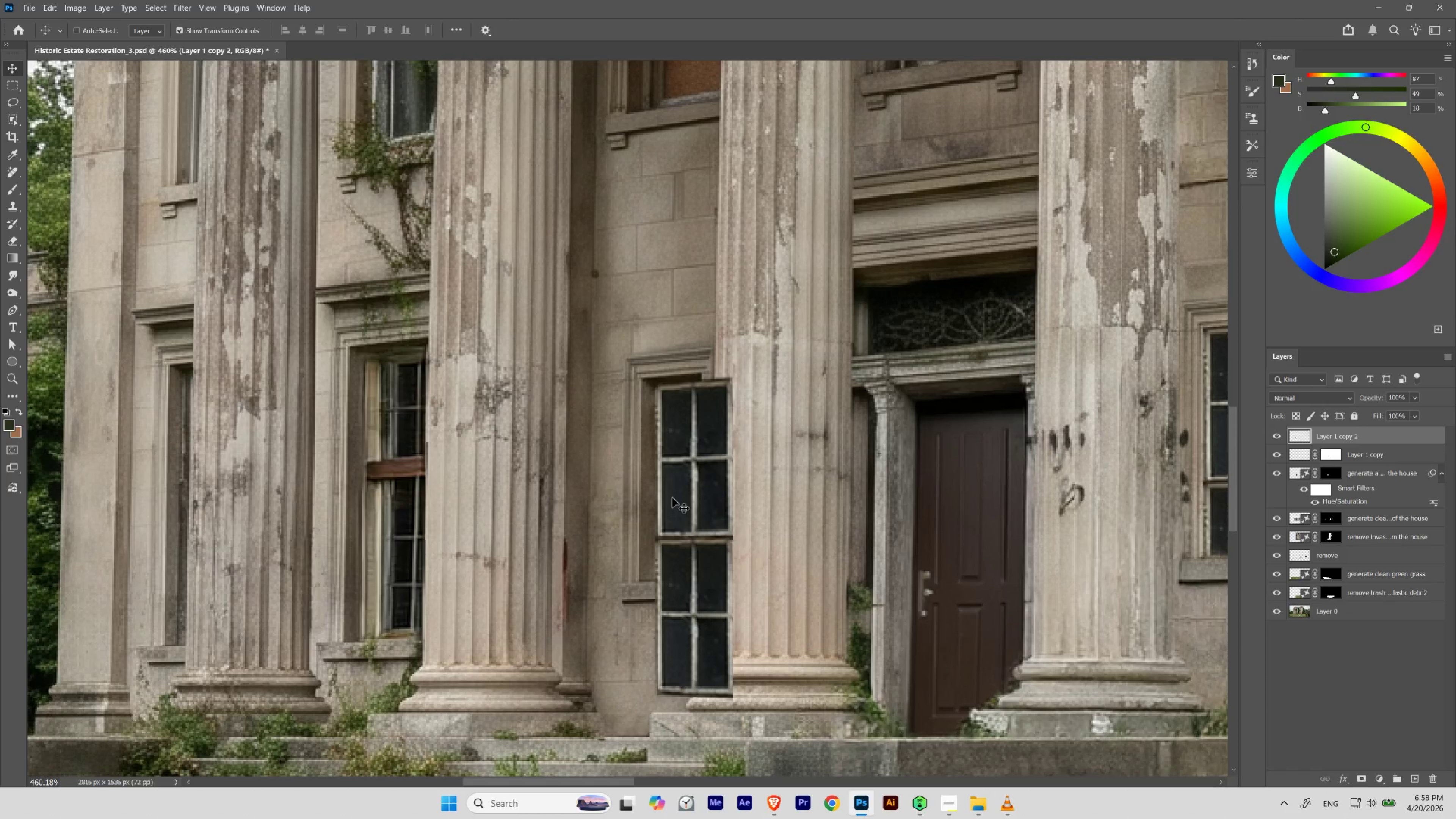 
key(ArrowDown)
 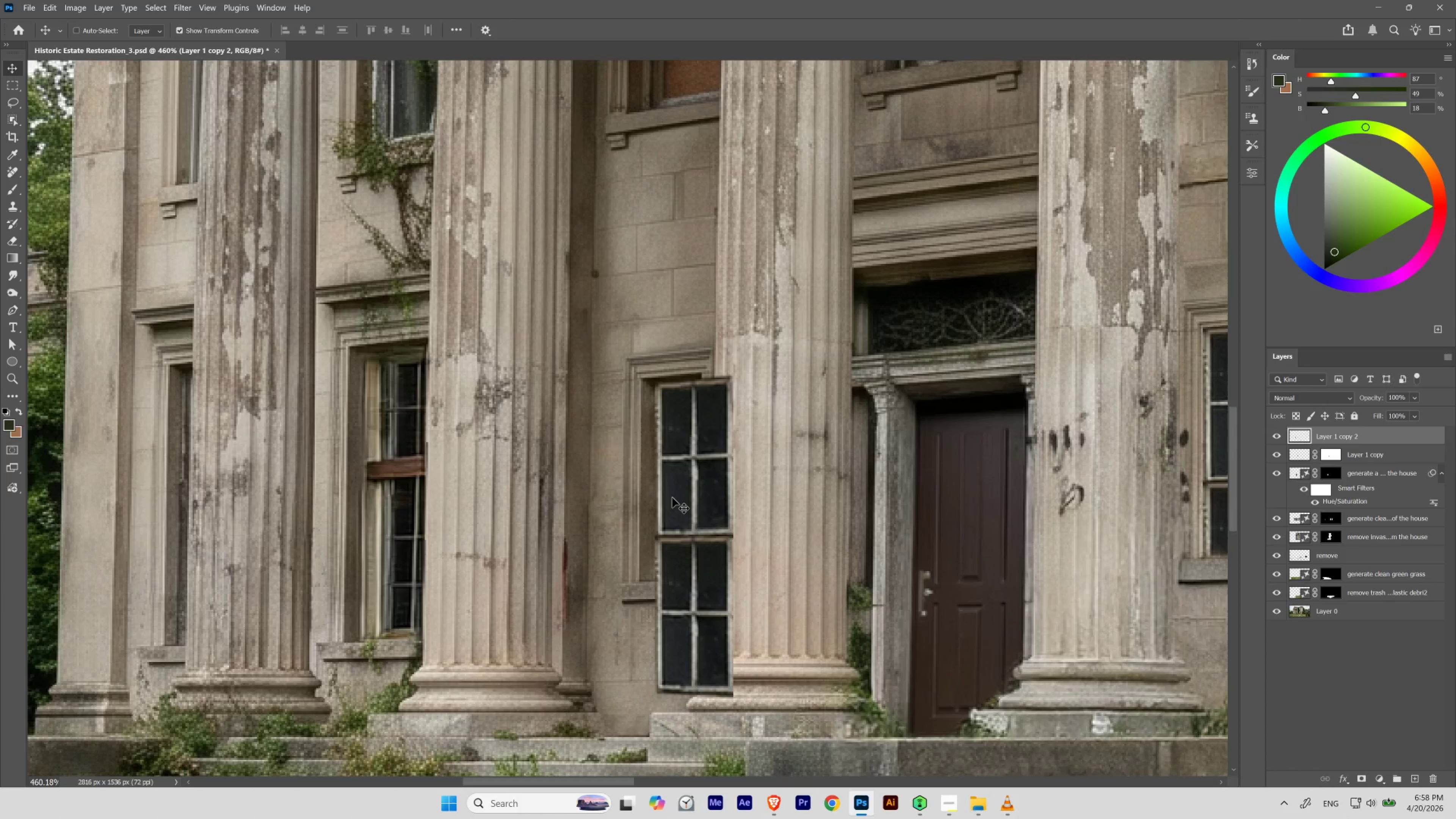 
key(ArrowUp)
 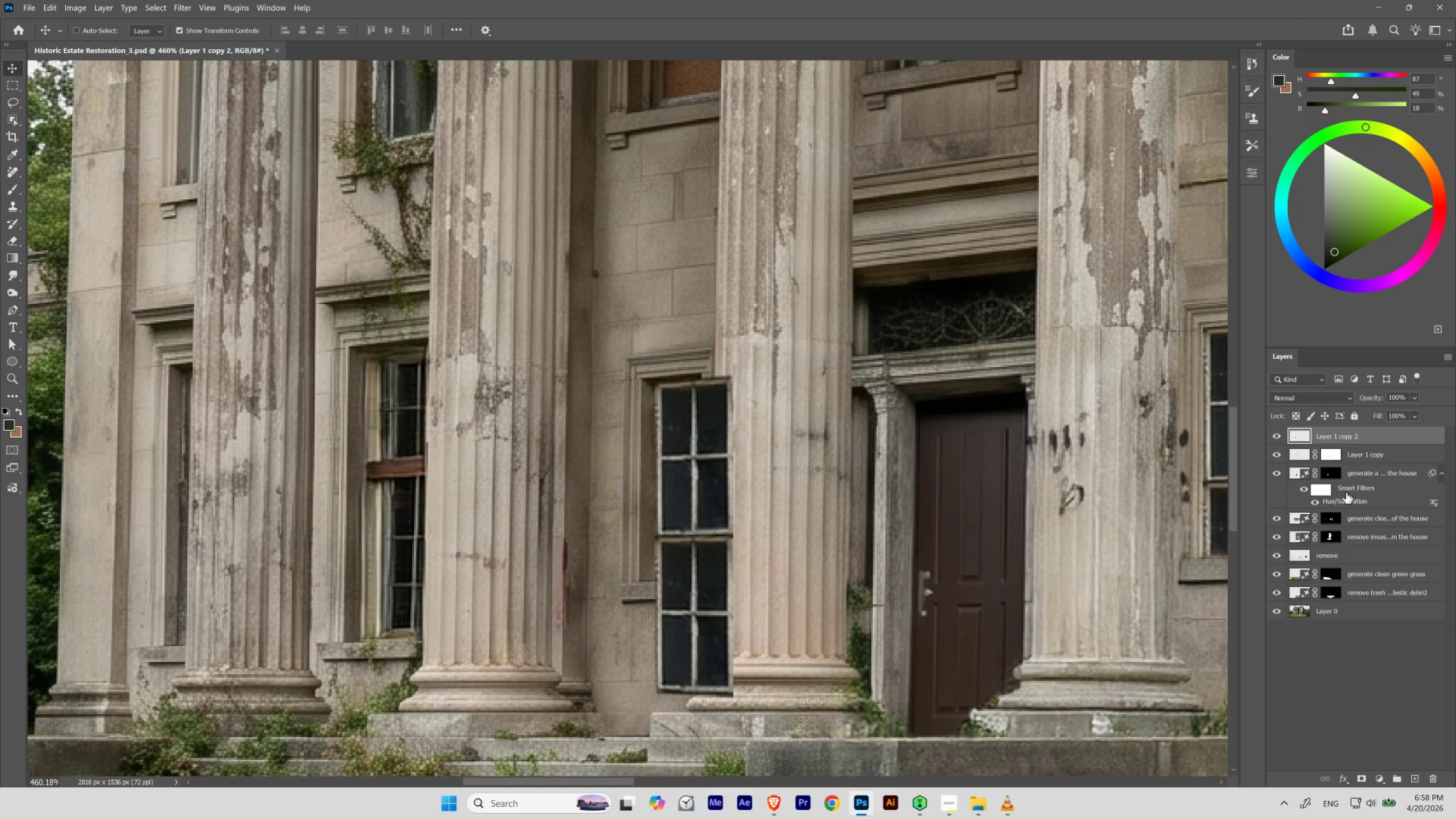 
left_click([1365, 780])
 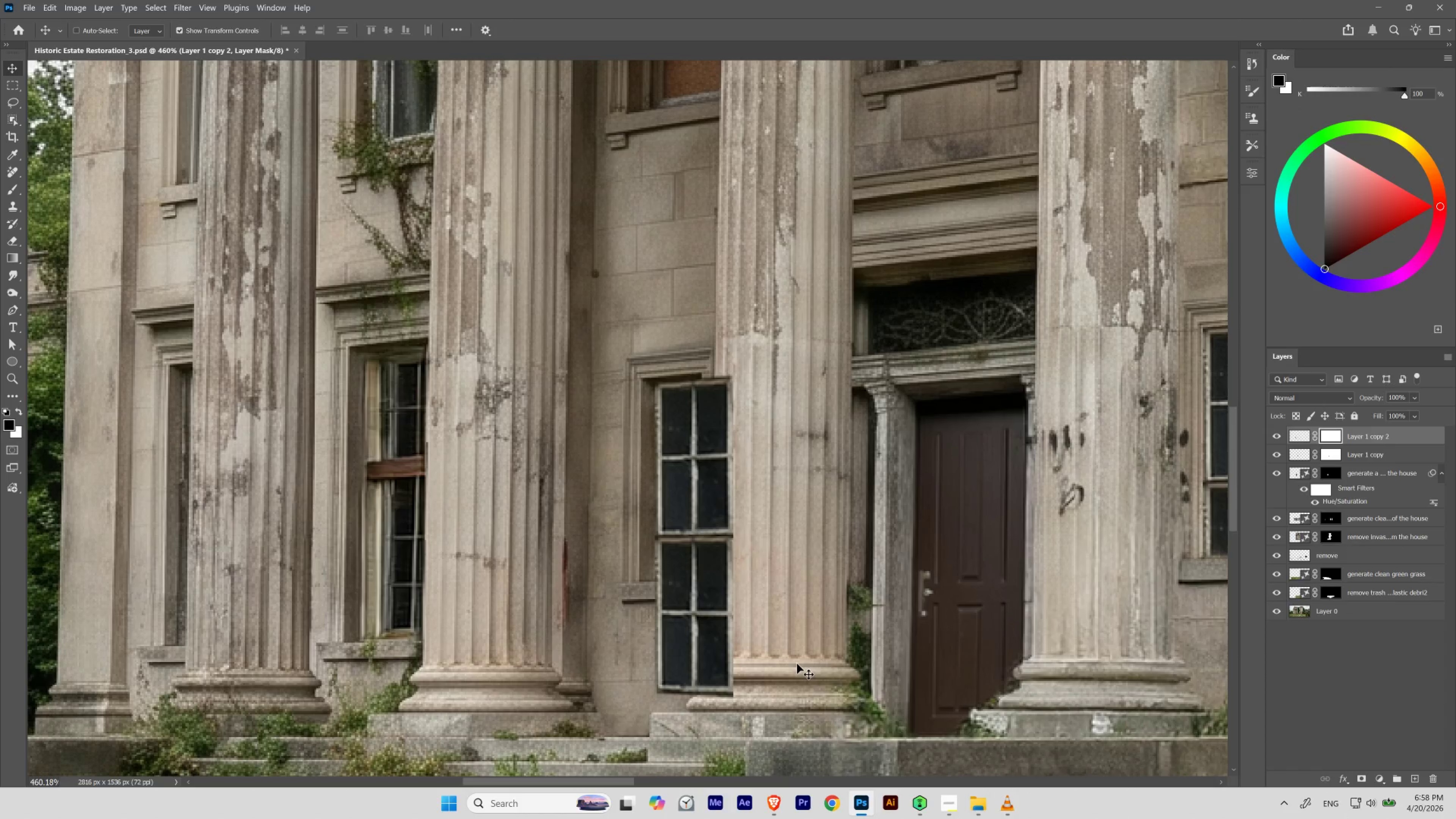 
type(exx)
 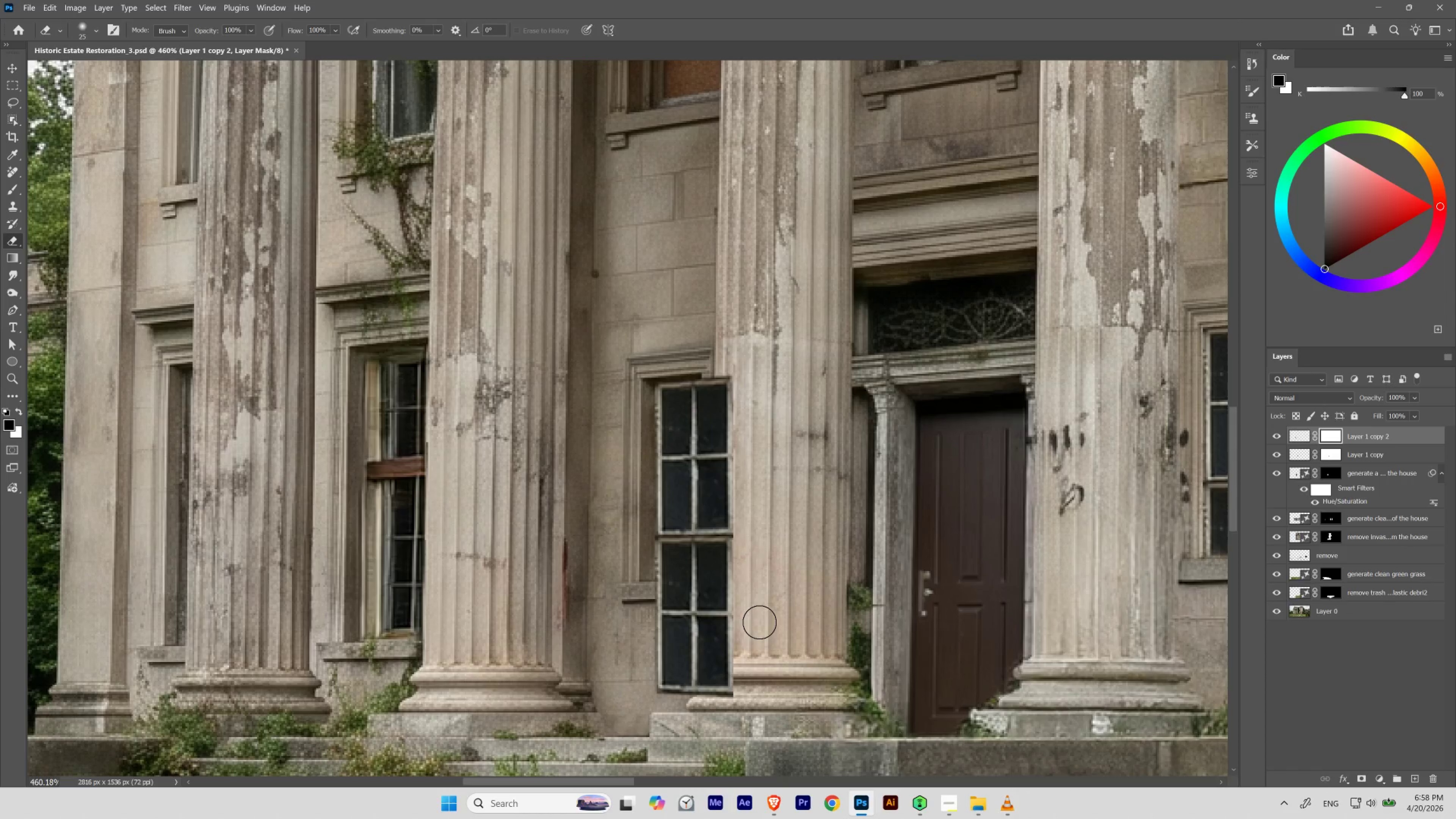 
wait(5.48)
 